 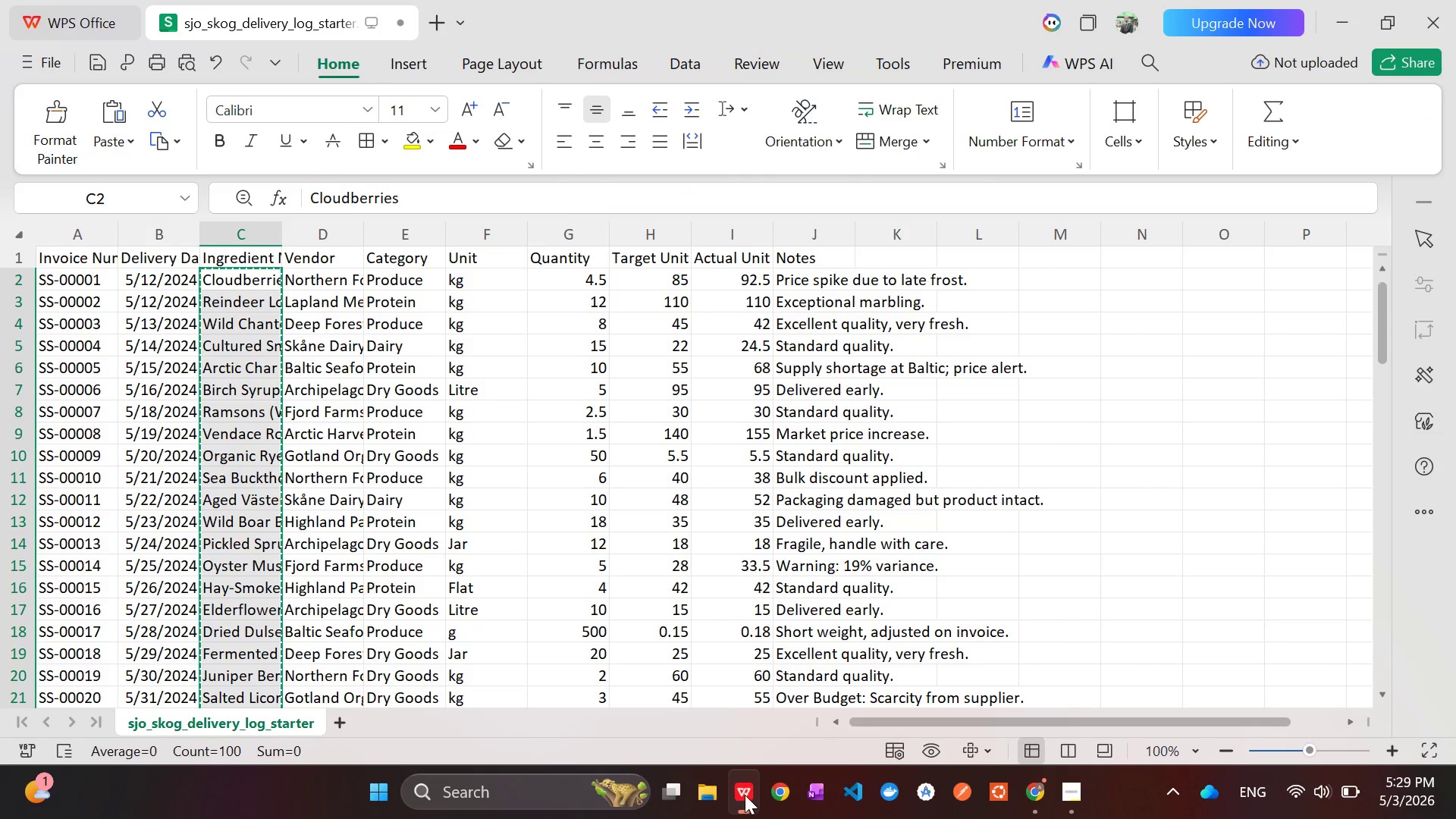 
left_click([320, 283])
 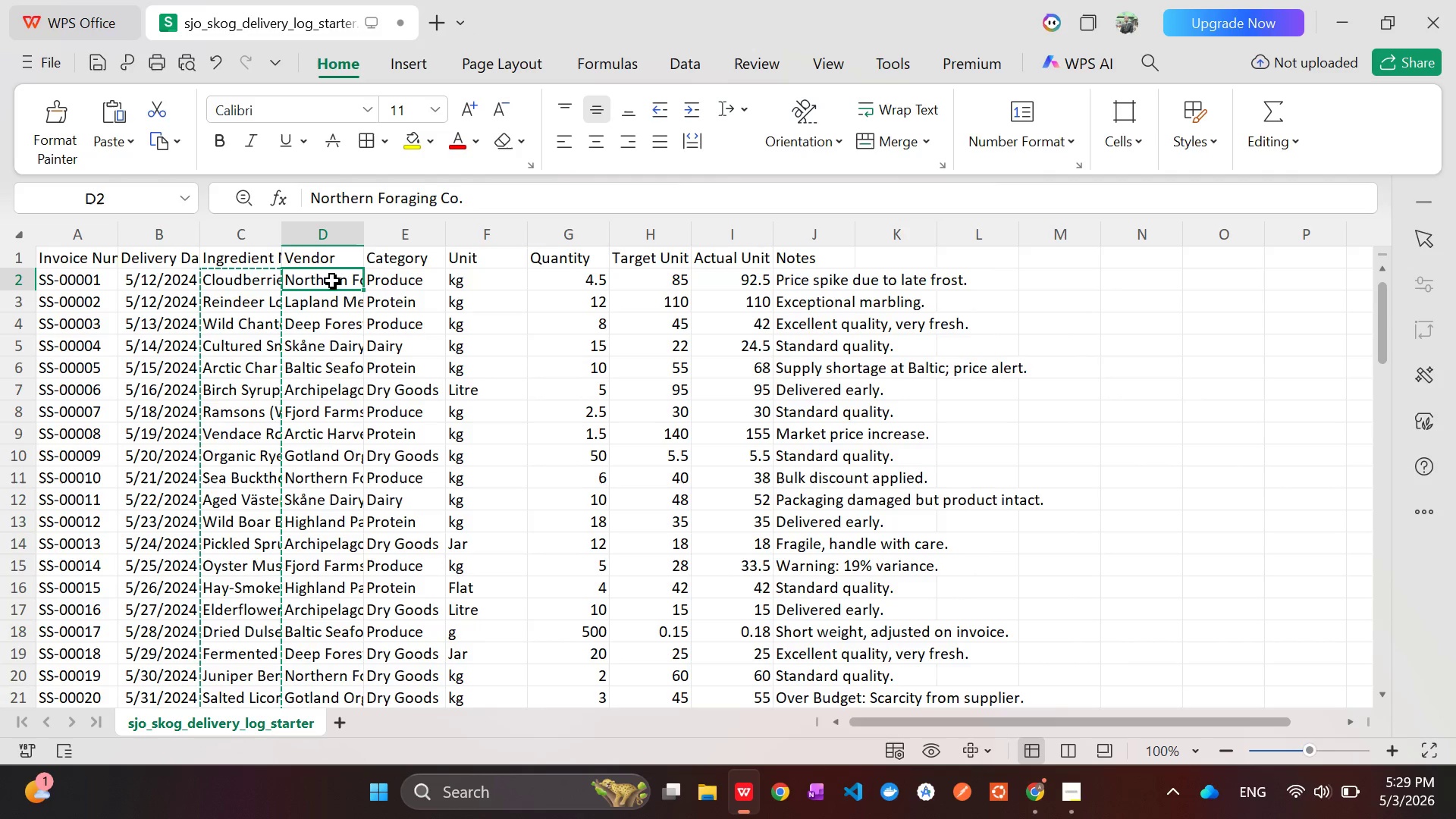 
left_click_drag(start_coordinate=[332, 281], to_coordinate=[323, 678])
 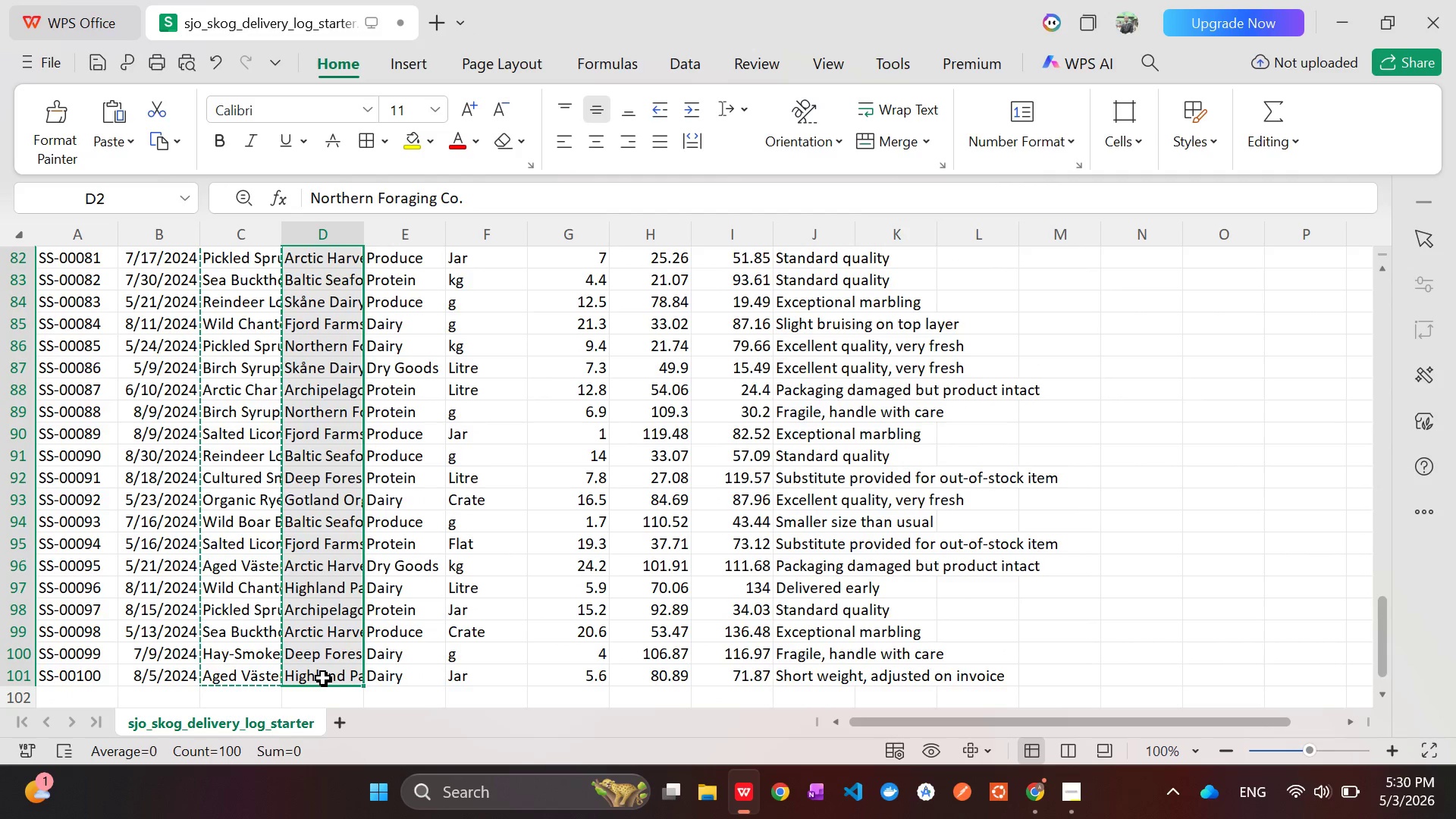 
key(Control+C)
 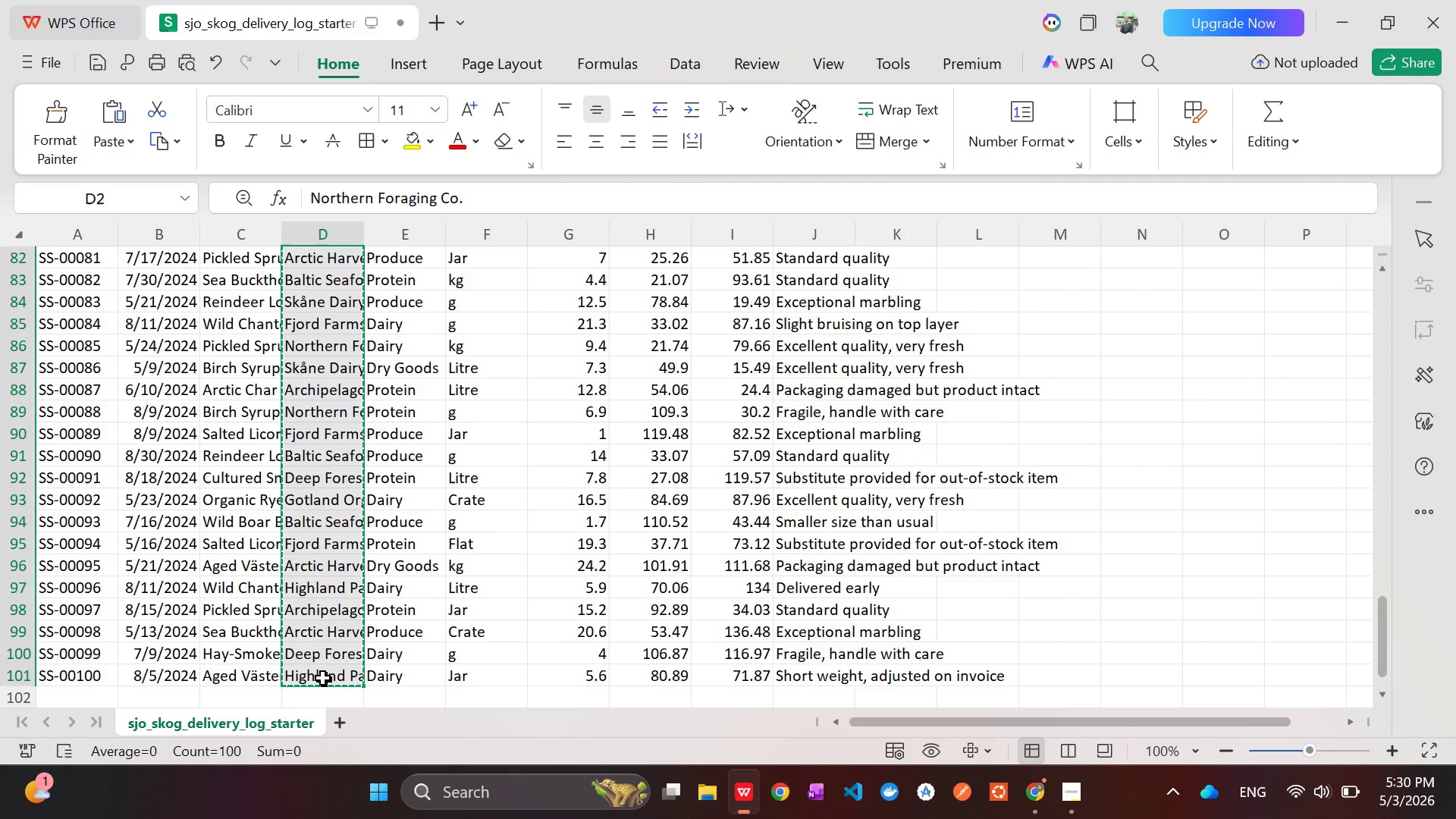 
key(Alt+AltLeft)
 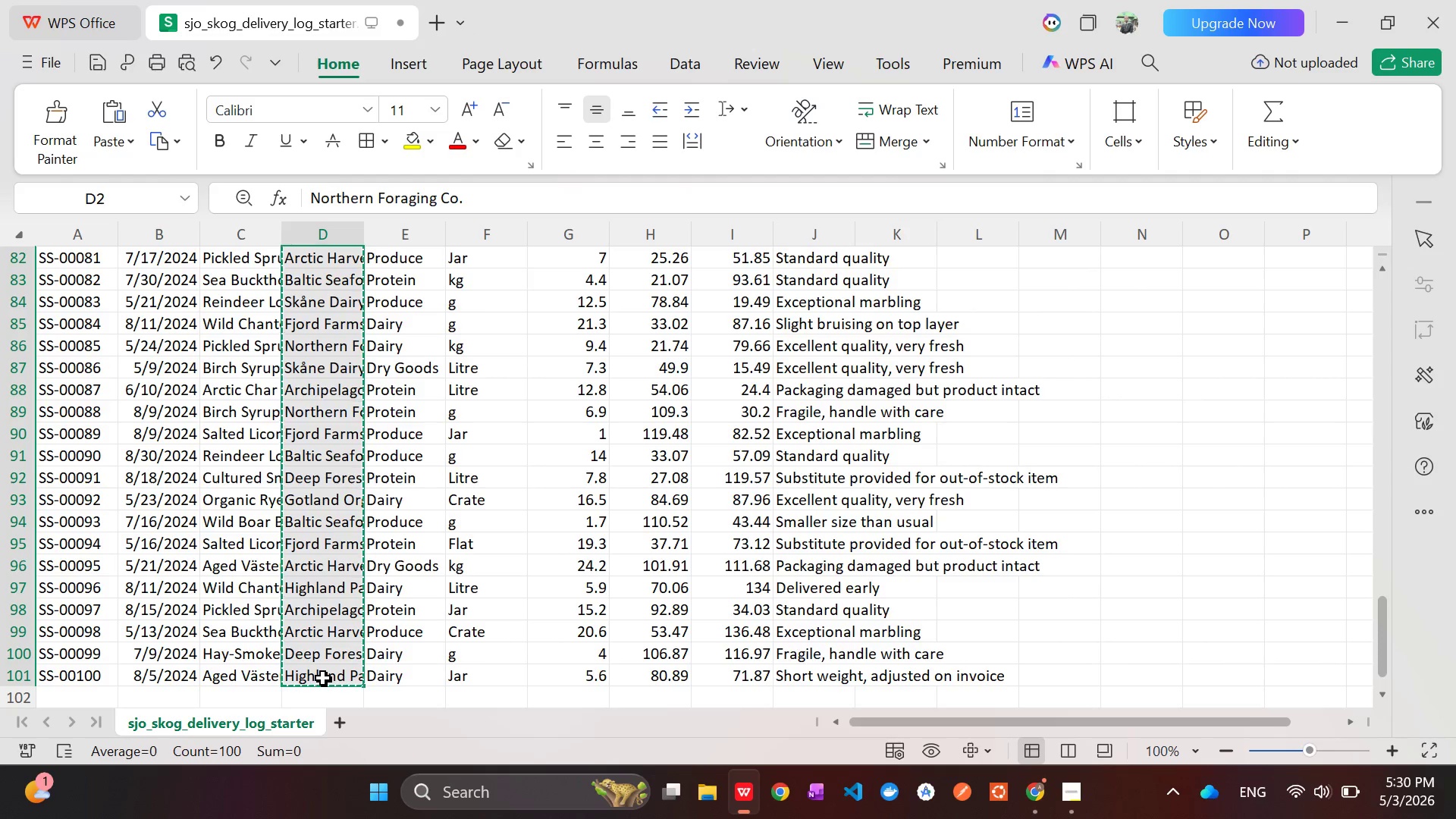 
key(Alt+Tab)
 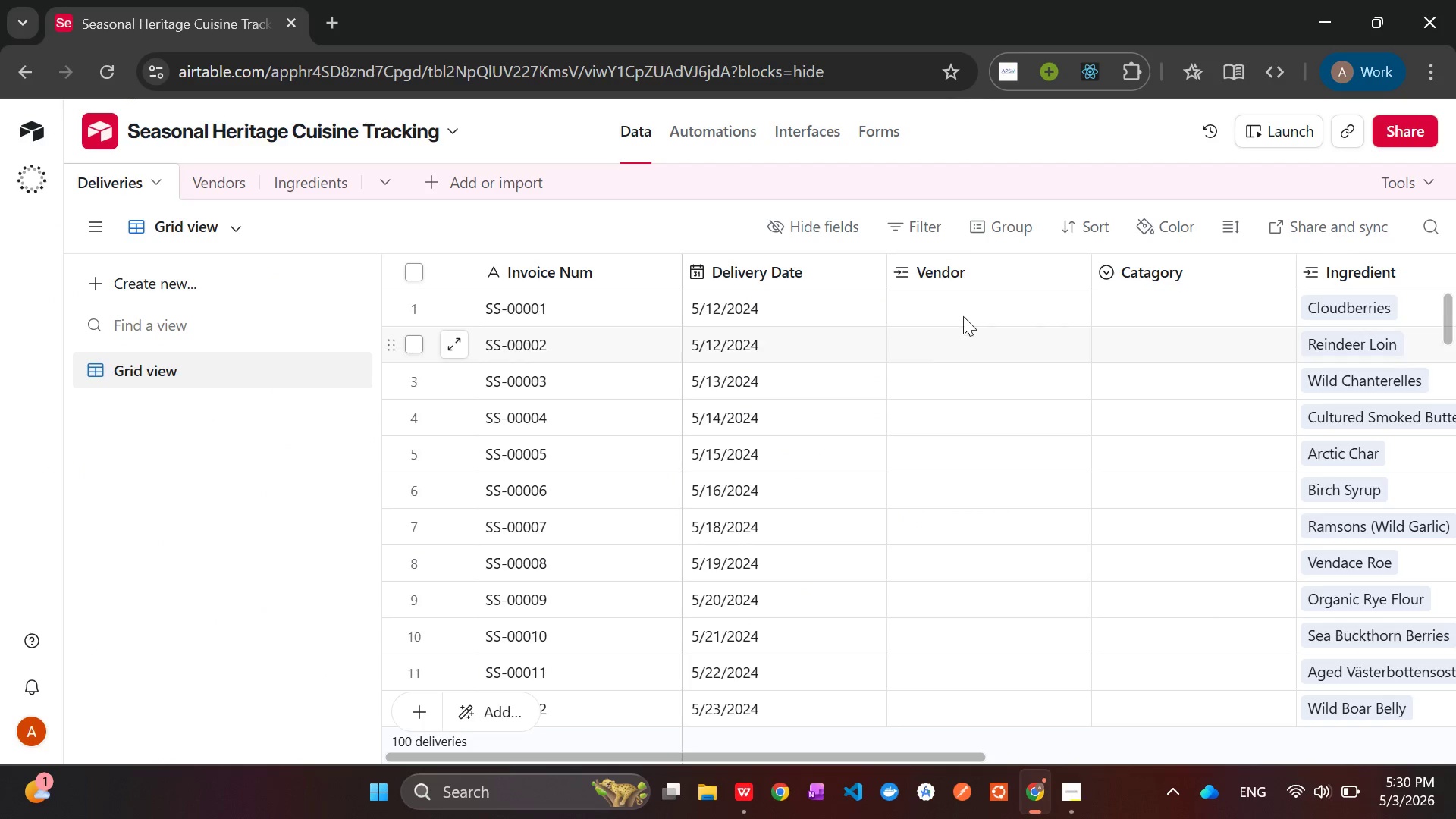 
left_click([969, 308])
 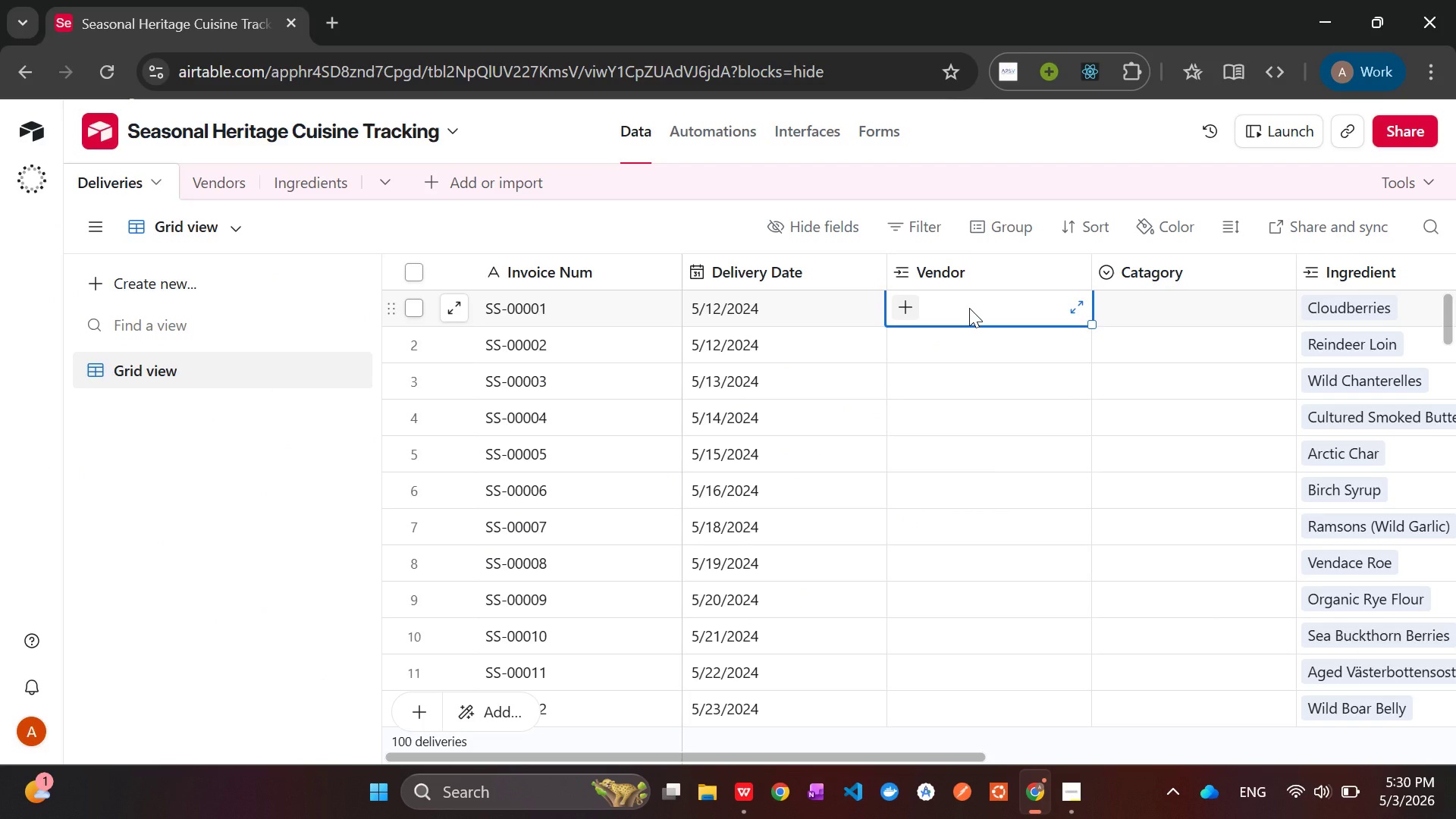 
key(Control+V)
 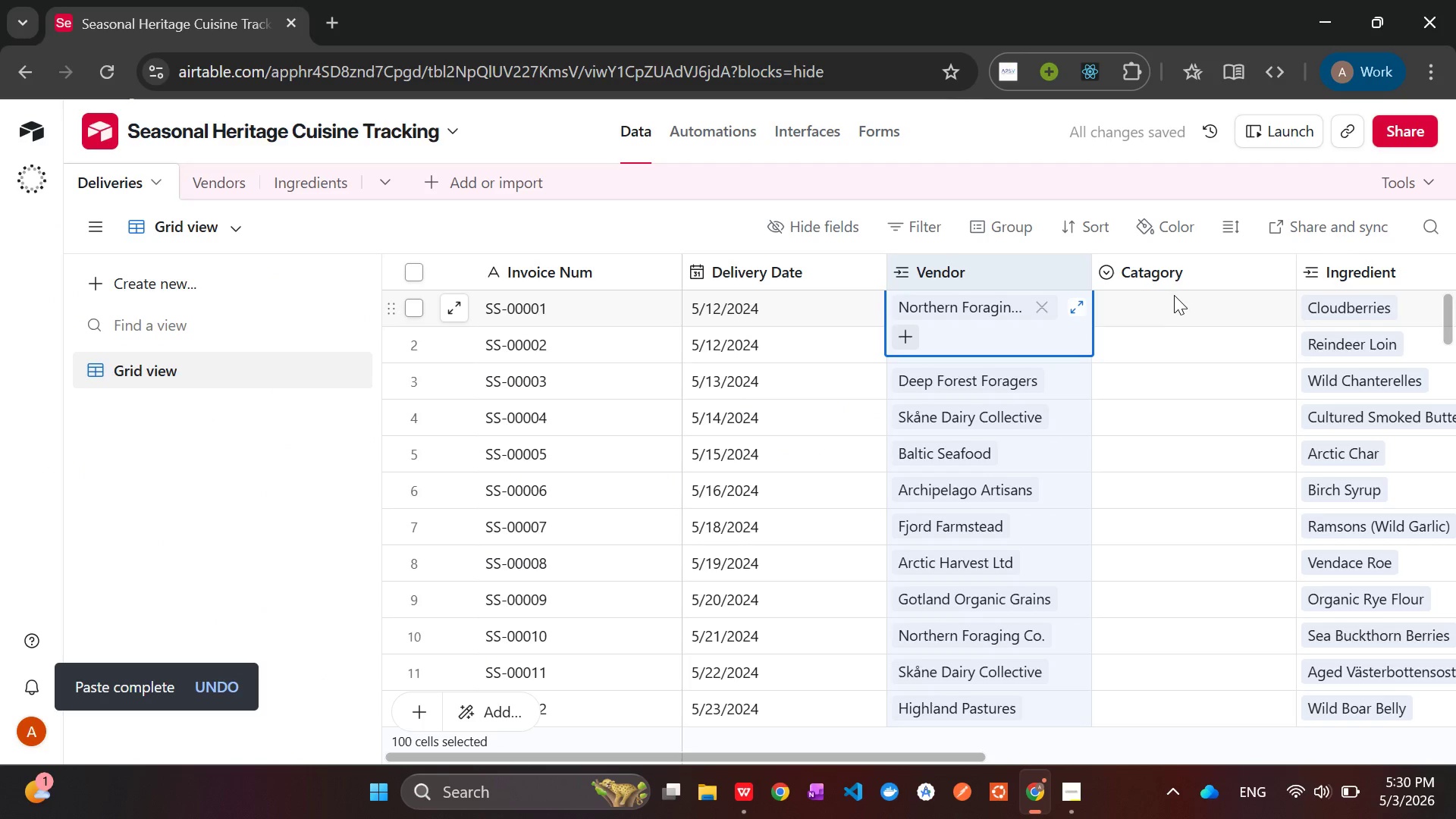 
left_click([1197, 307])
 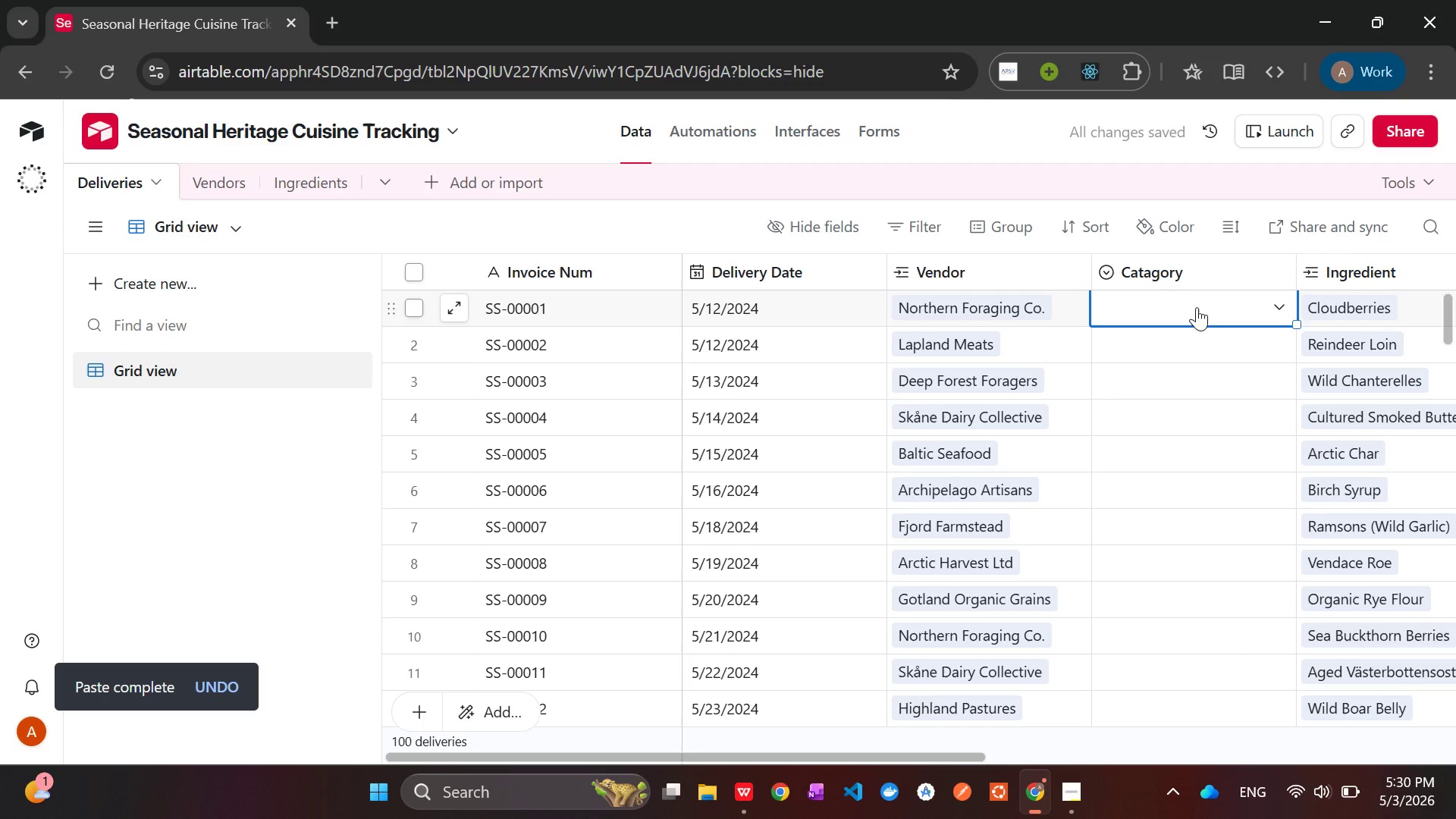 
key(Alt+AltLeft)
 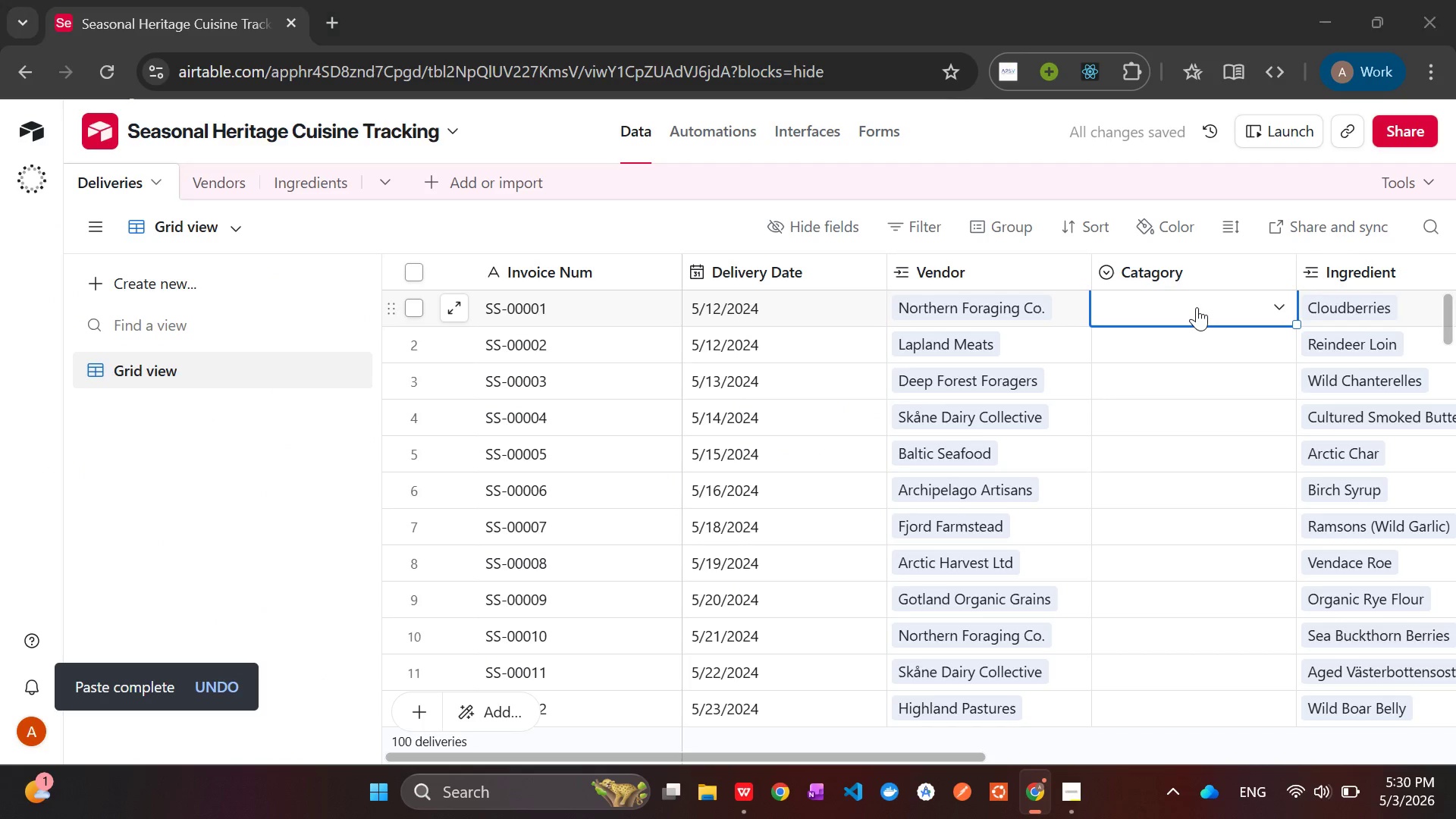 
key(Alt+Tab)
 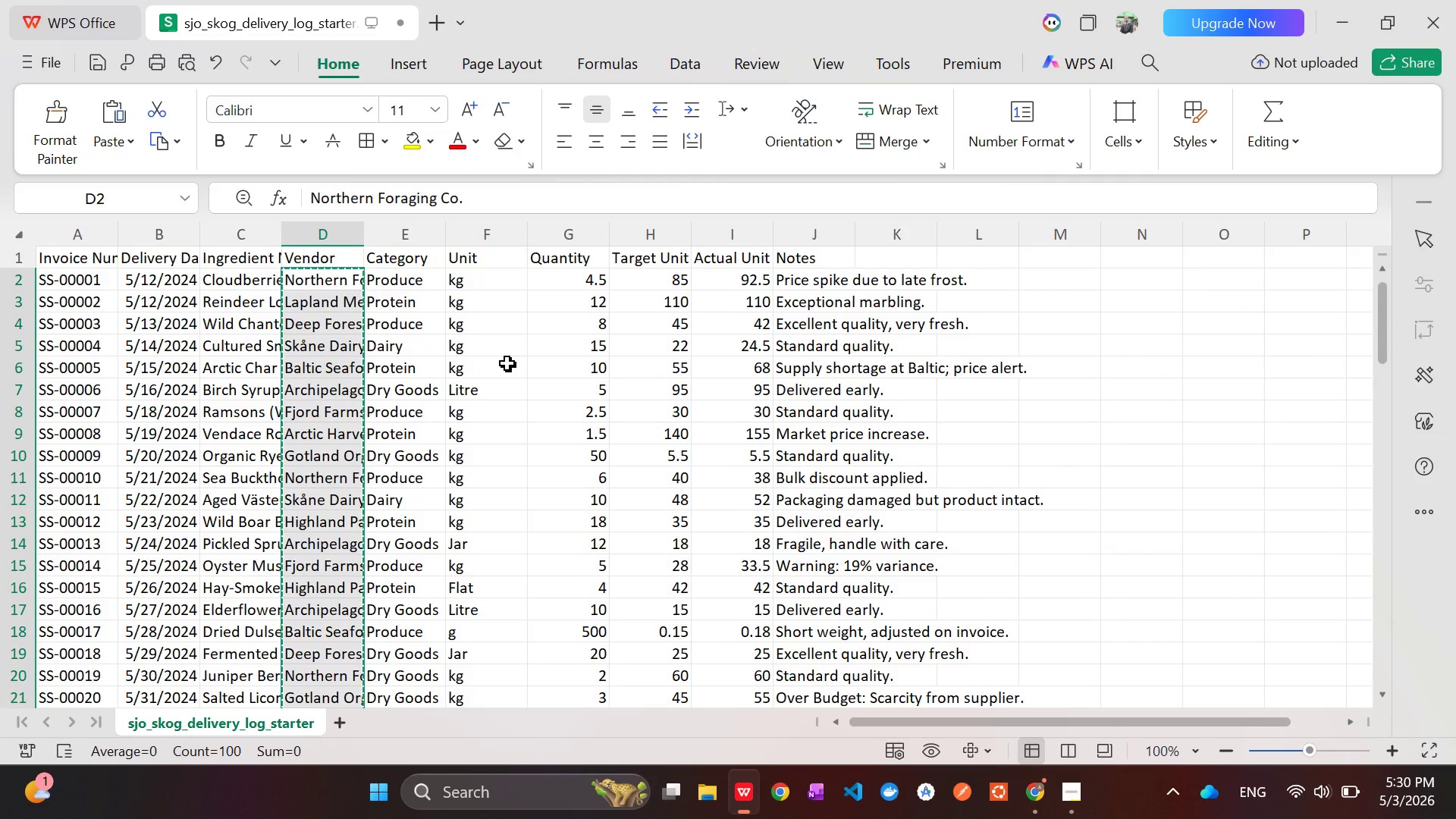 
left_click([398, 281])
 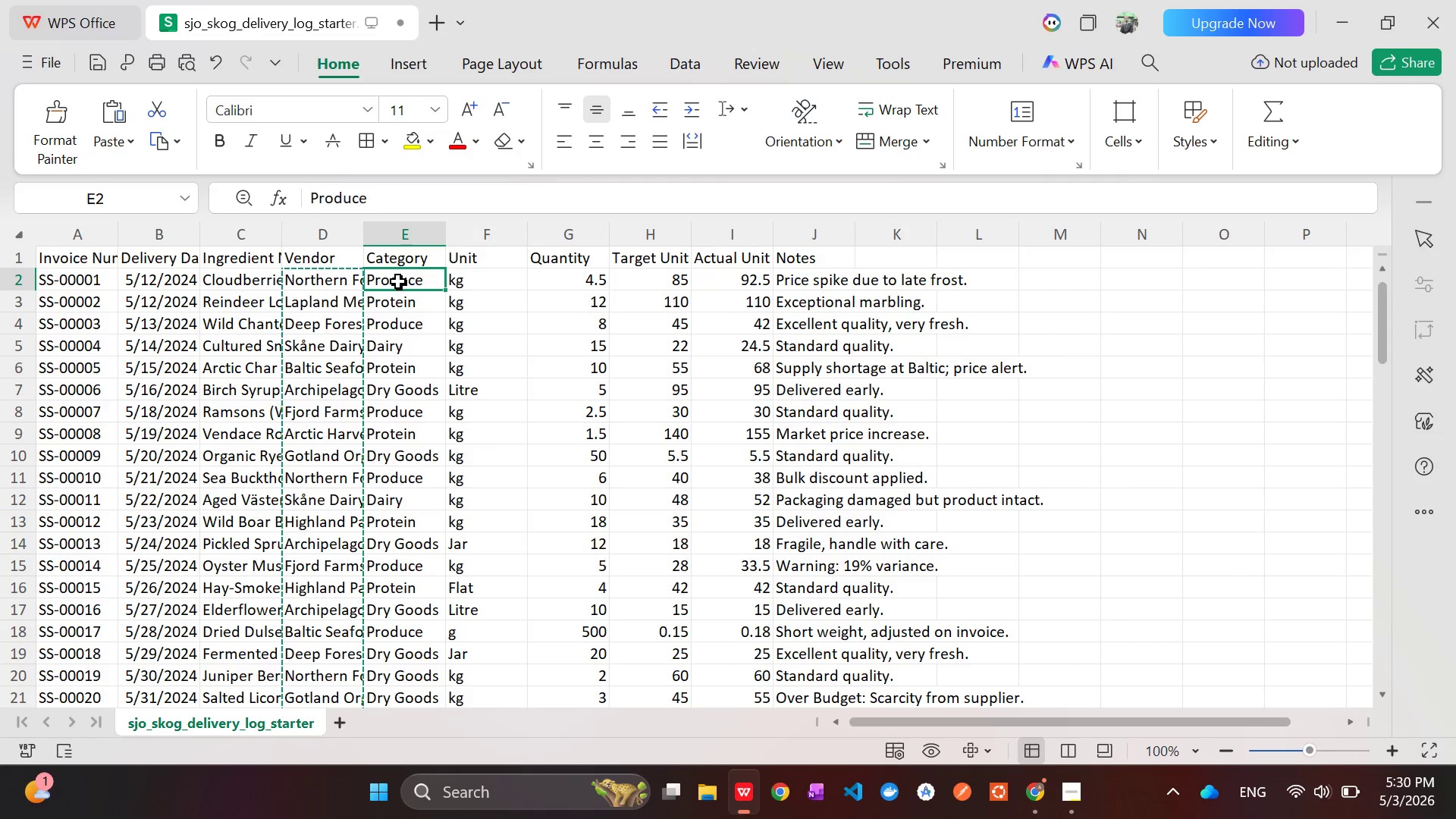 
left_click_drag(start_coordinate=[398, 281], to_coordinate=[407, 670])
 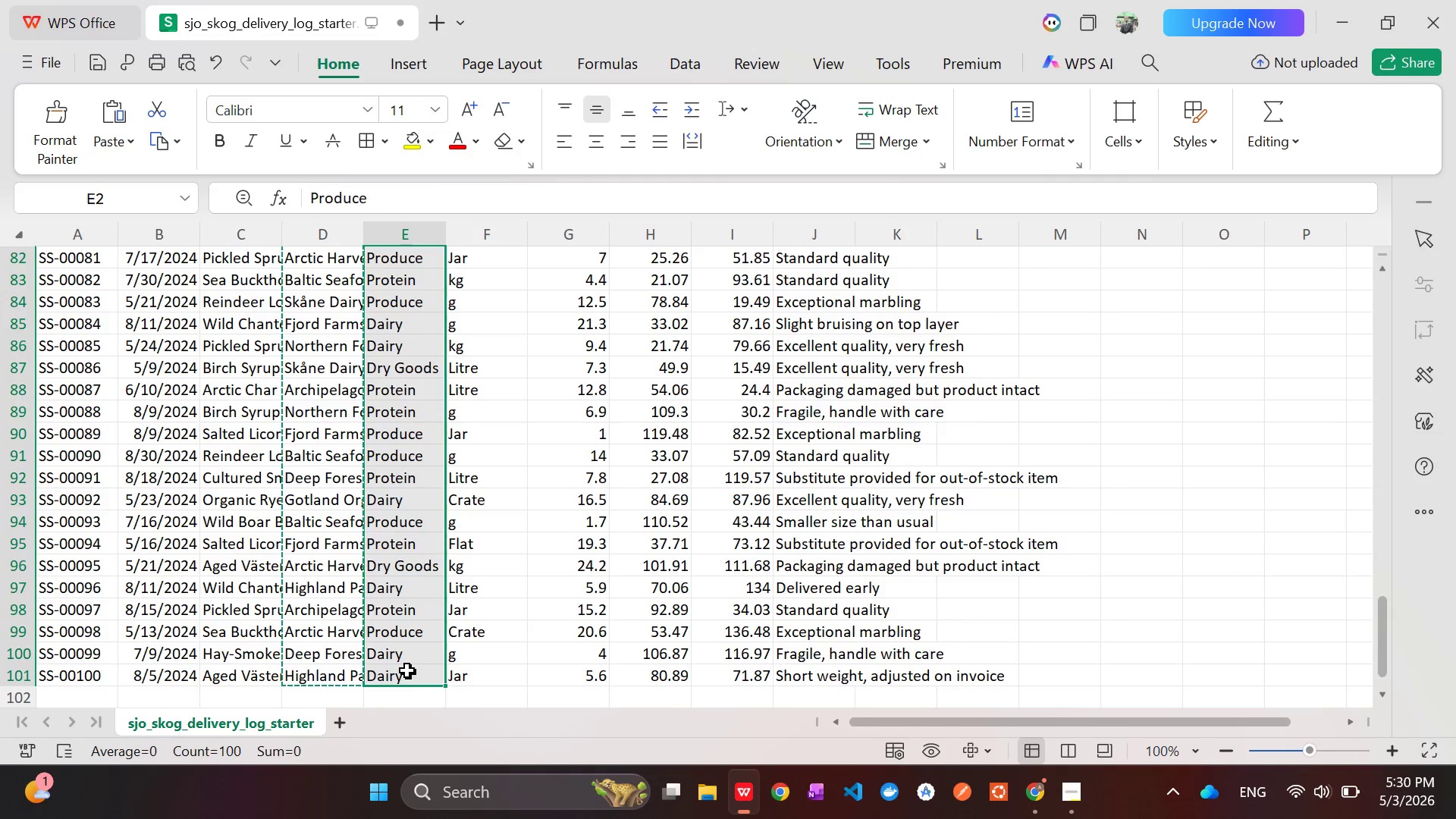 
key(Control+C)
 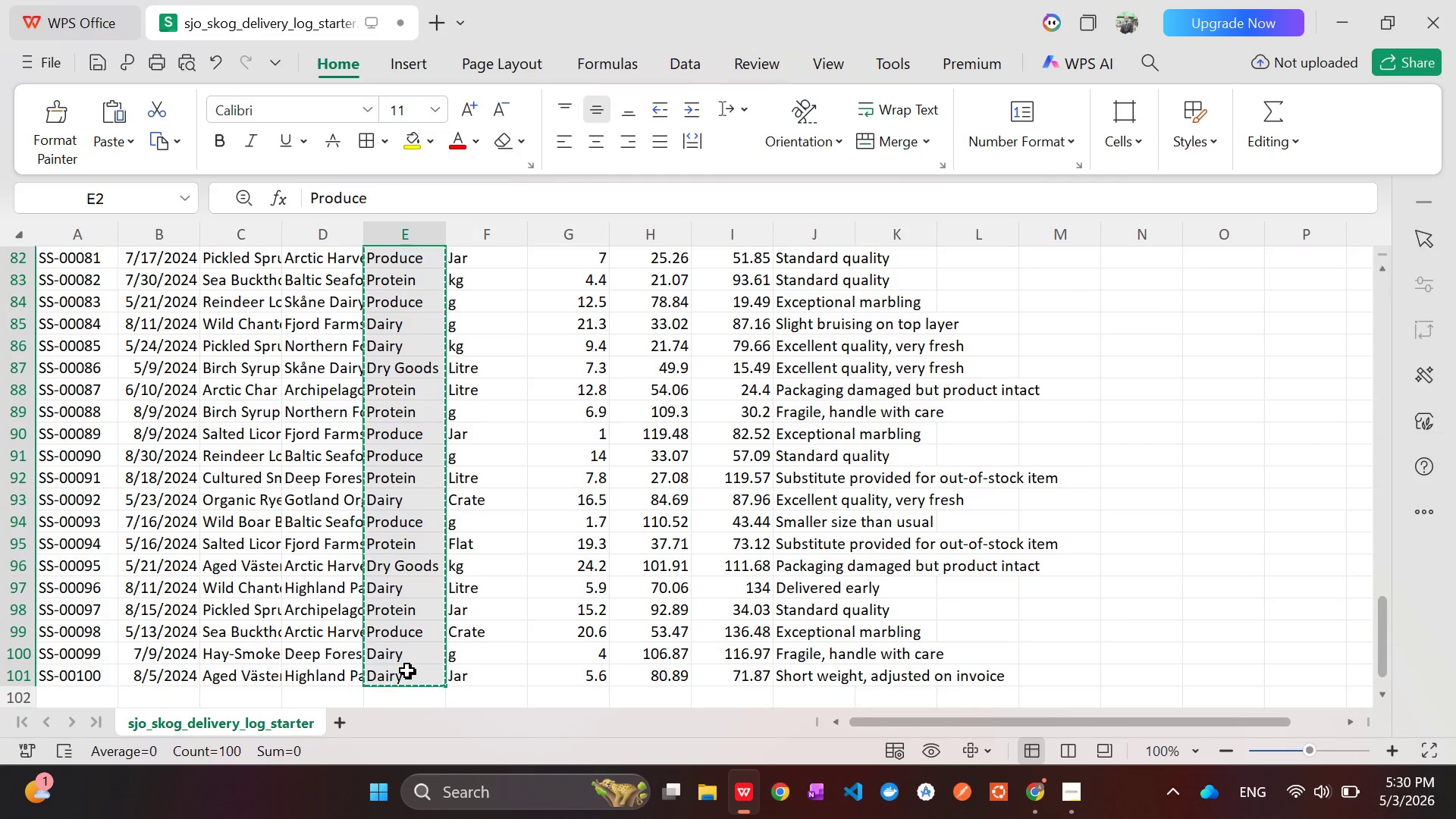 
key(Alt+Tab)
 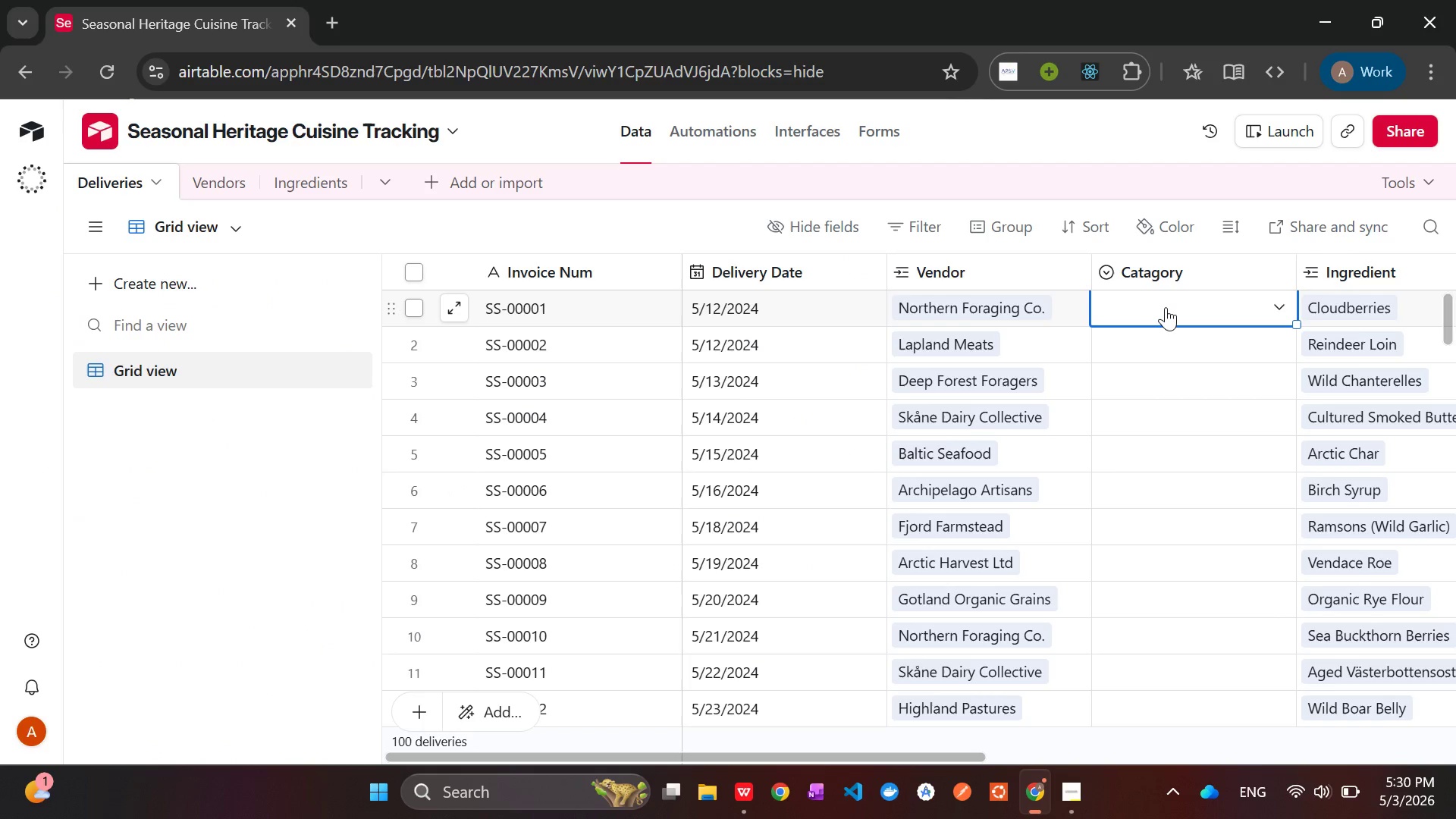 
left_click([1166, 306])
 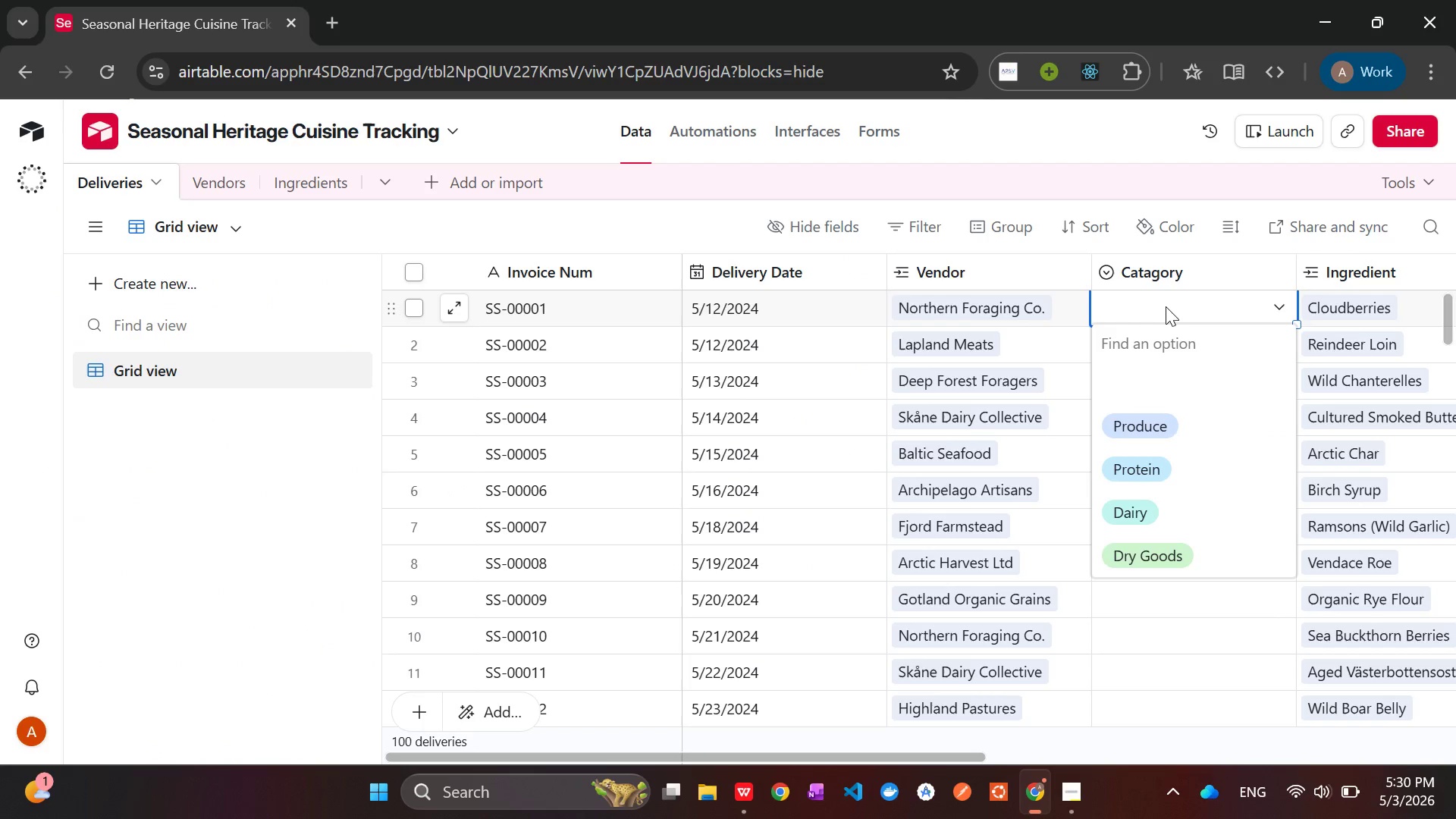 
key(Control+V)
 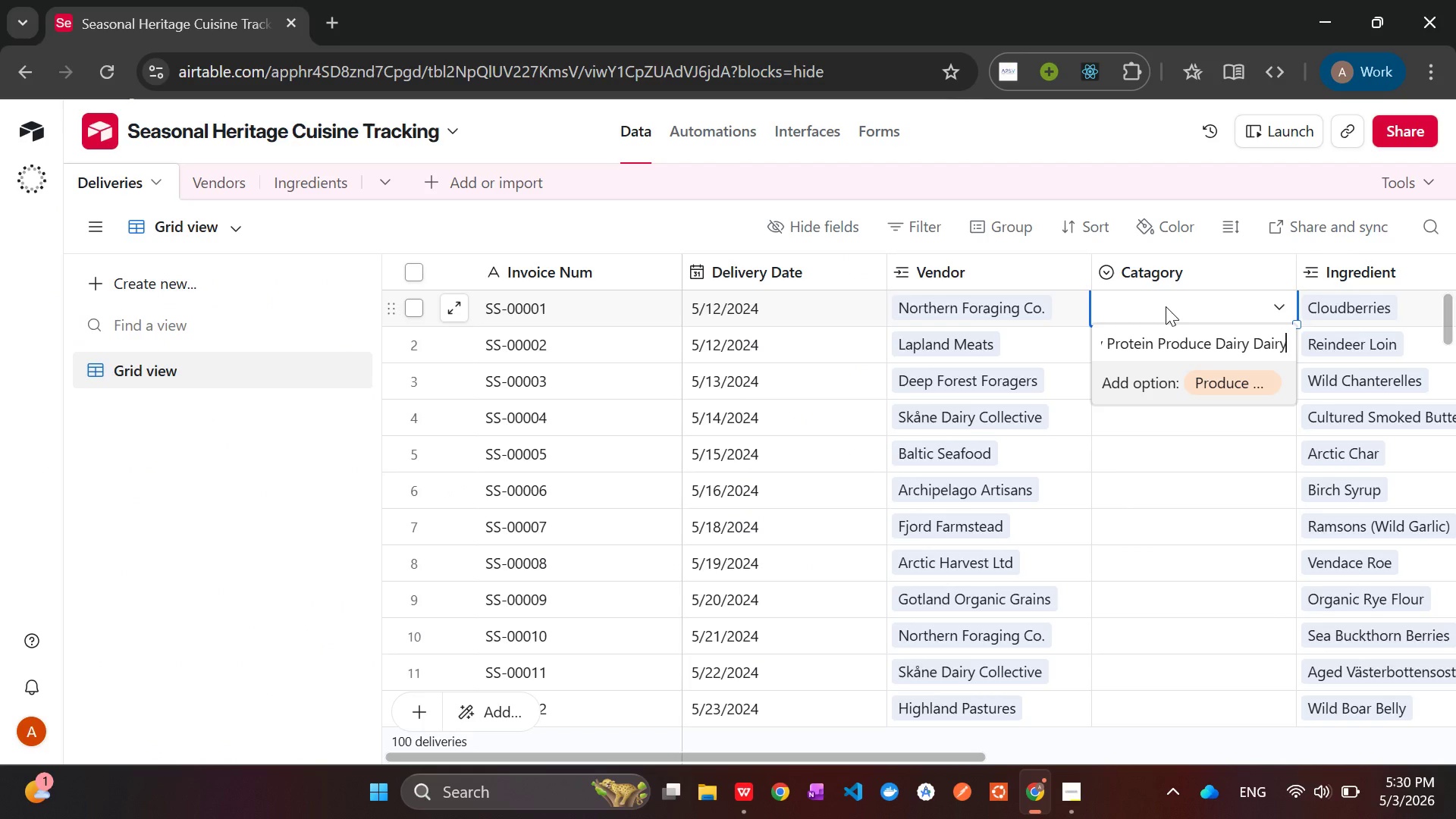 
key(Control+Z)
 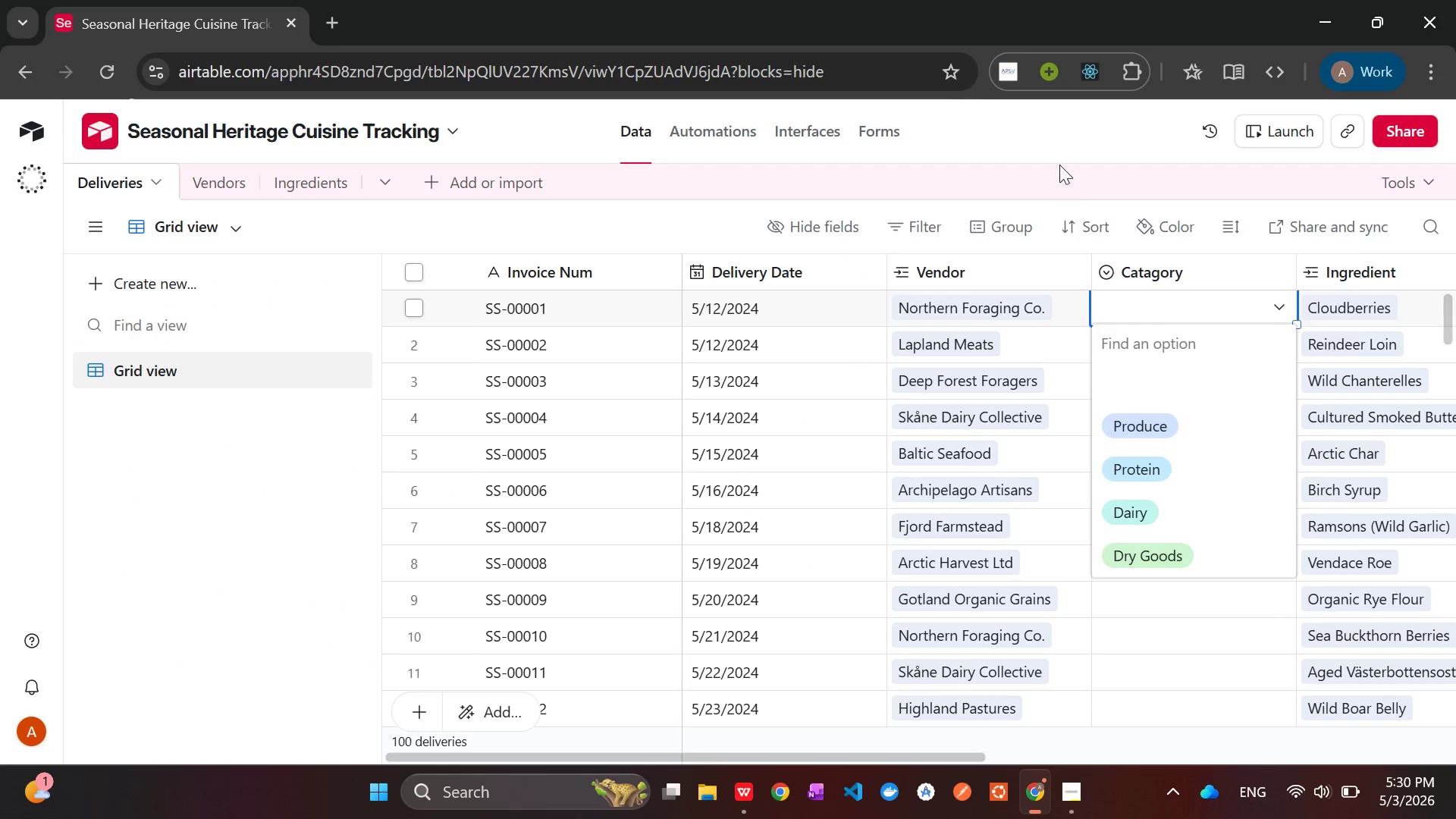 
left_click([1059, 164])
 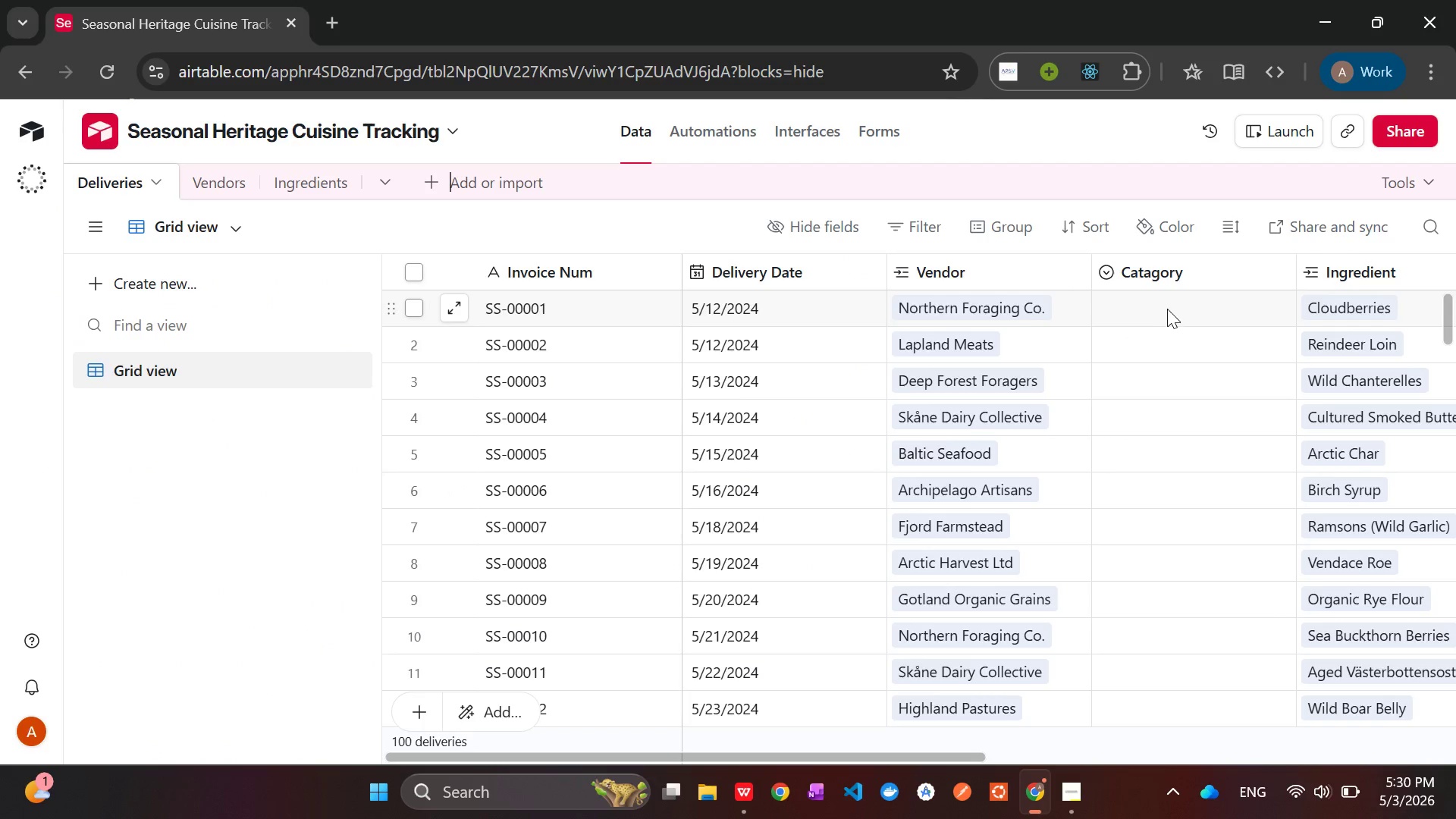 
left_click([1164, 308])
 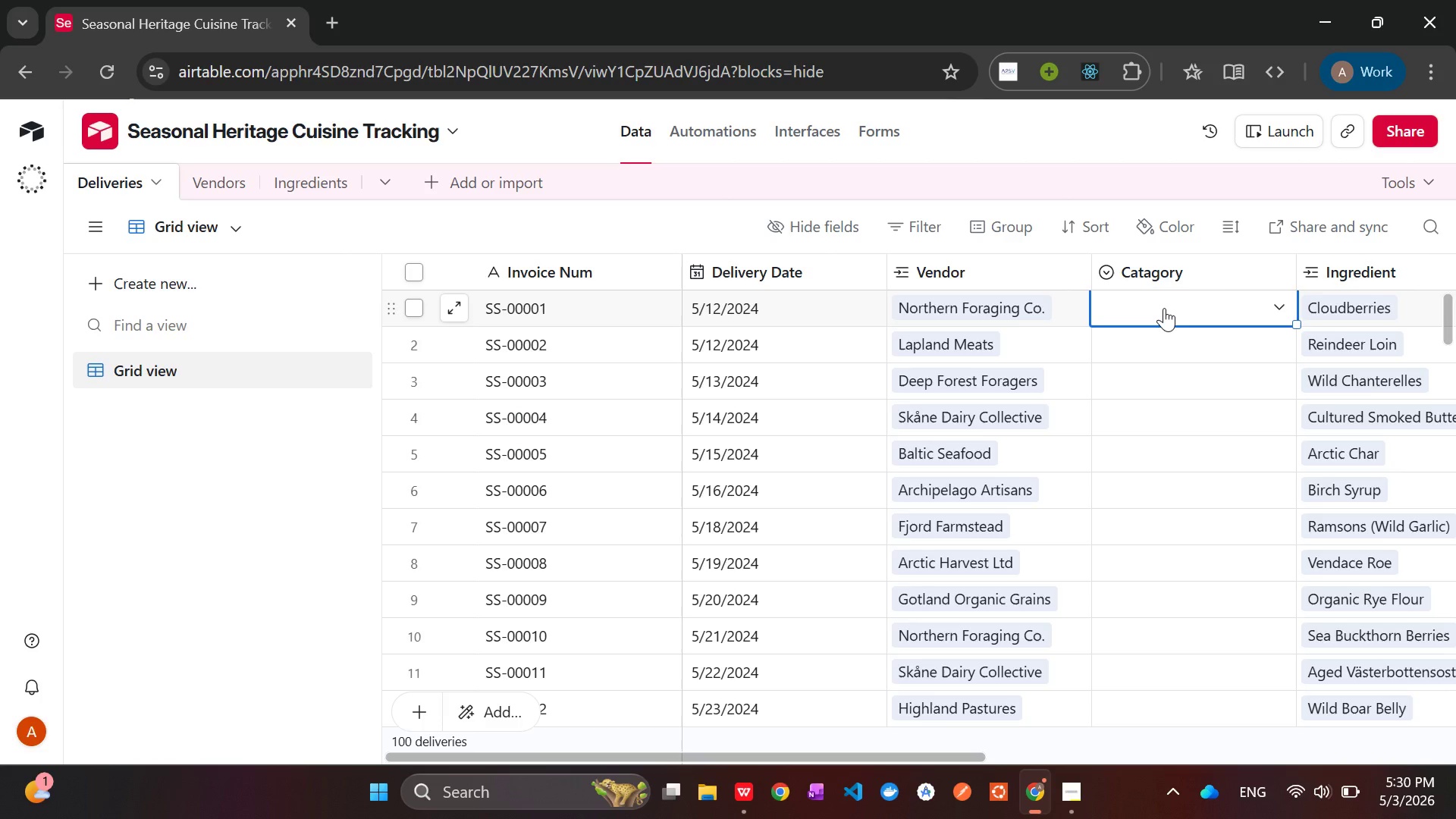 
key(Control+V)
 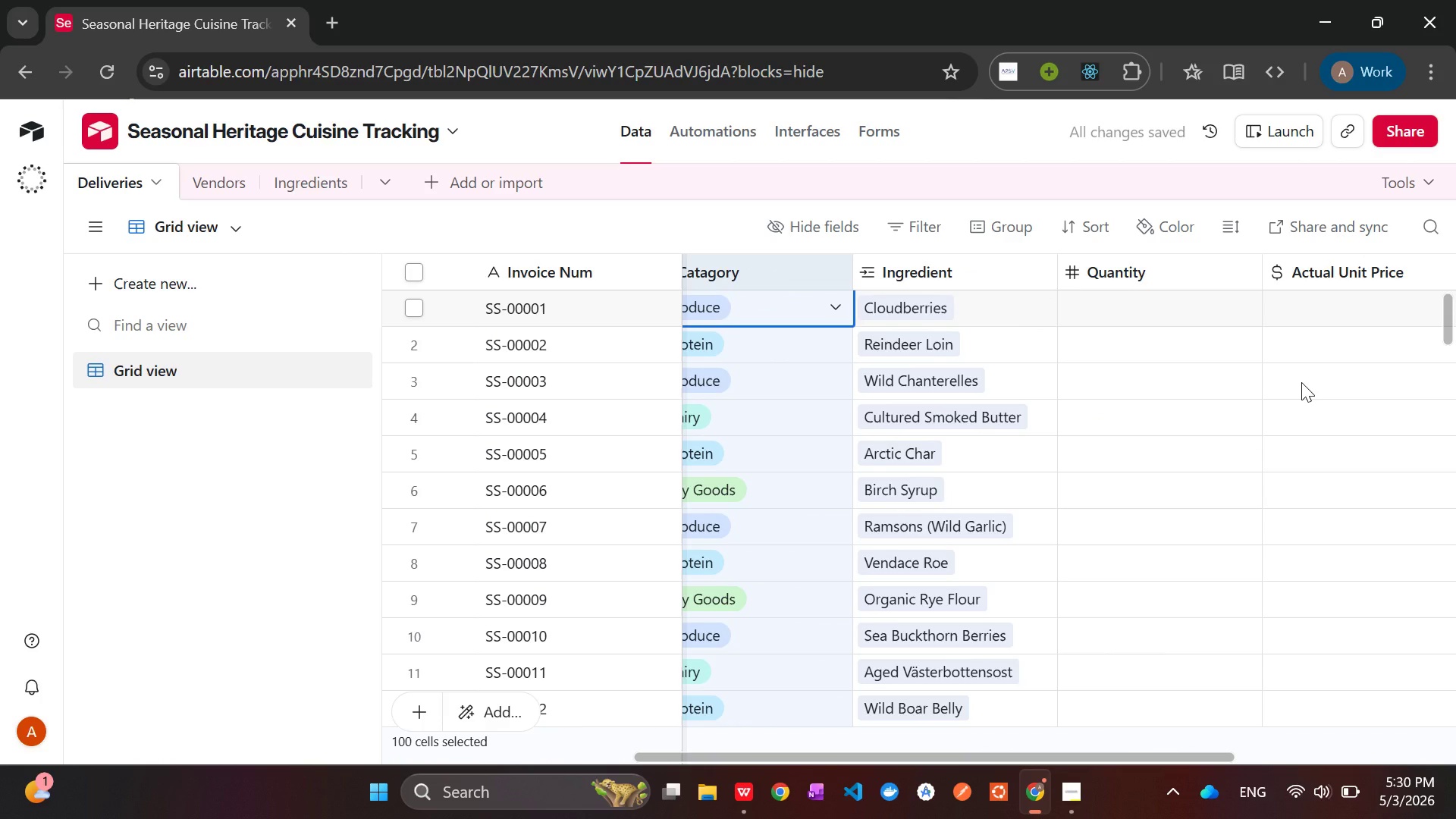 
key(Alt+AltLeft)
 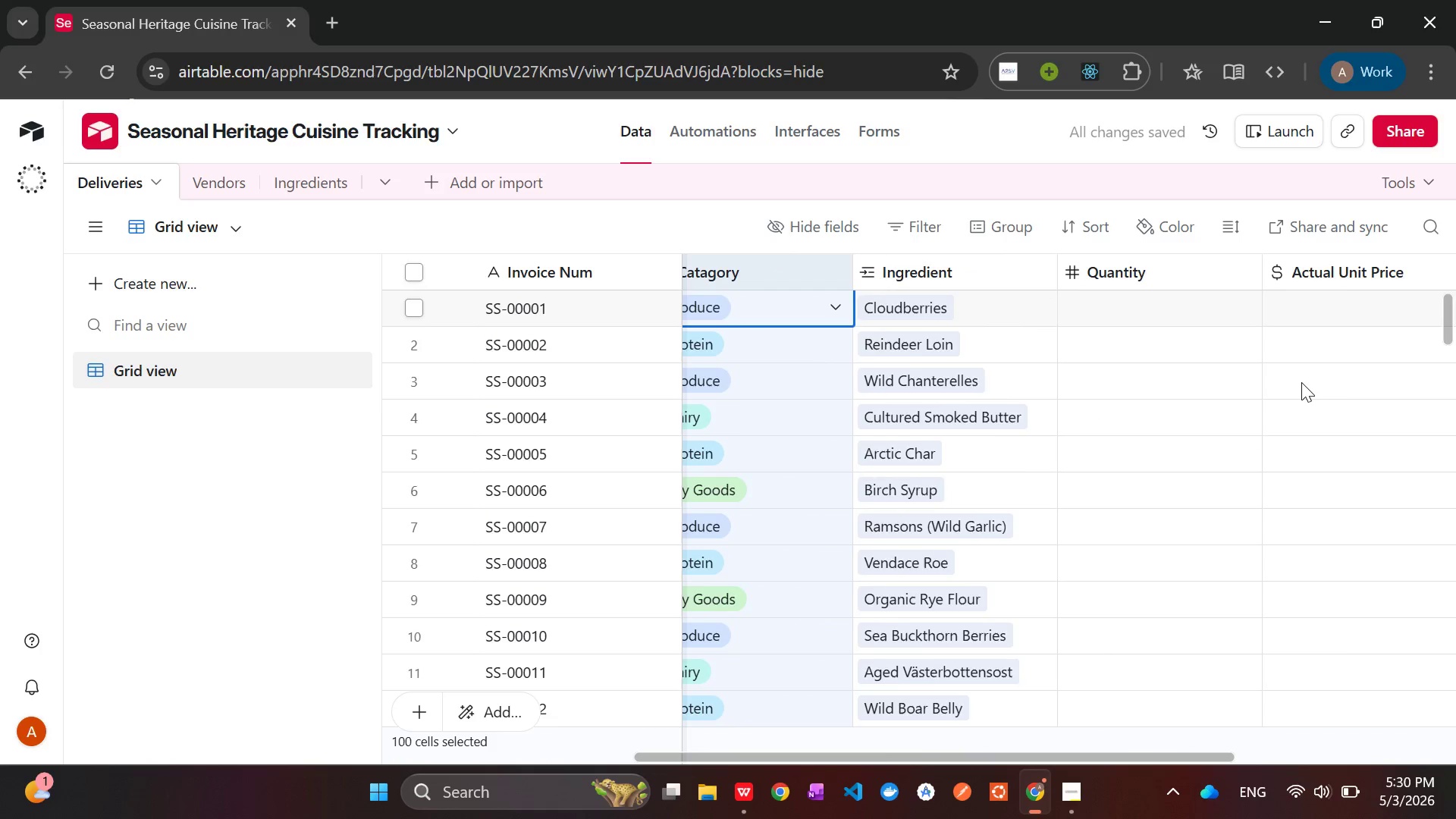 
key(Alt+Tab)
 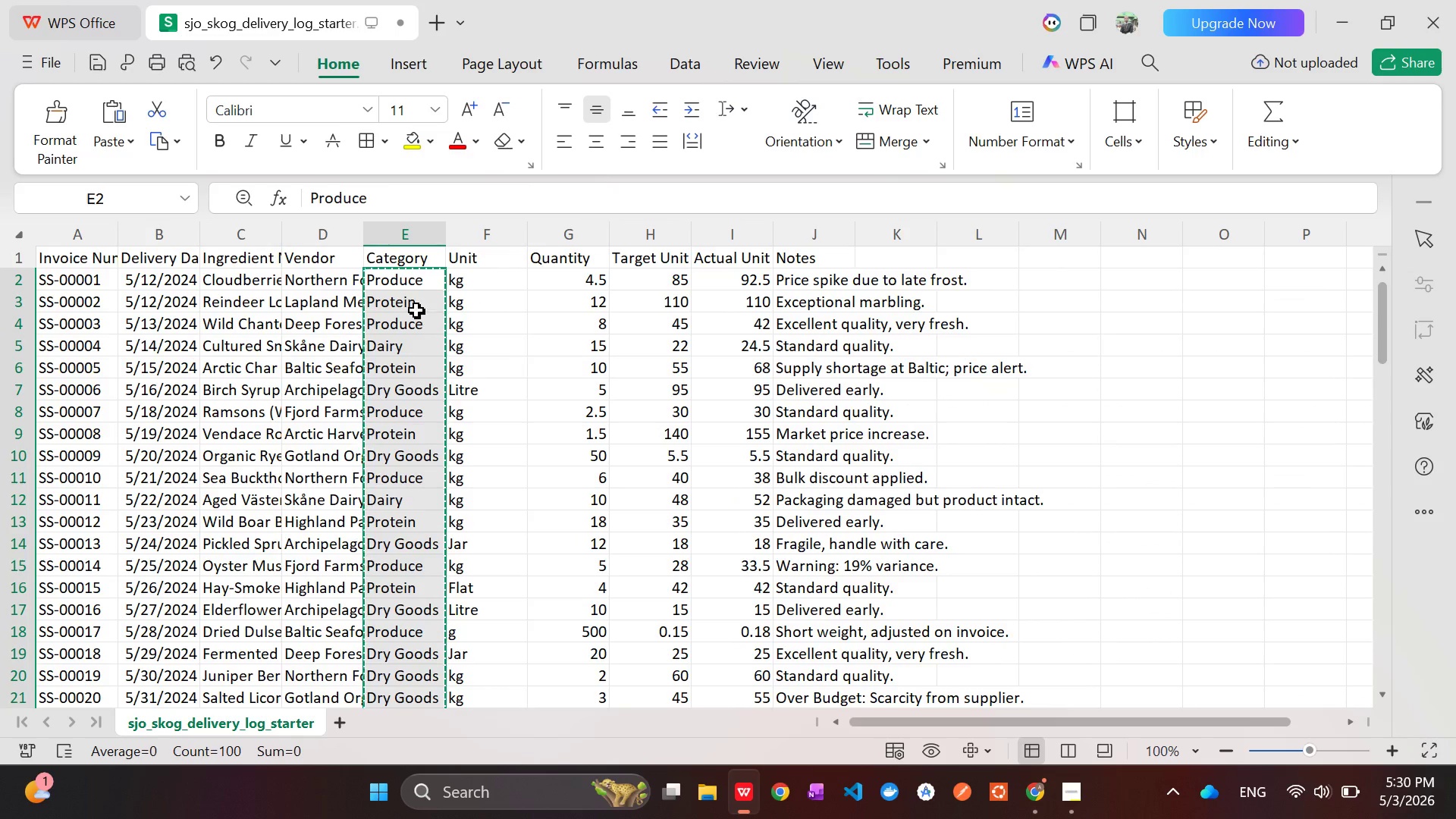 
left_click([470, 280])
 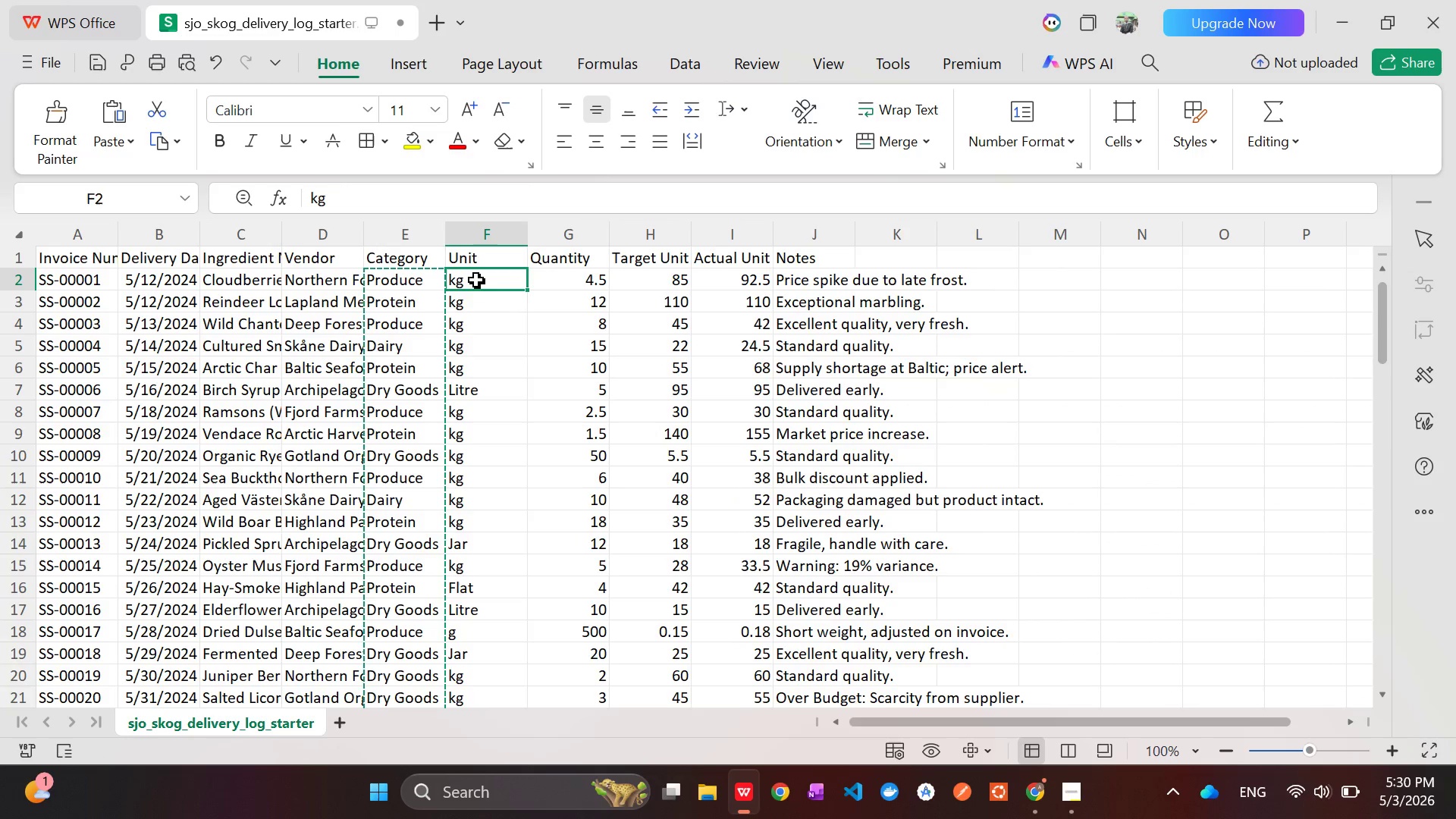 
left_click_drag(start_coordinate=[476, 280], to_coordinate=[456, 640])
 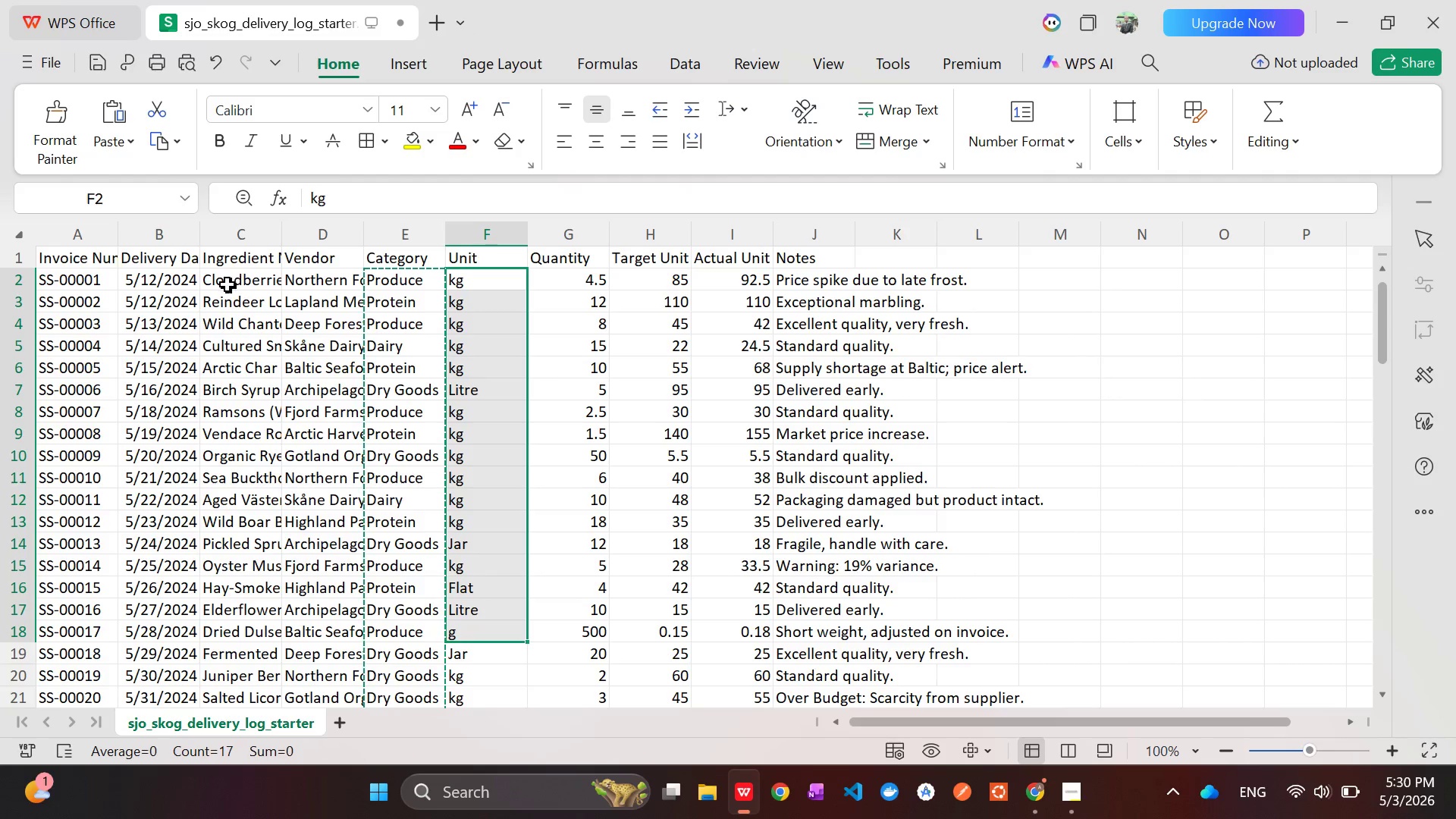 
left_click([228, 287])
 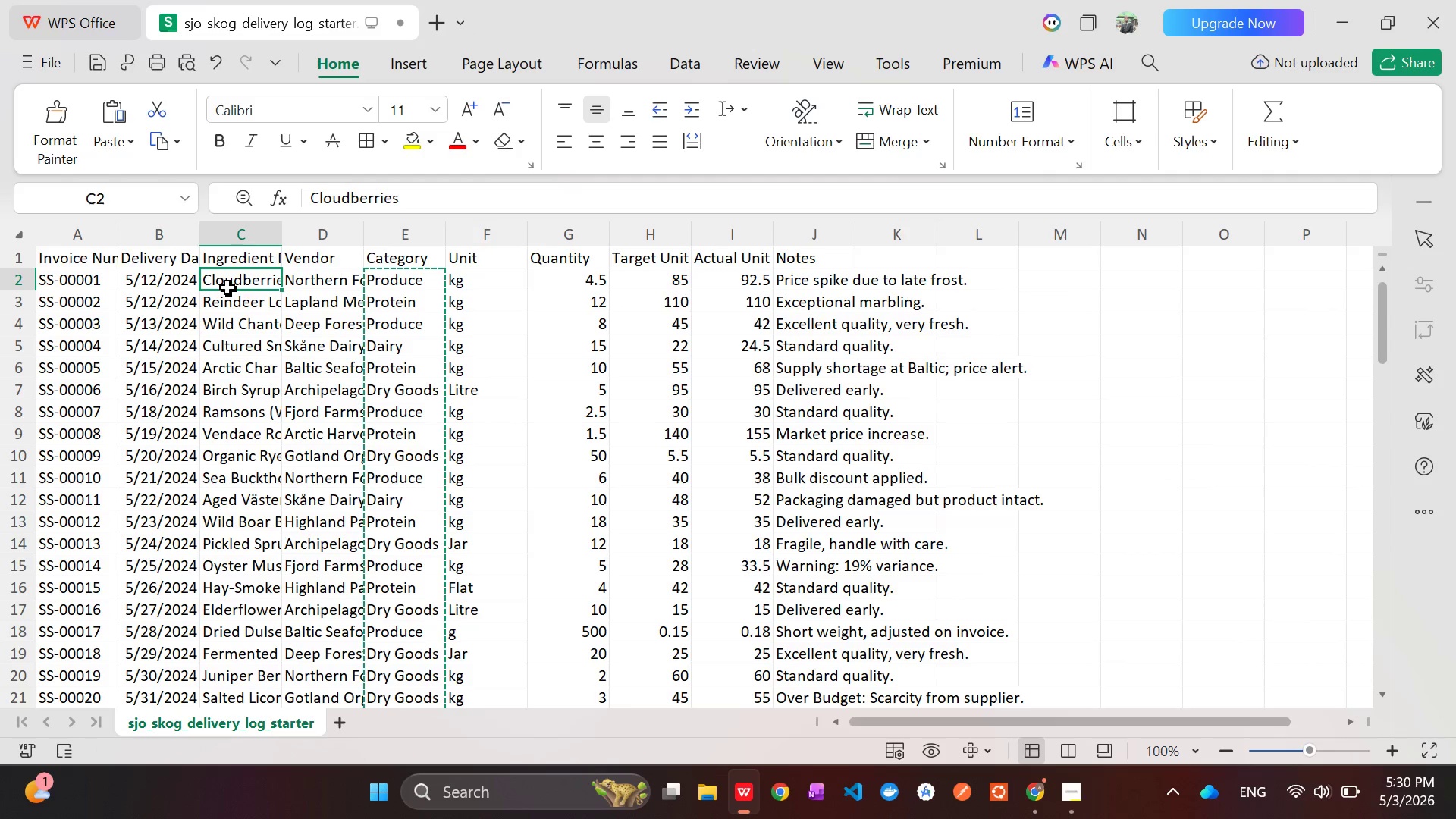 
hold_key(key=ControlLeft, duration=1.03)
 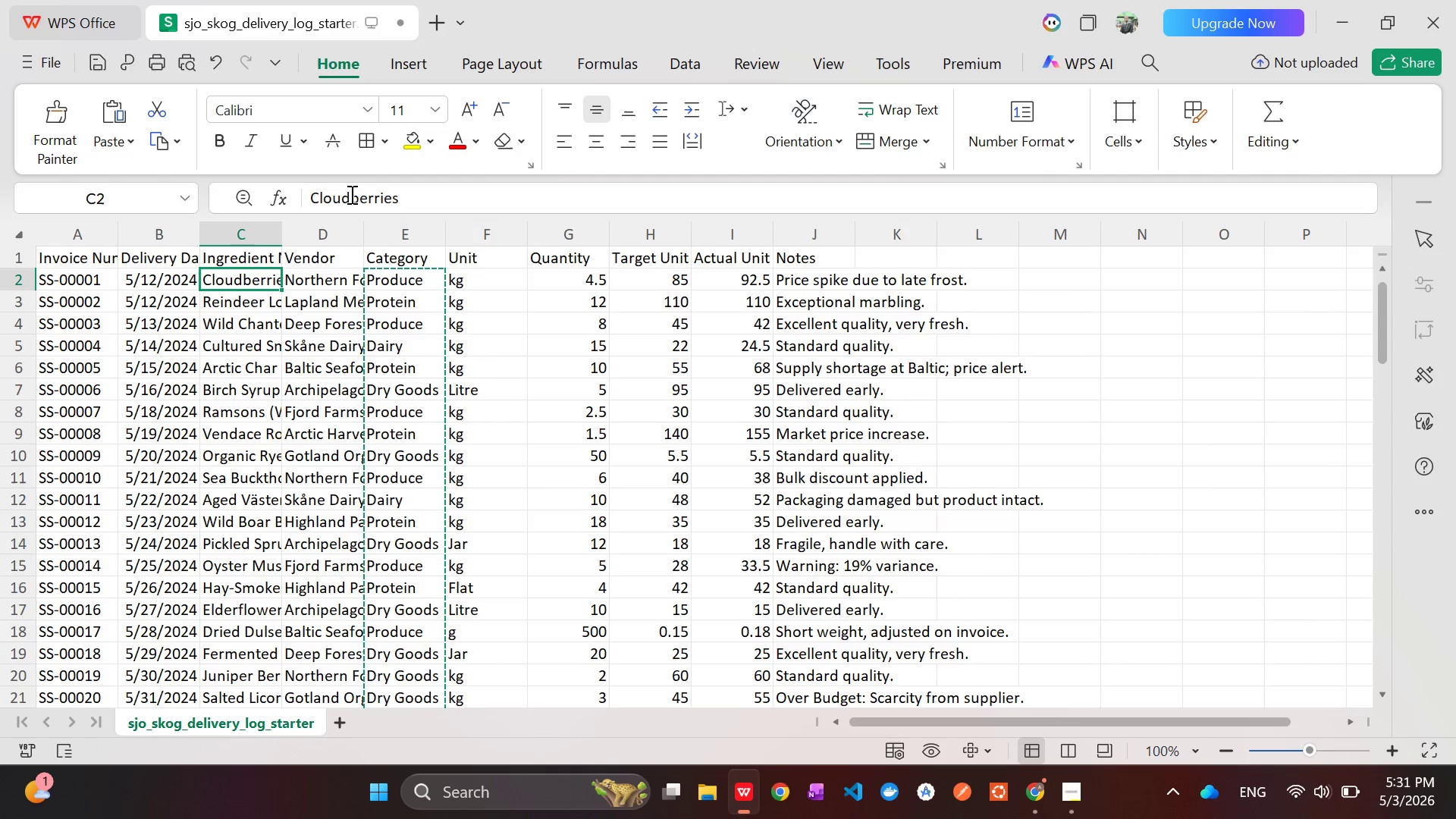 
double_click([350, 194])
 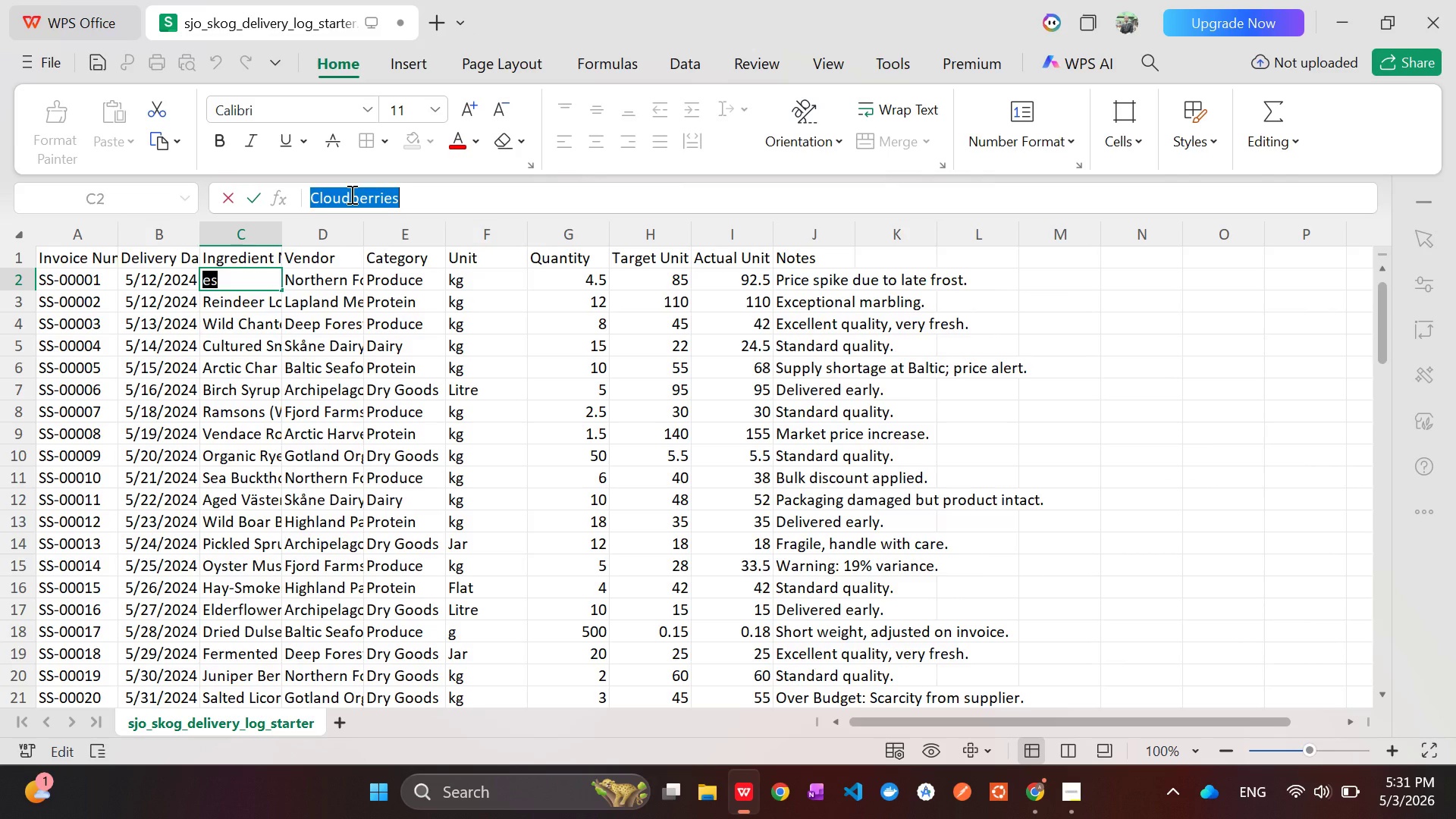 
key(Control+C)
 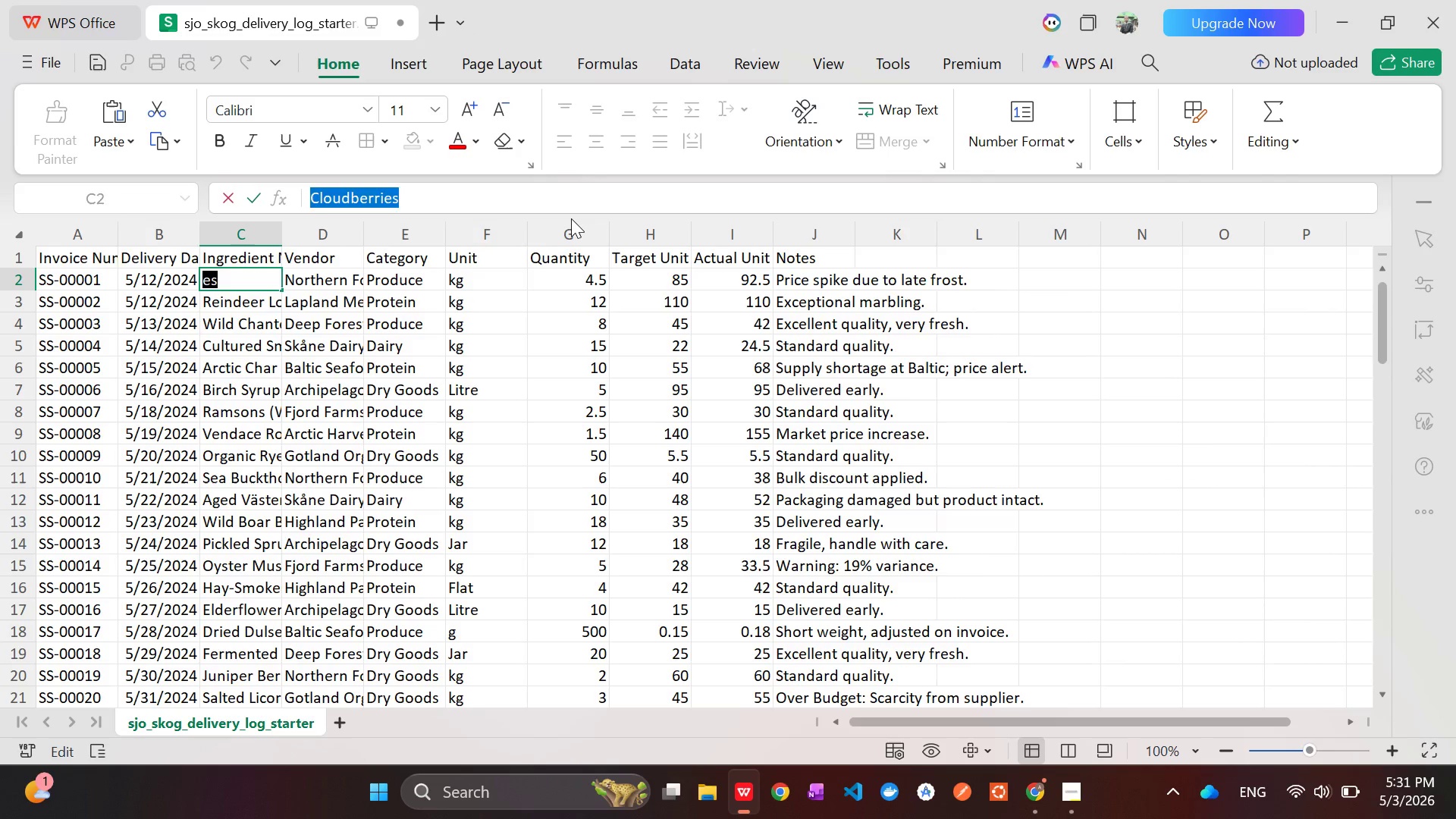 
left_click([571, 218])
 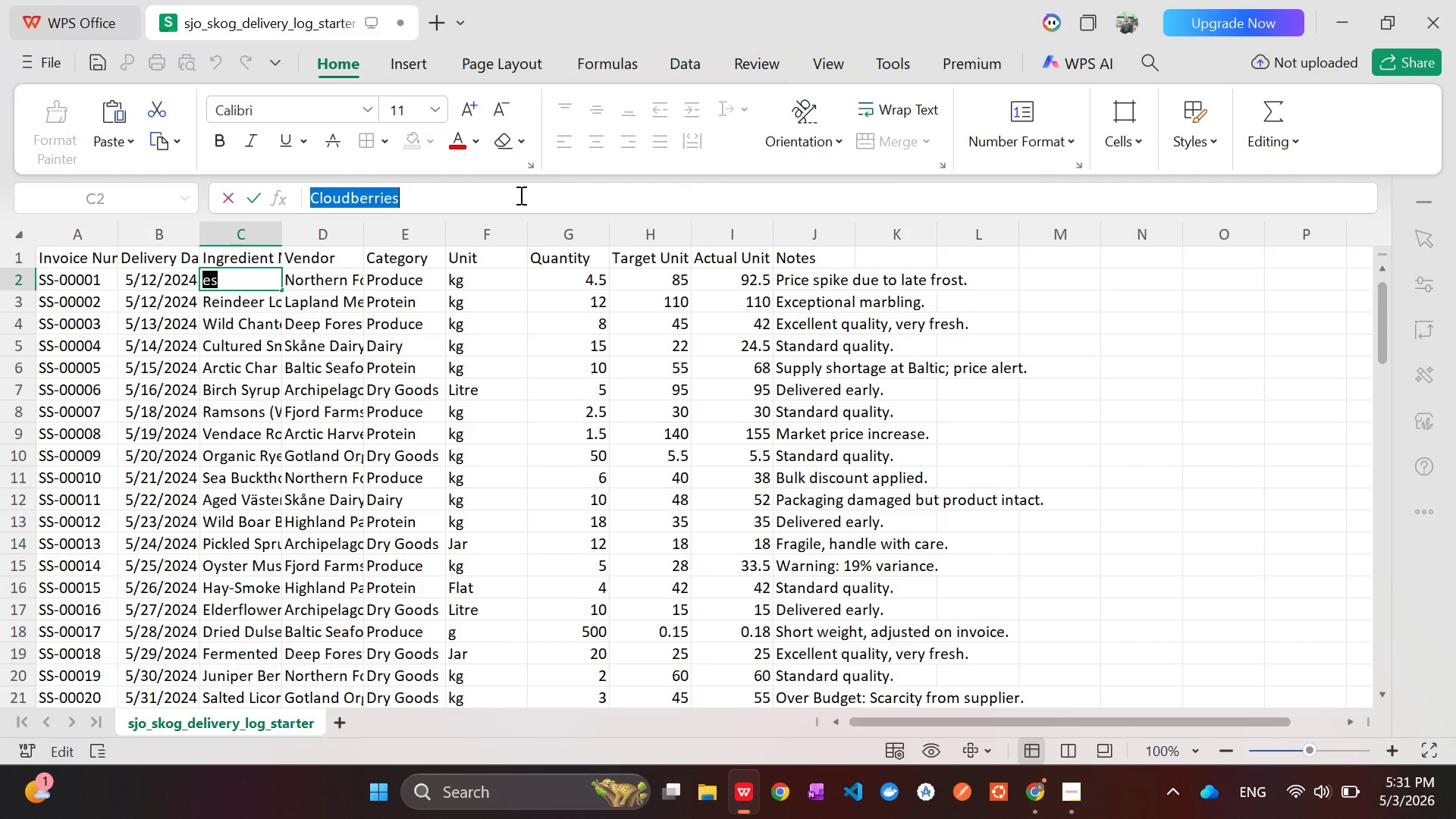 
left_click([519, 195])
 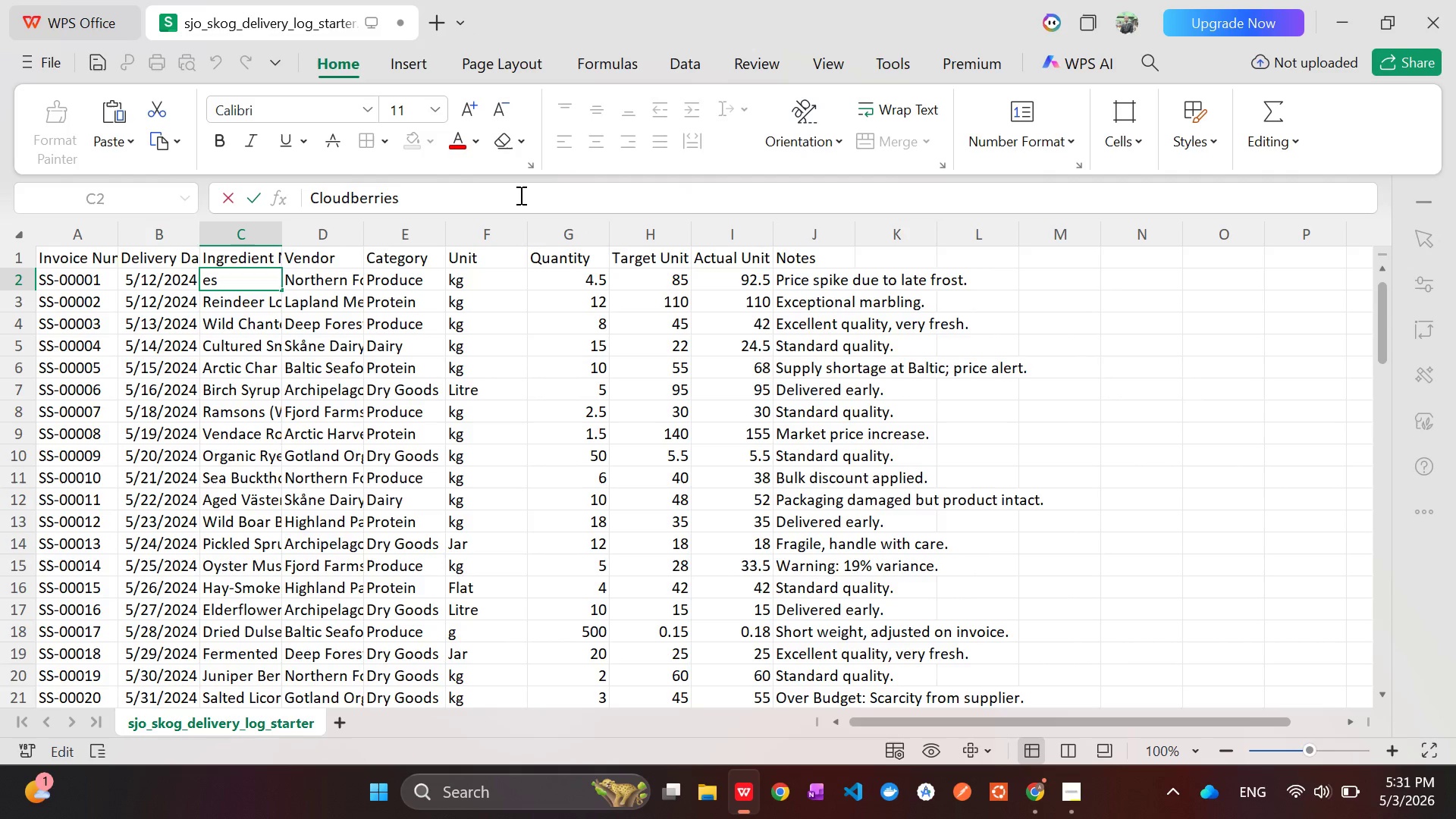 
key(Control+F)
 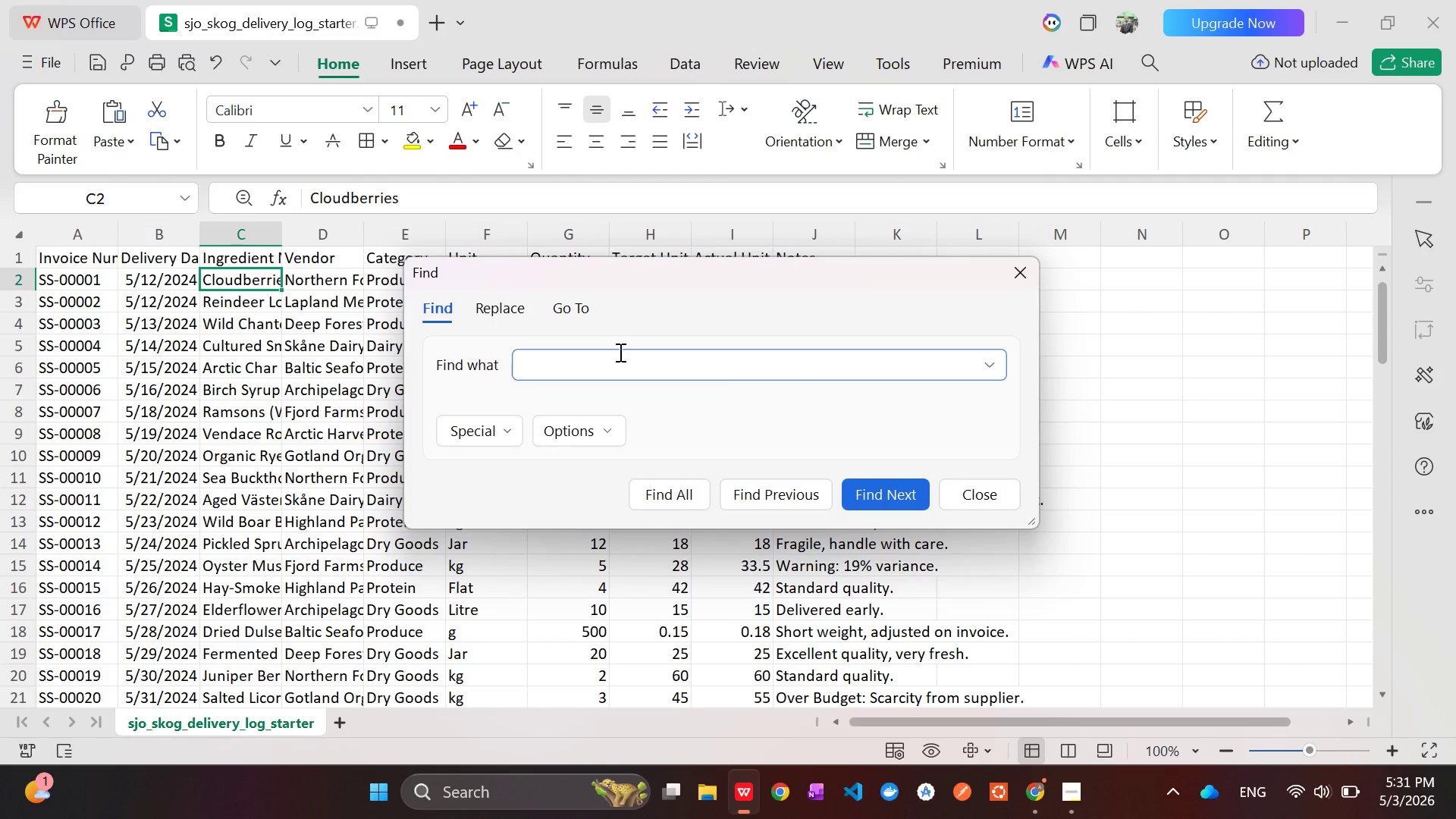 
left_click([581, 362])
 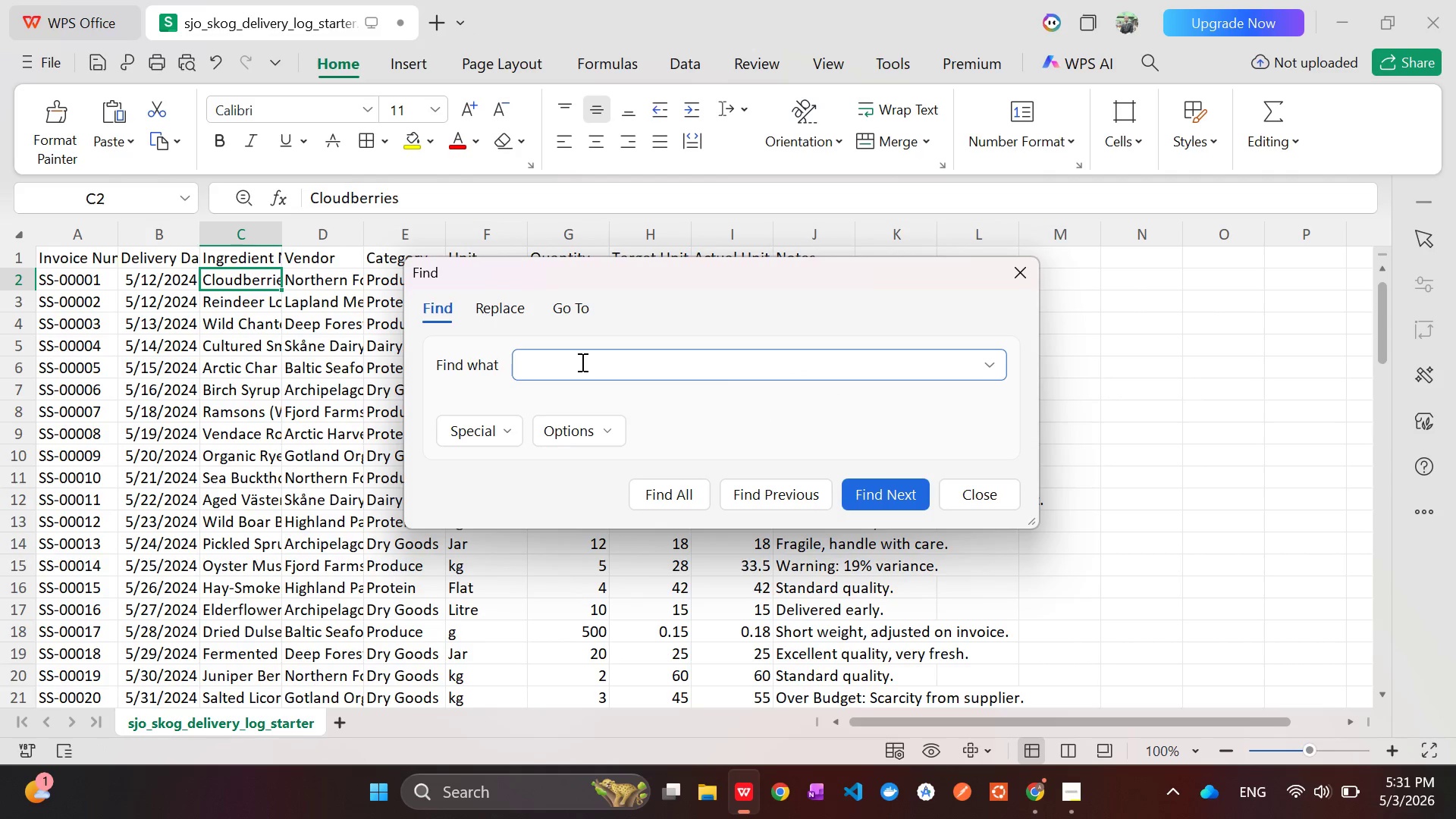 
key(Control+V)
 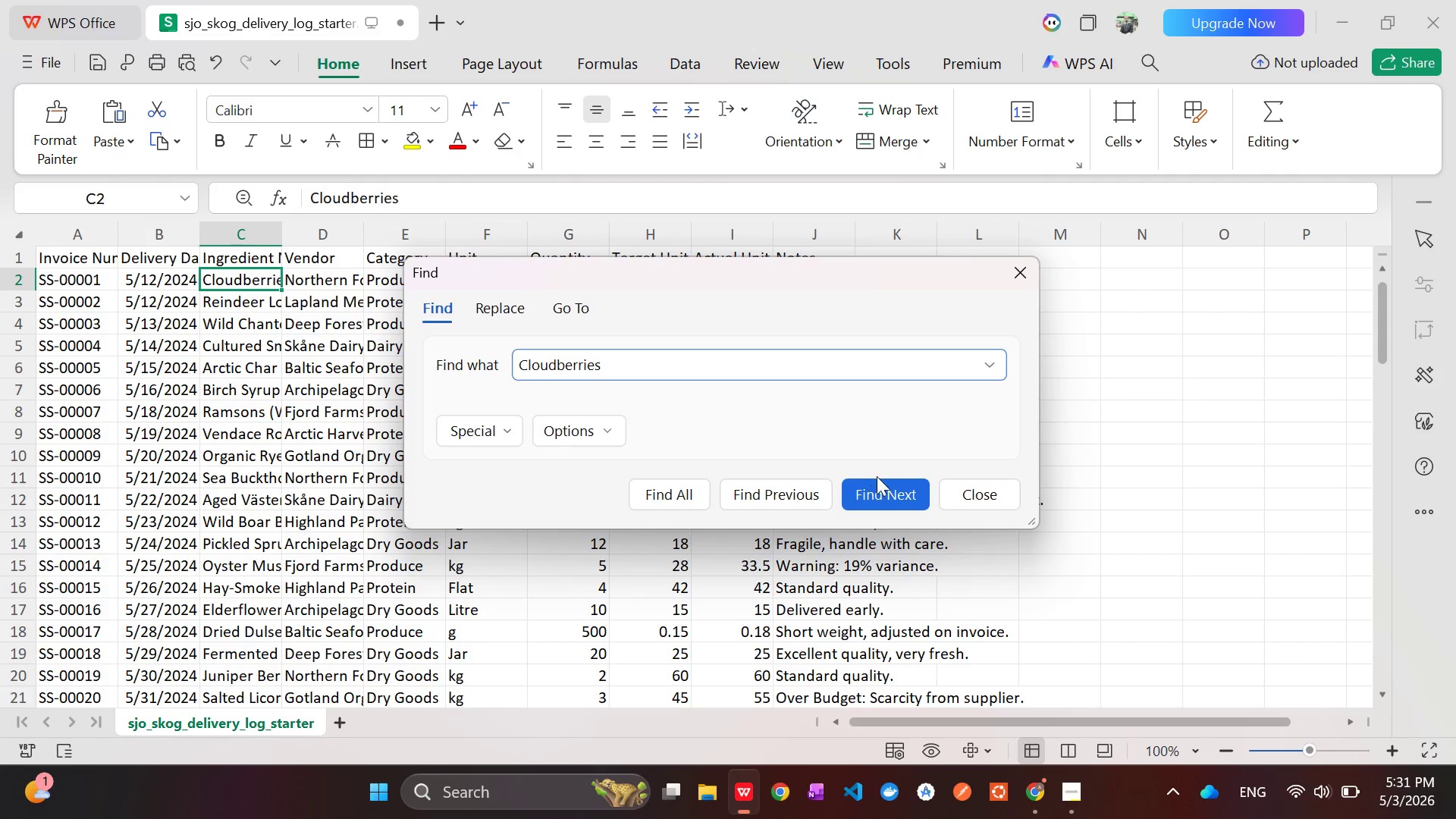 
left_click([886, 491])
 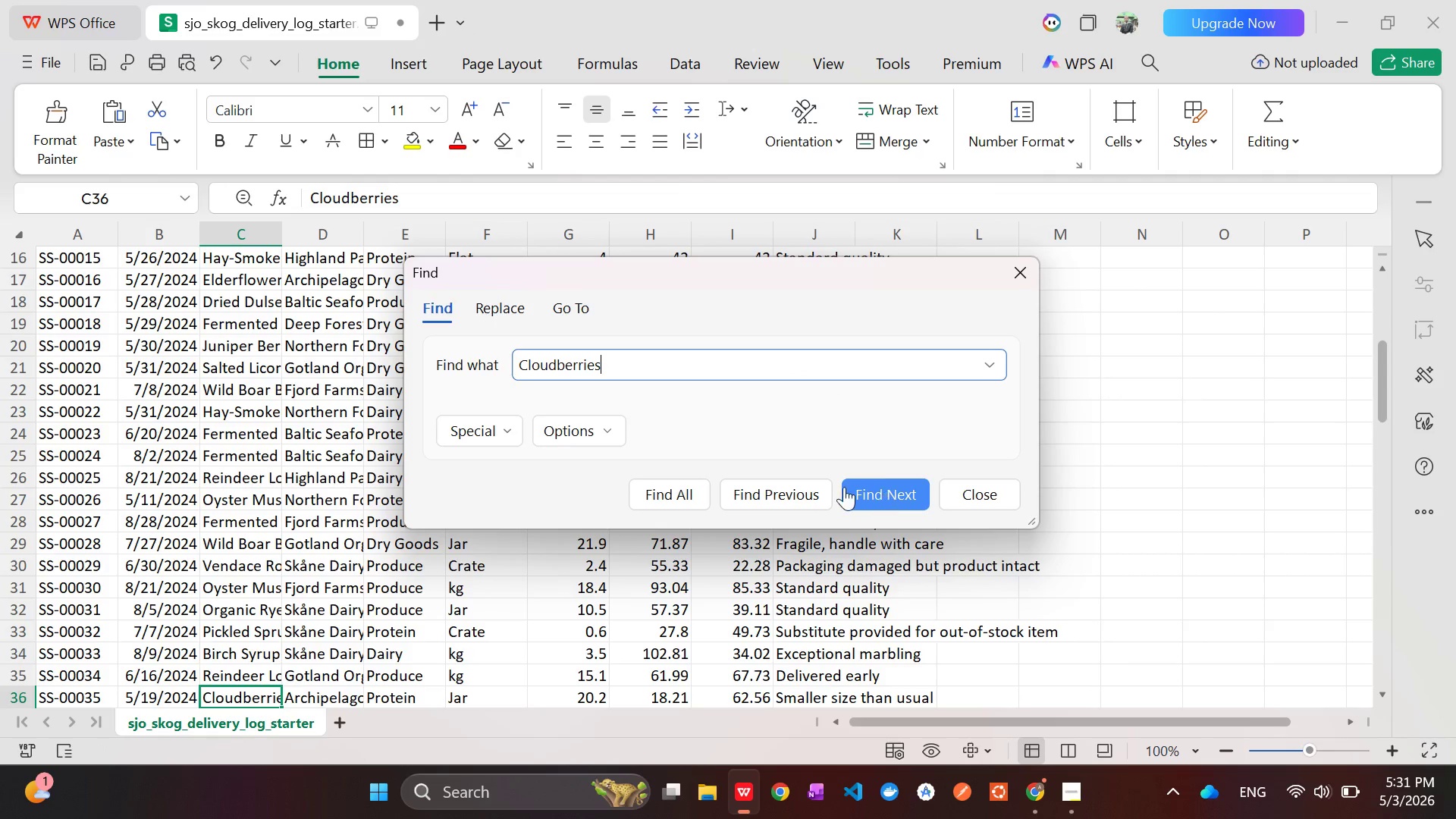 
left_click([803, 488])
 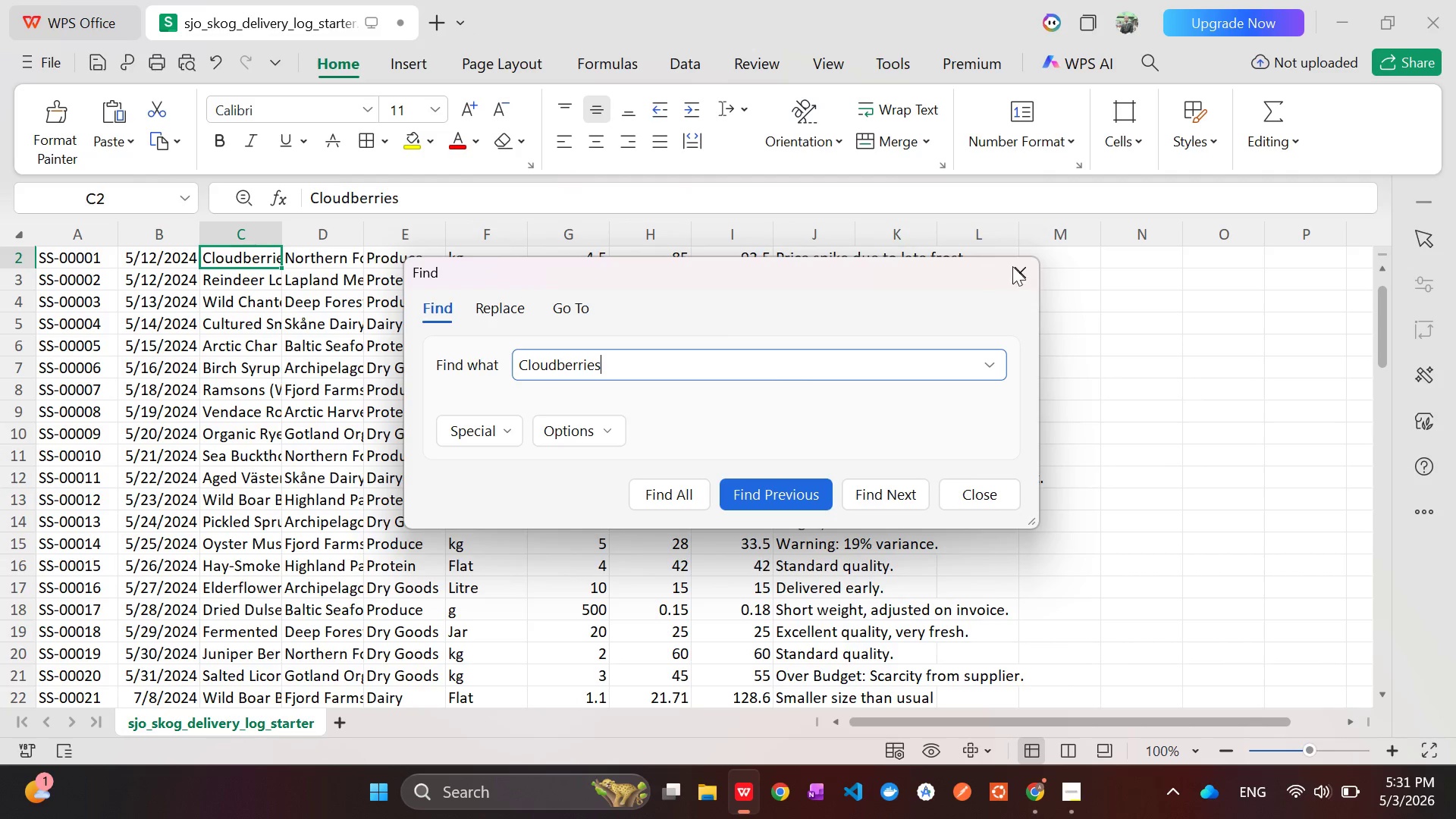 
left_click([1018, 266])
 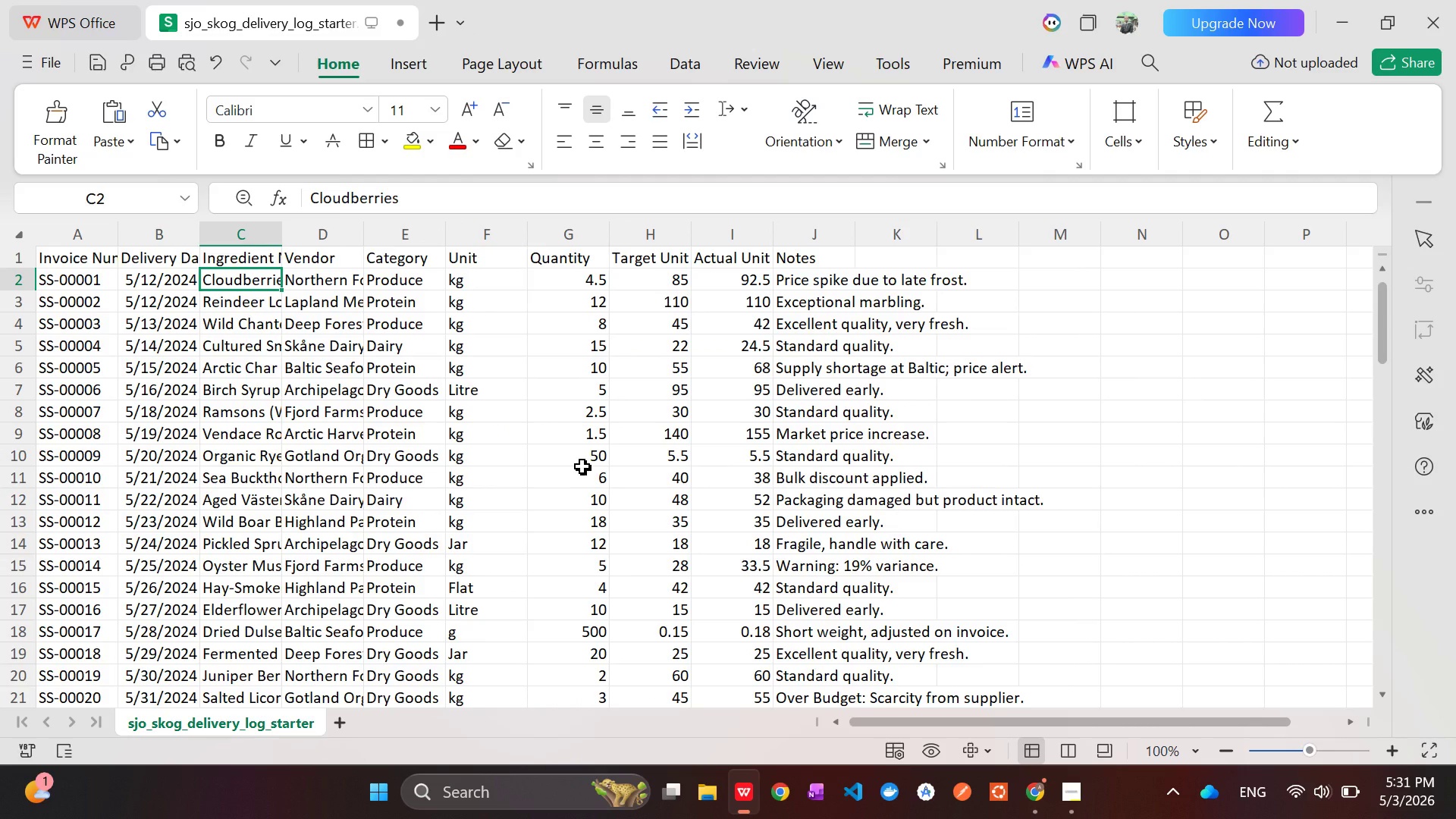 
left_click([582, 466])
 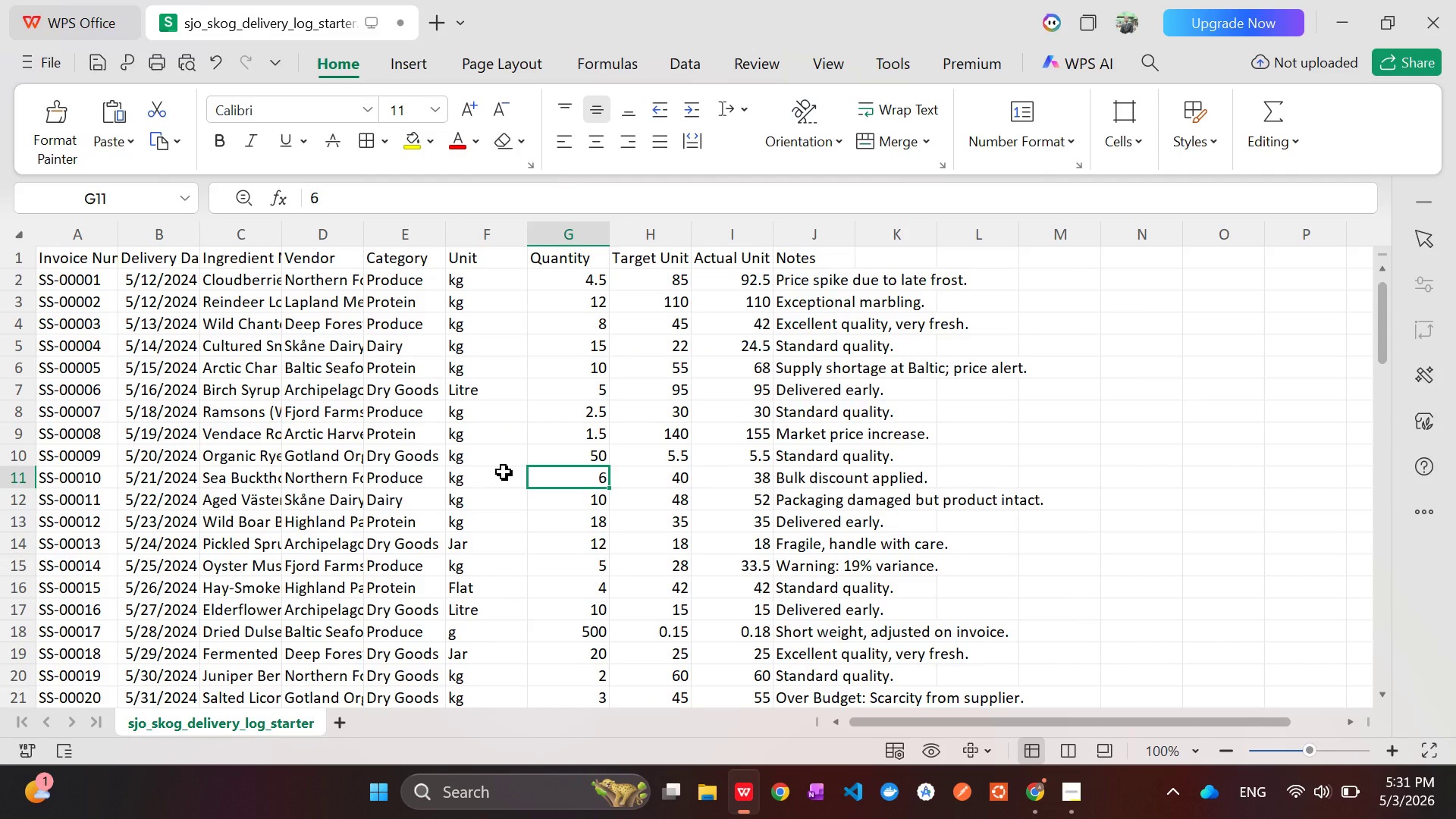 
wait(6.58)
 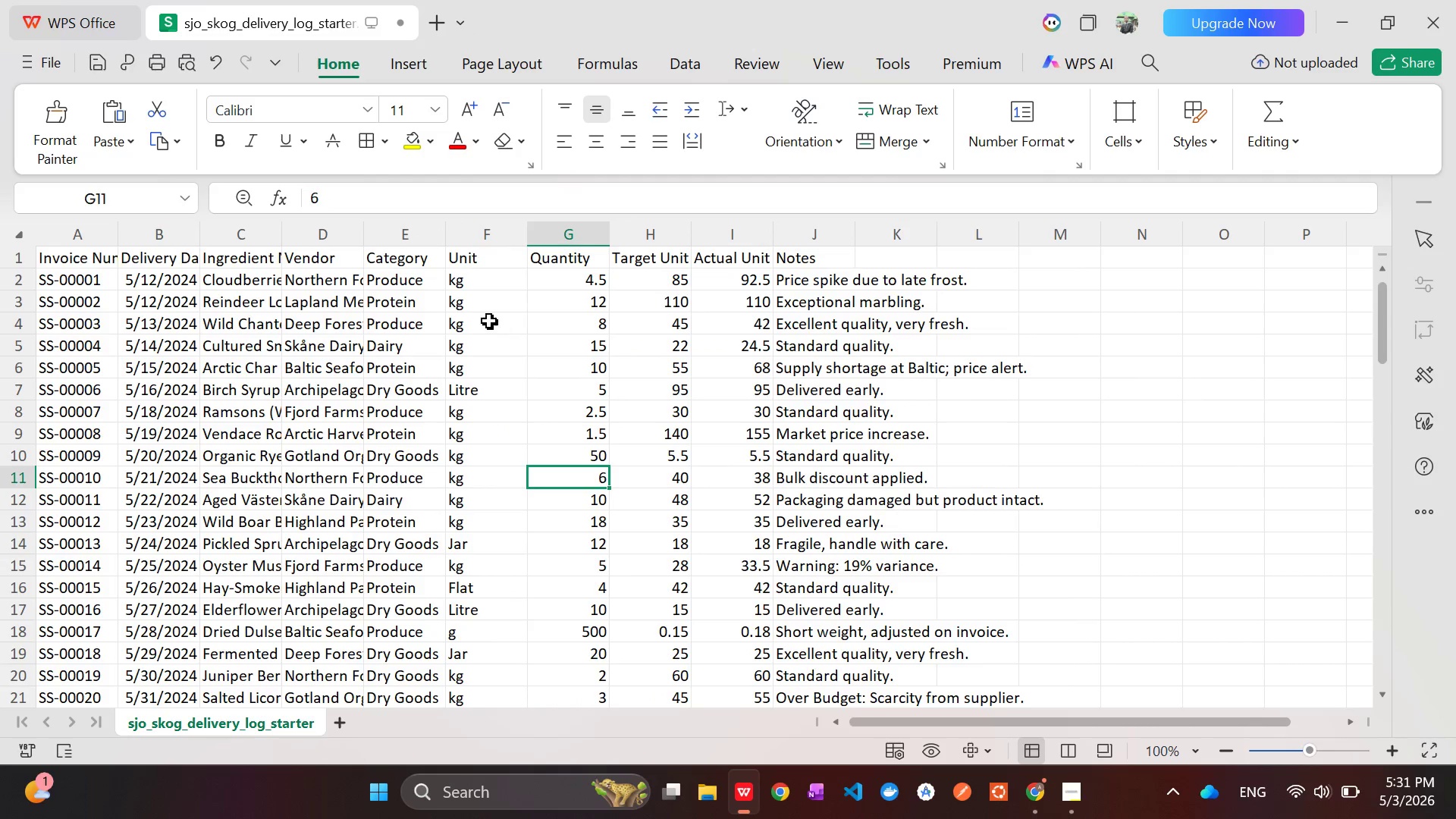 
key(Alt+Tab)
 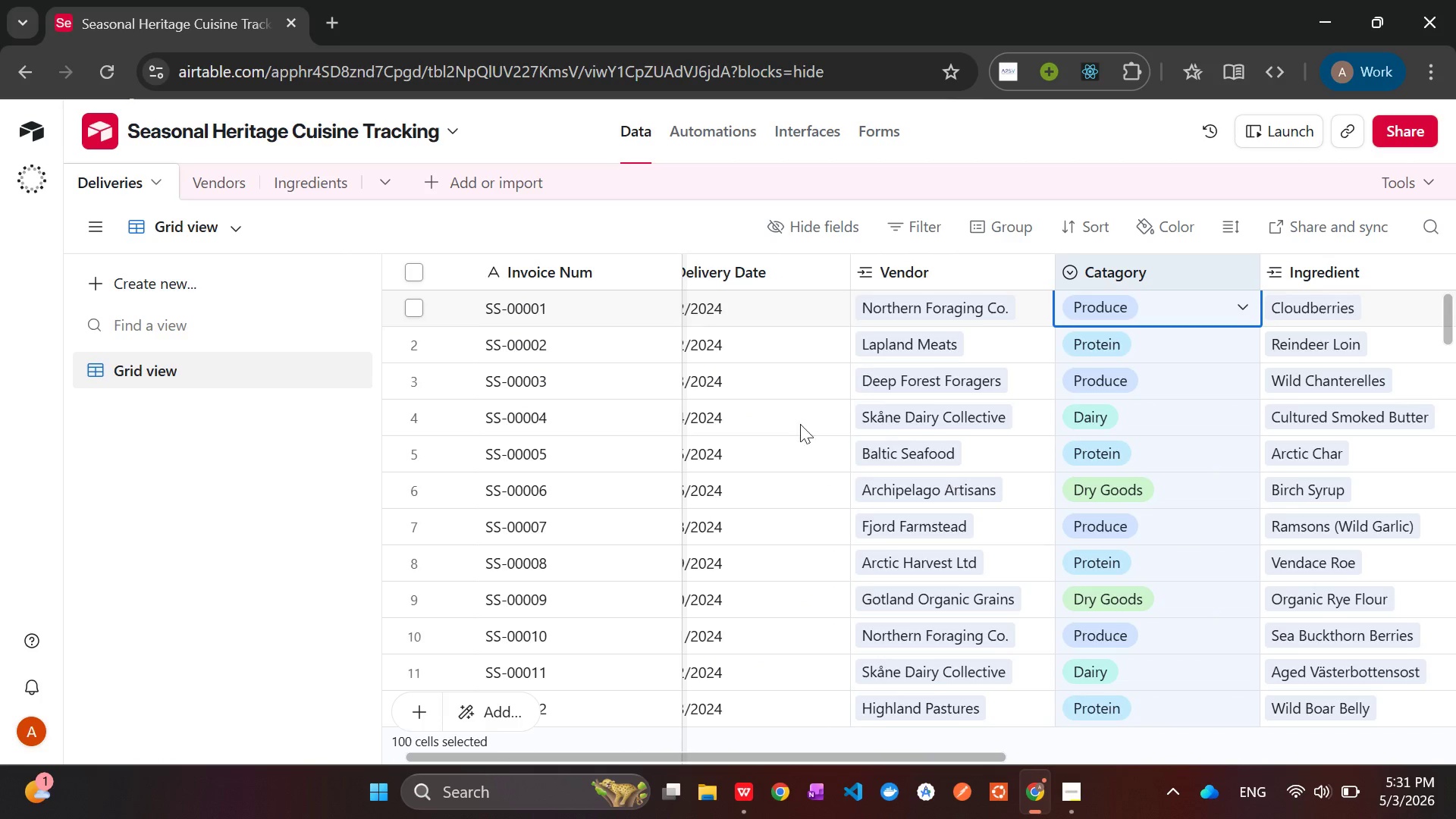 
wait(5.27)
 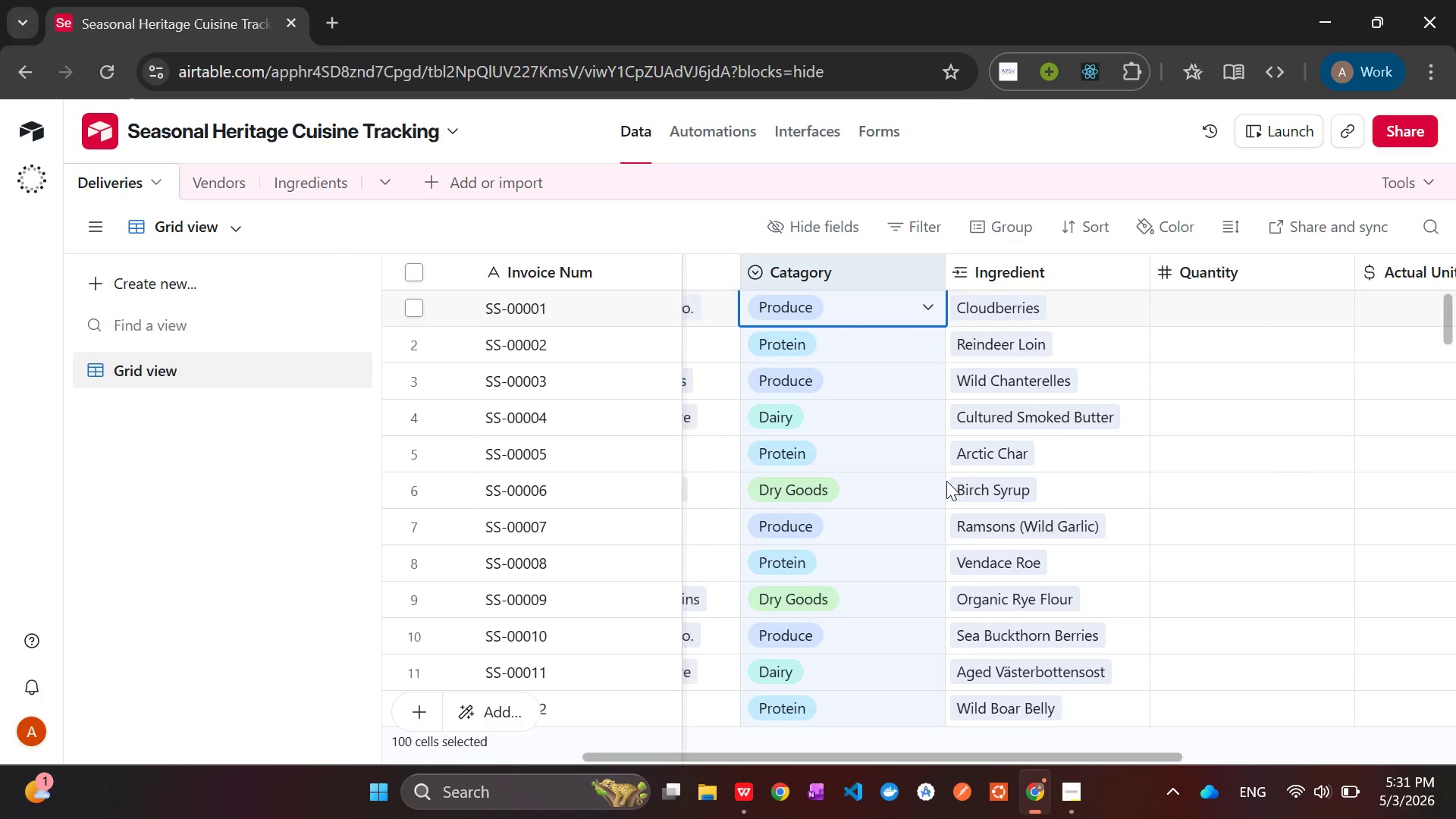 
left_click([299, 178])
 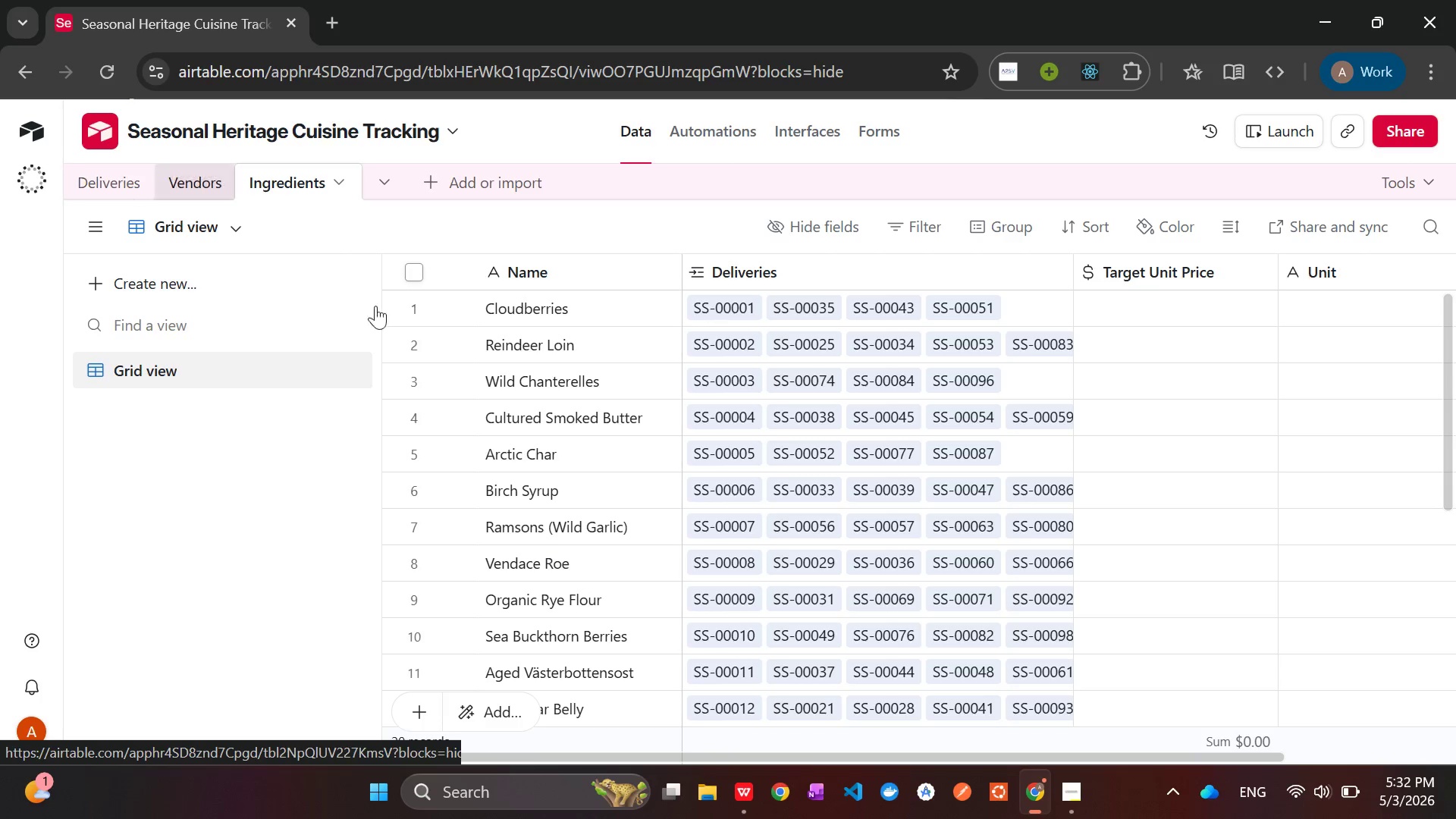 
wait(40.83)
 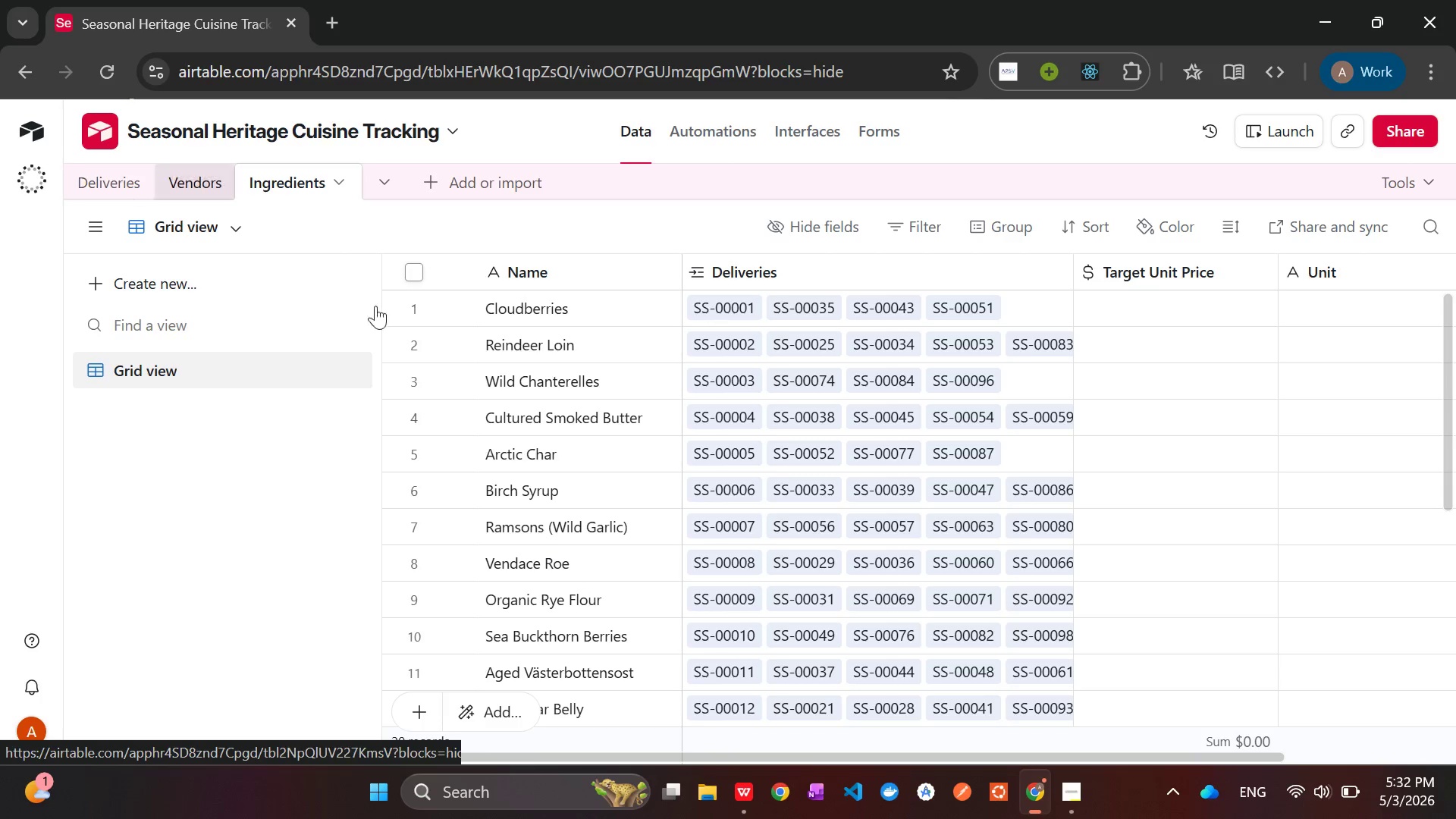 
left_click([88, 180])
 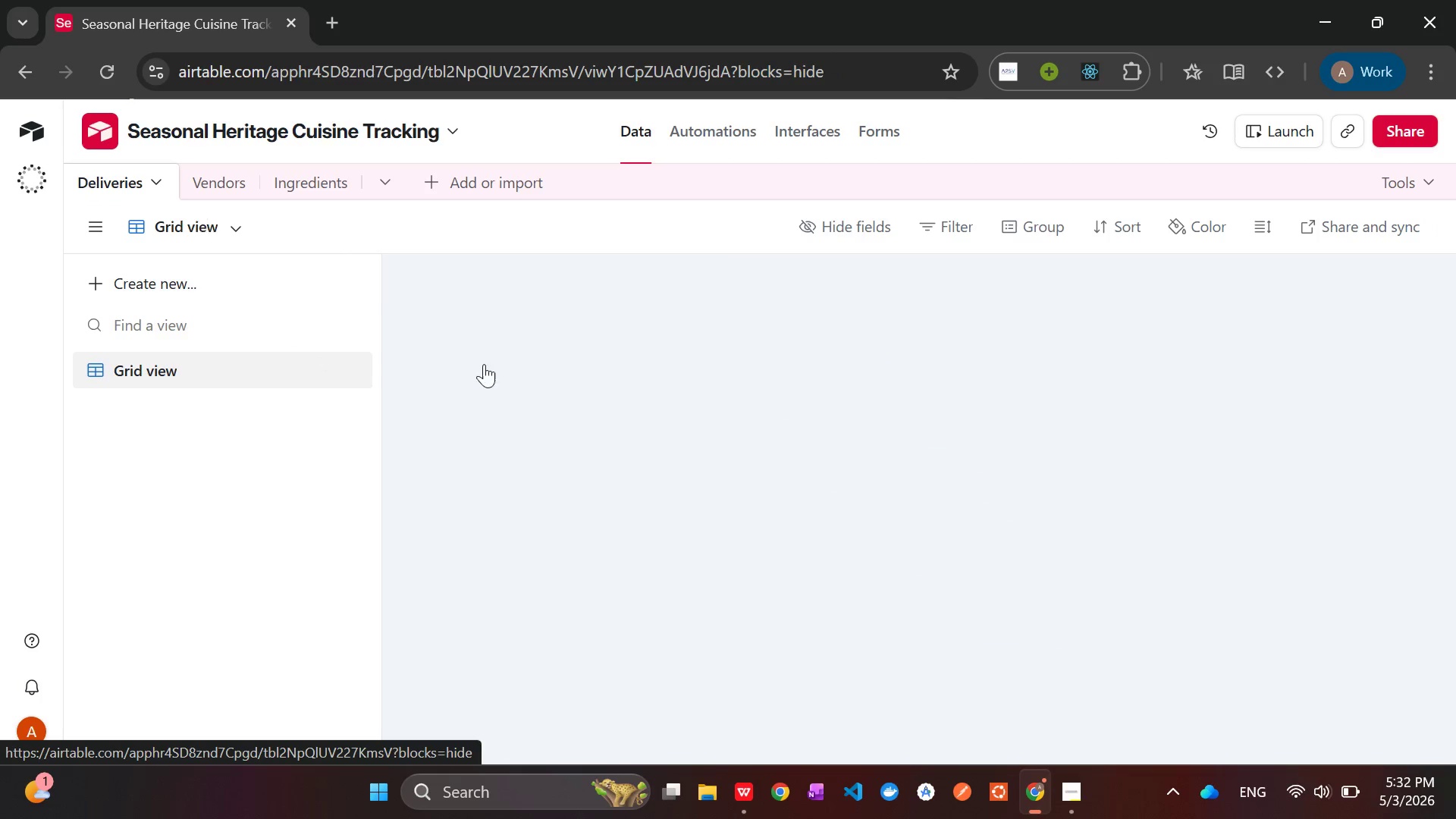 
mouse_move([789, 593])
 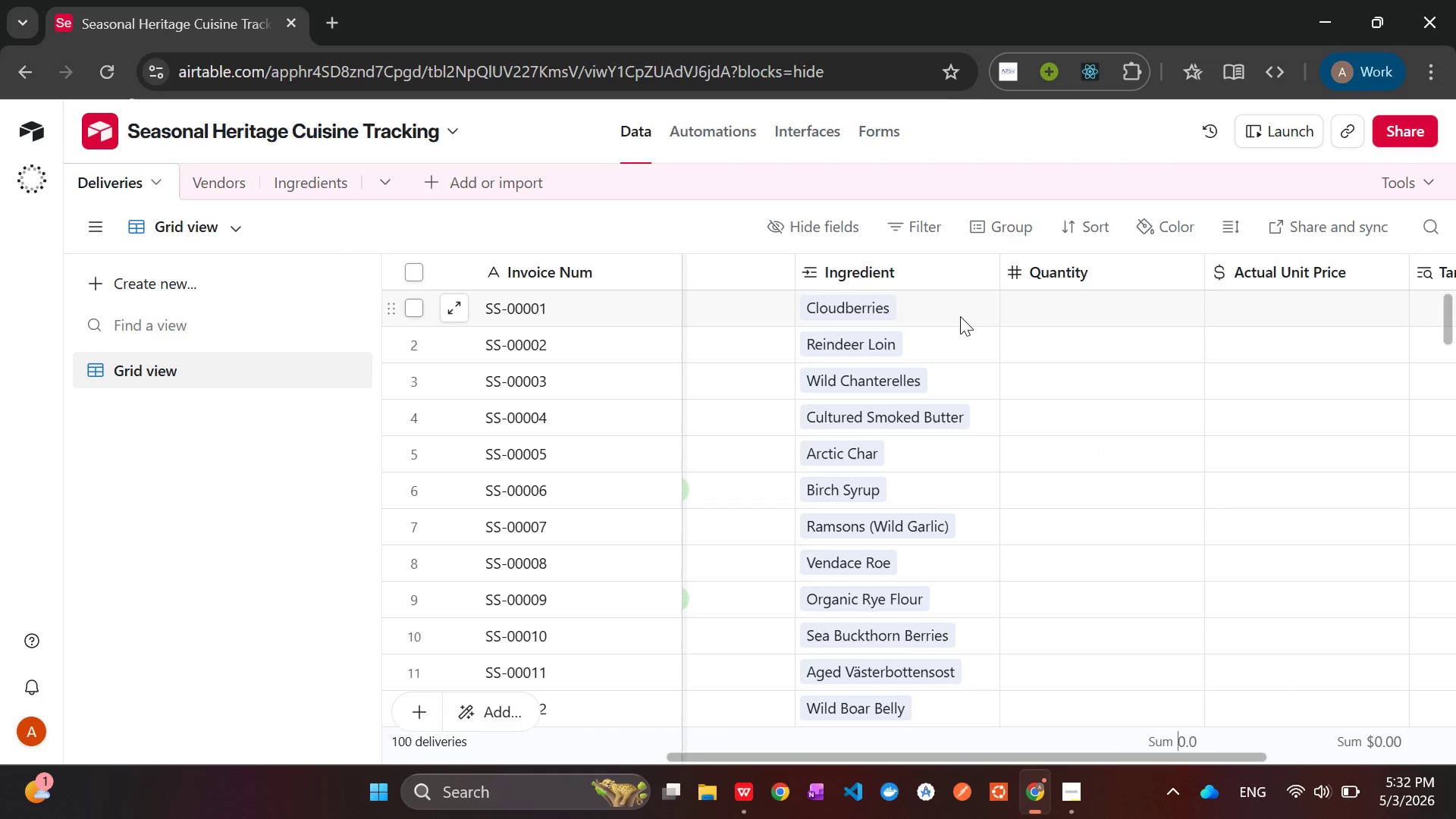 
wait(14.24)
 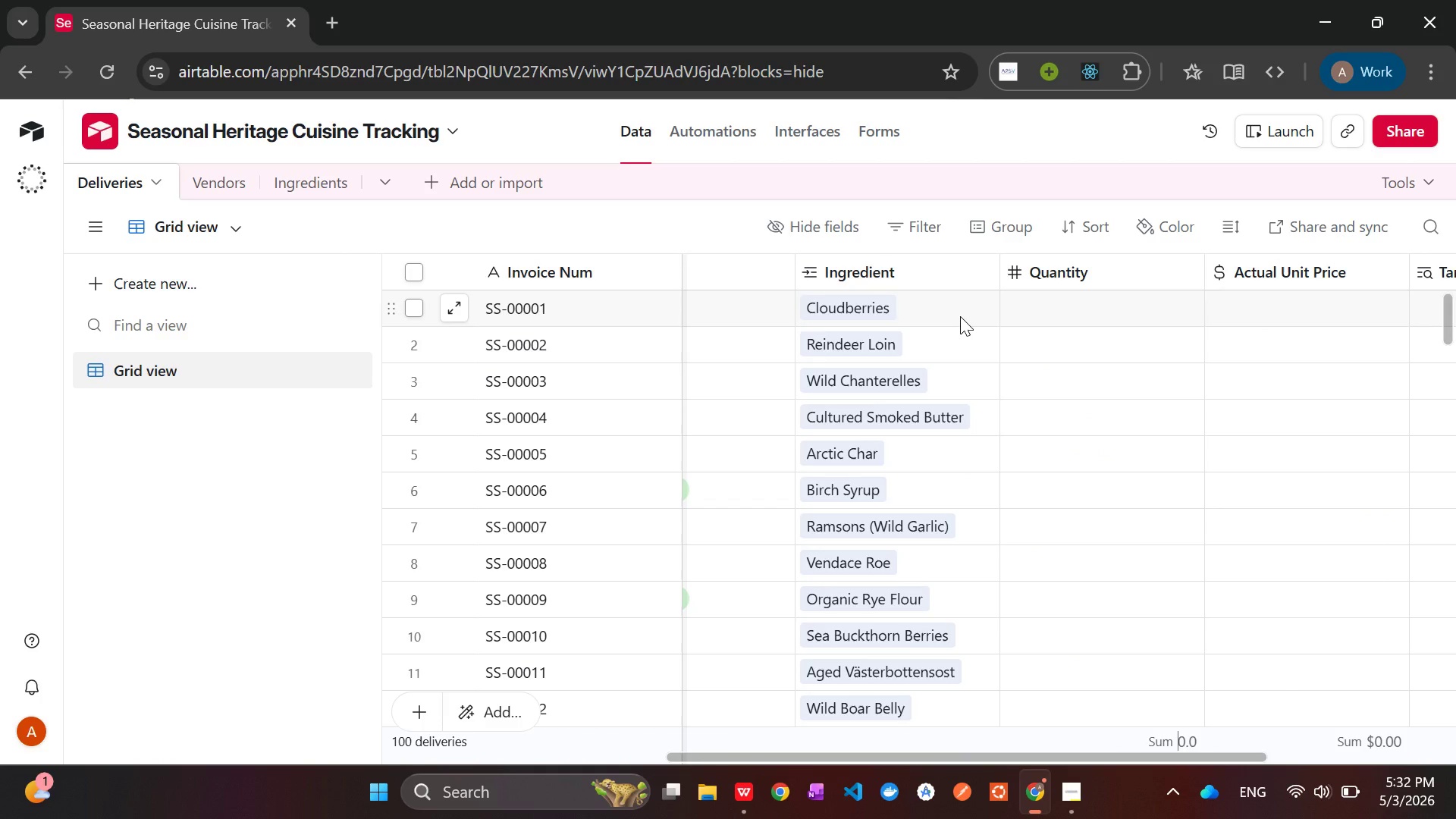 
left_click([953, 312])
 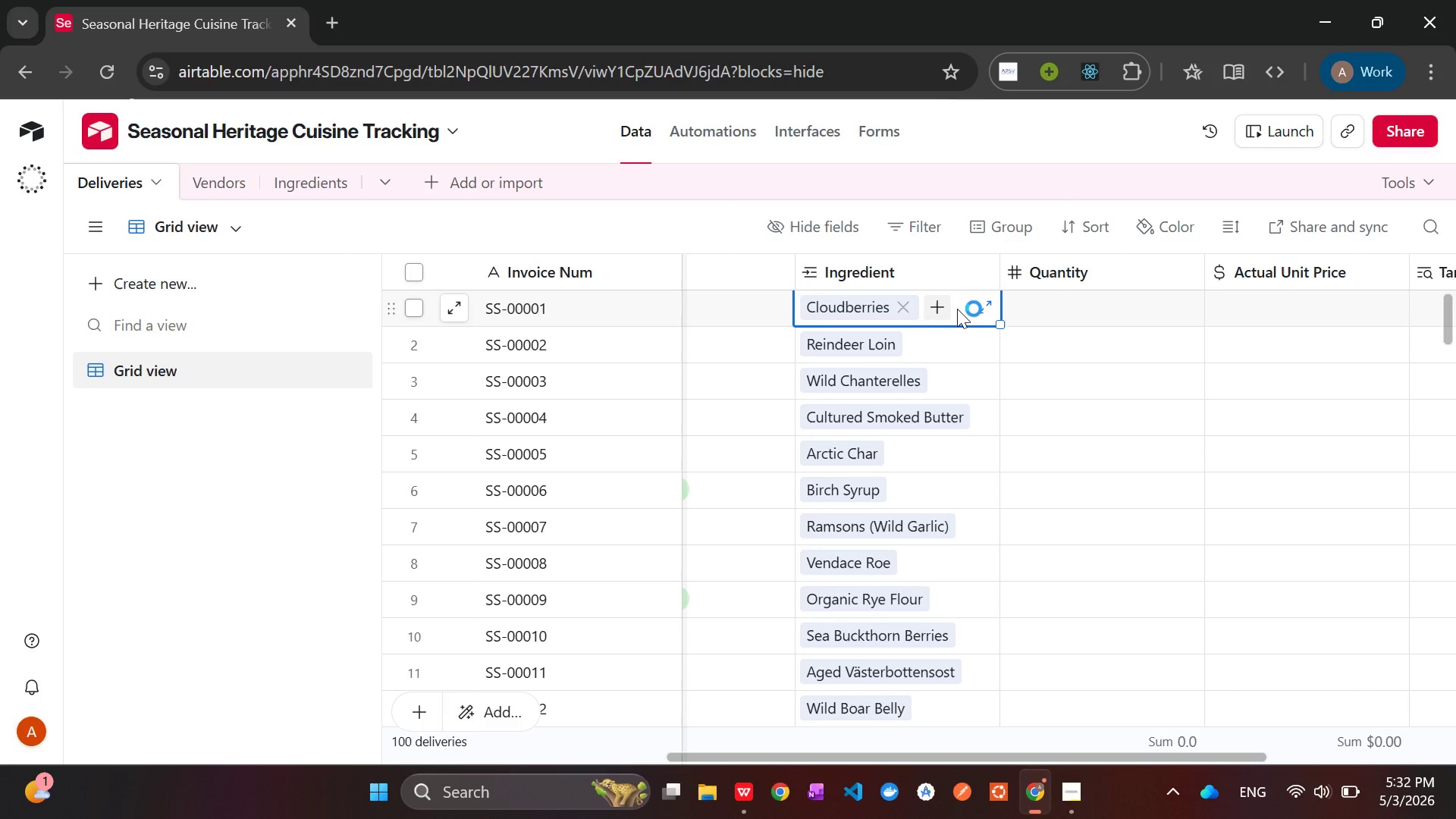 
left_click_drag(start_coordinate=[962, 309], to_coordinate=[909, 567])
 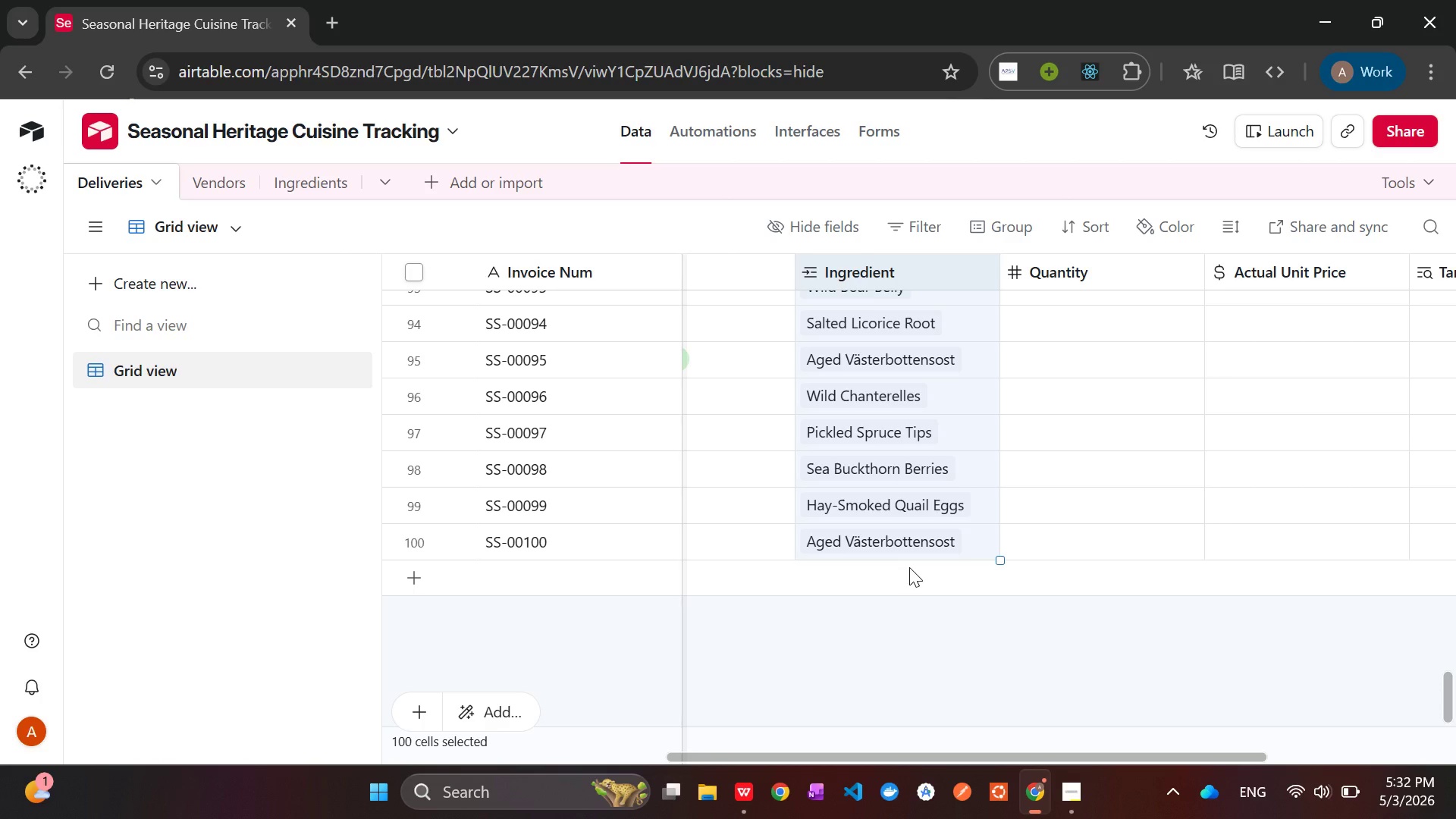 
key(Control+C)
 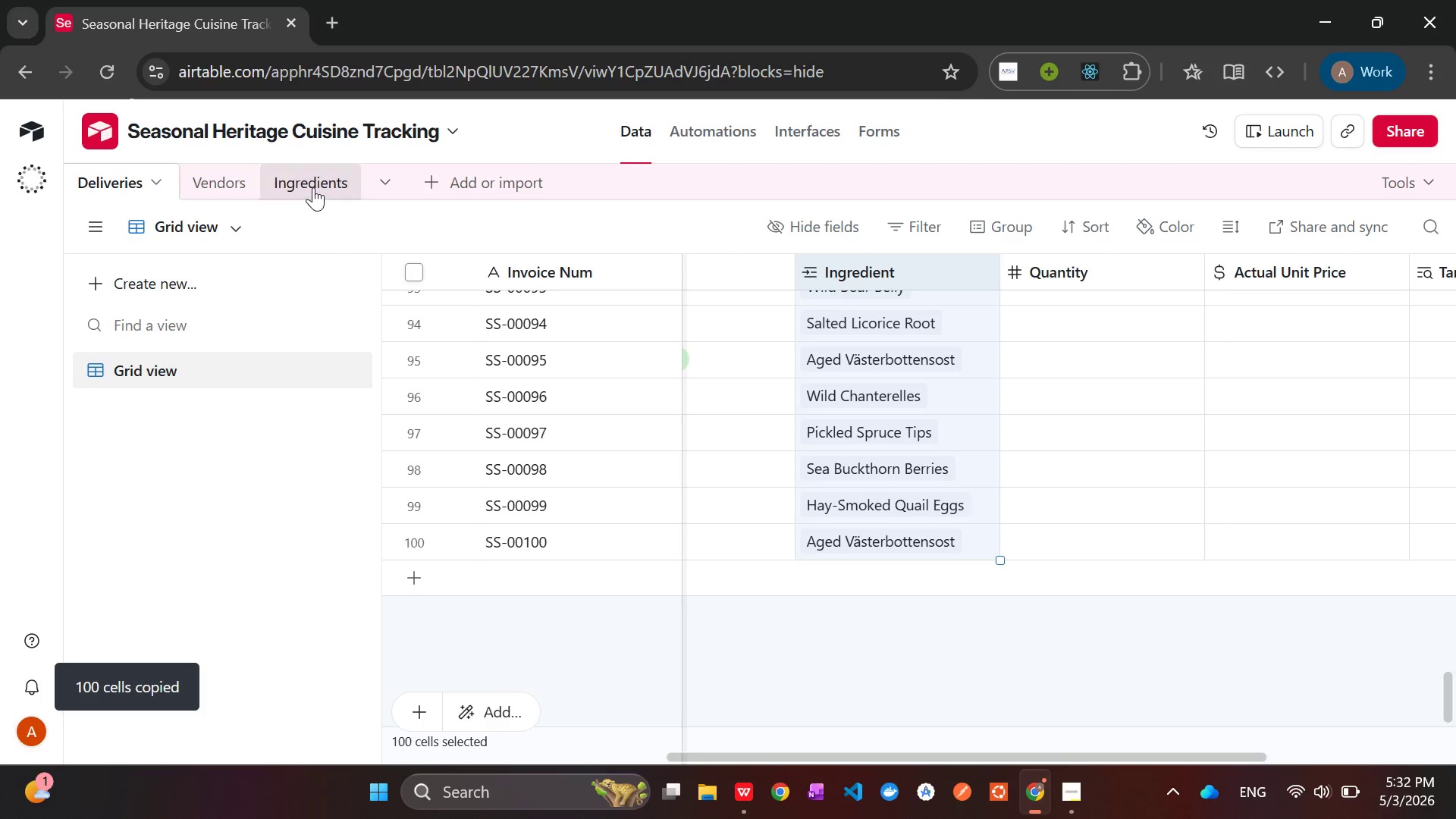 
left_click([313, 187])
 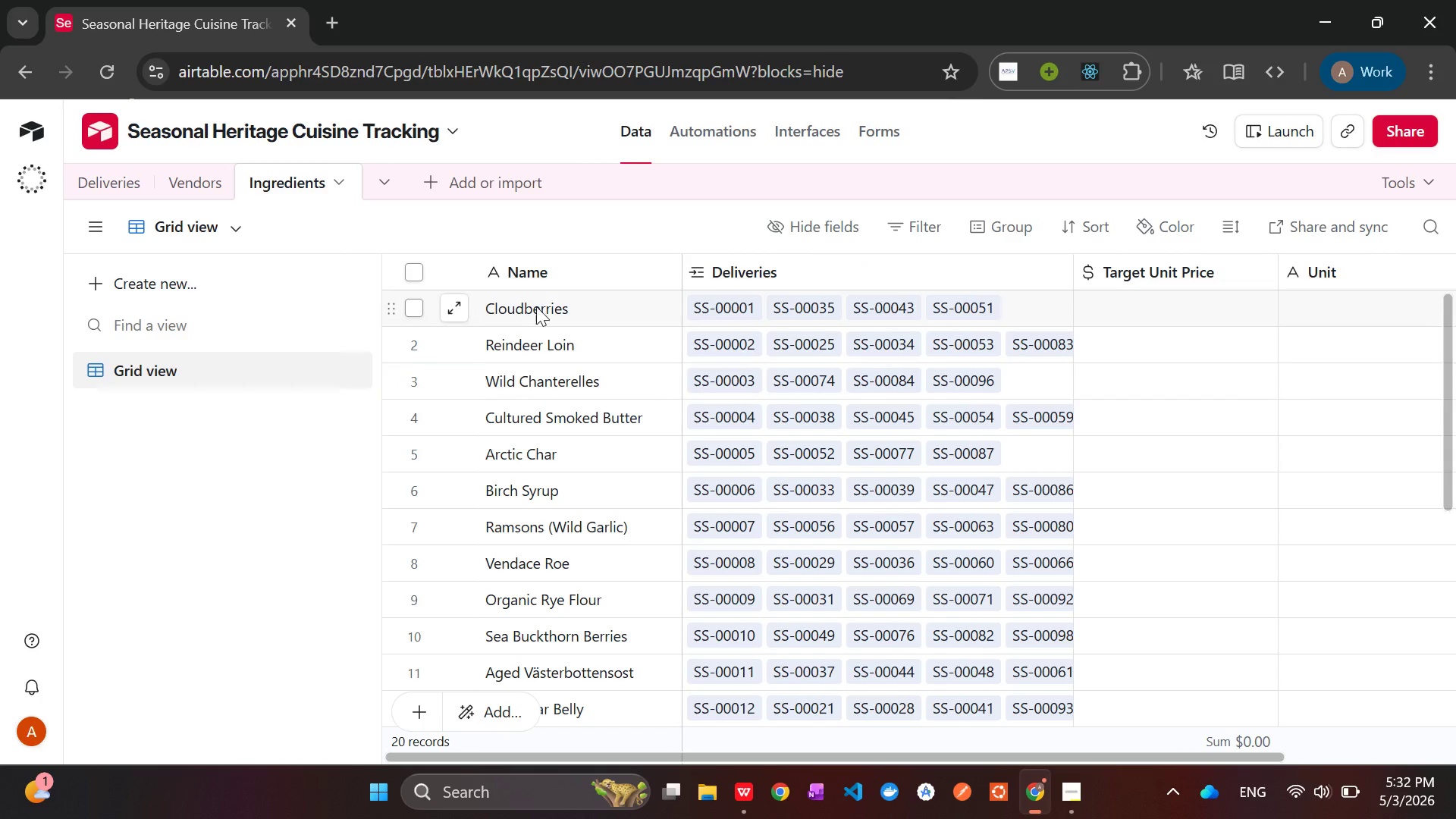 
left_click([538, 306])
 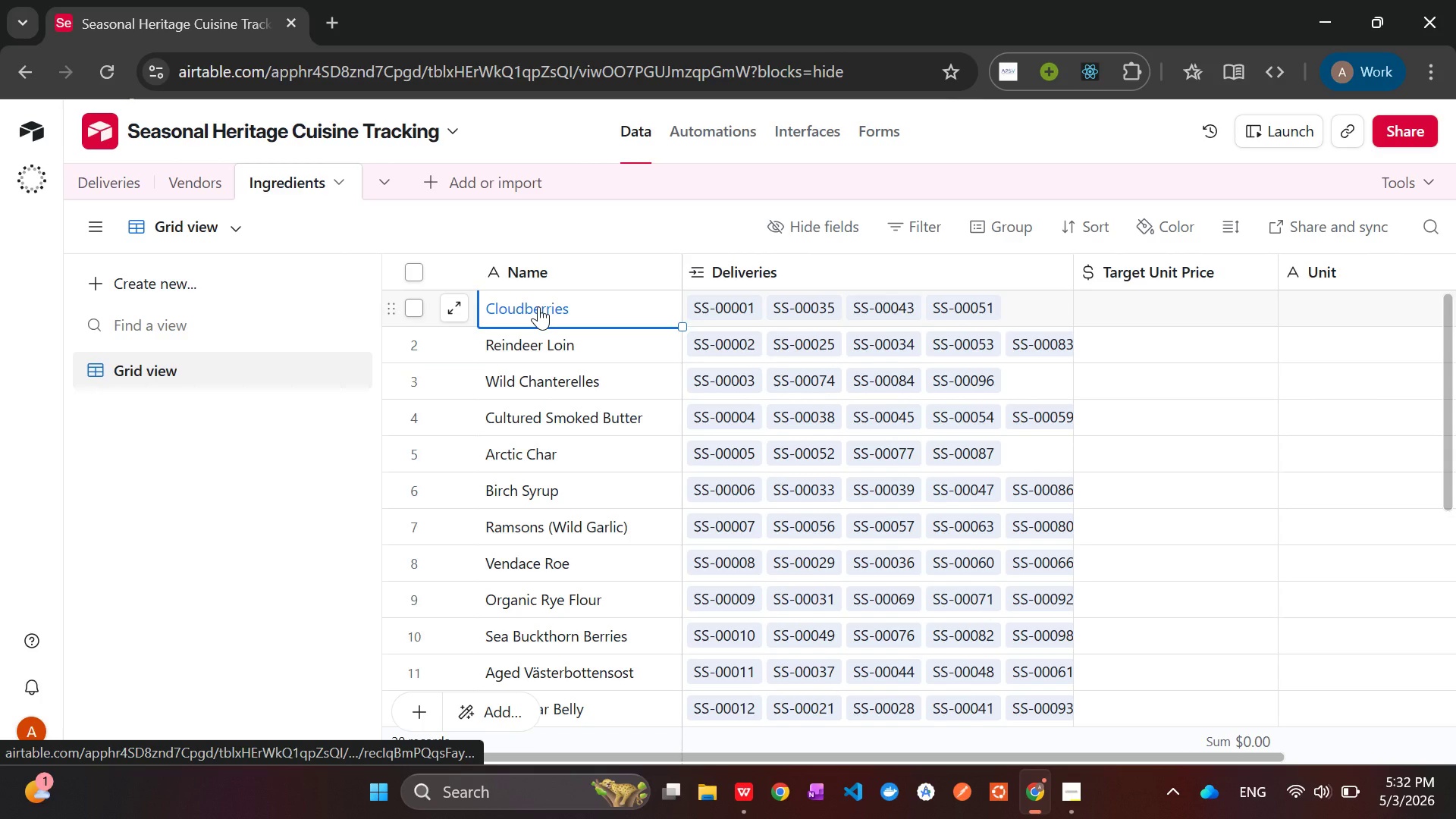 
key(Control+V)
 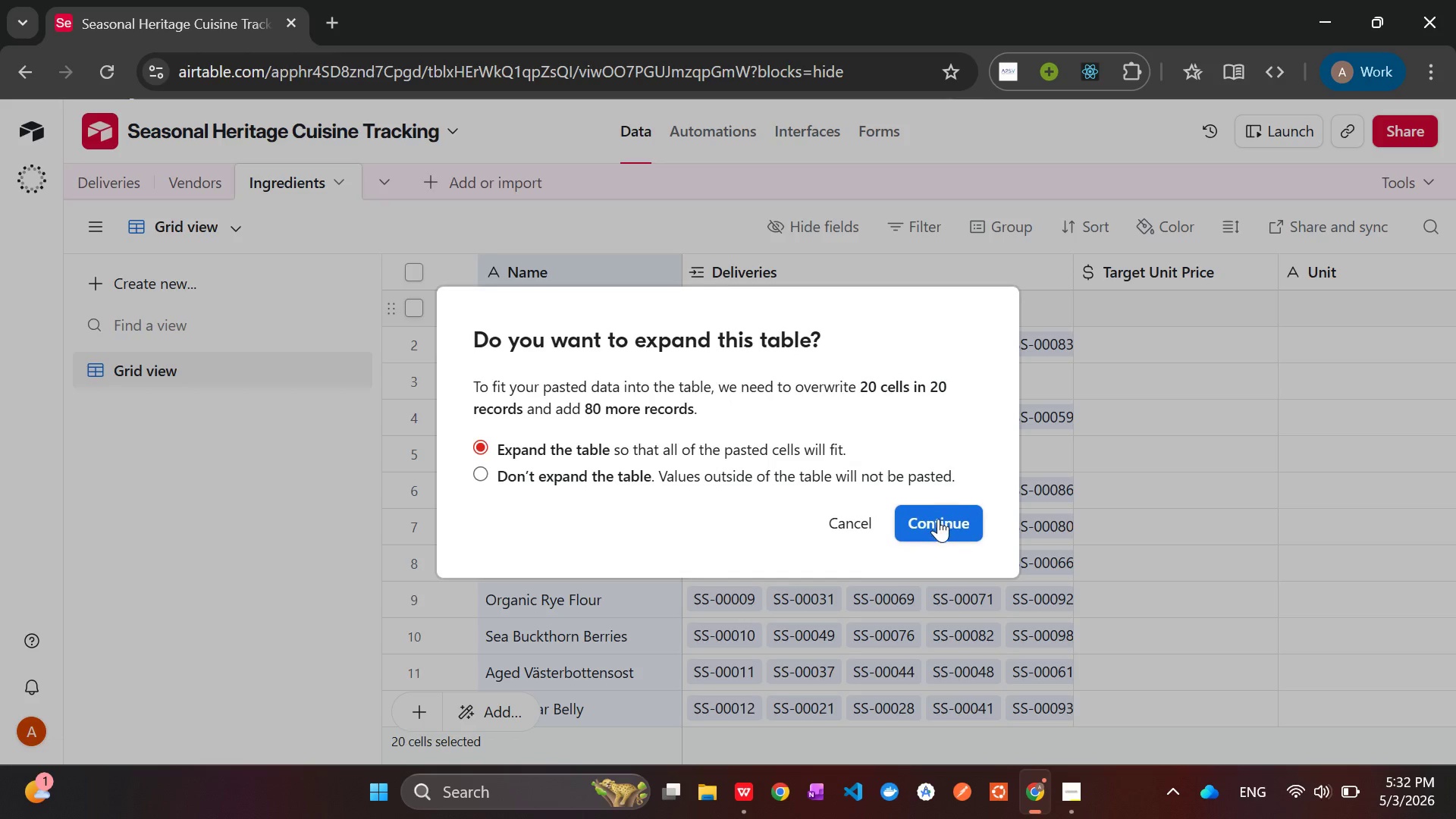 
left_click([935, 519])
 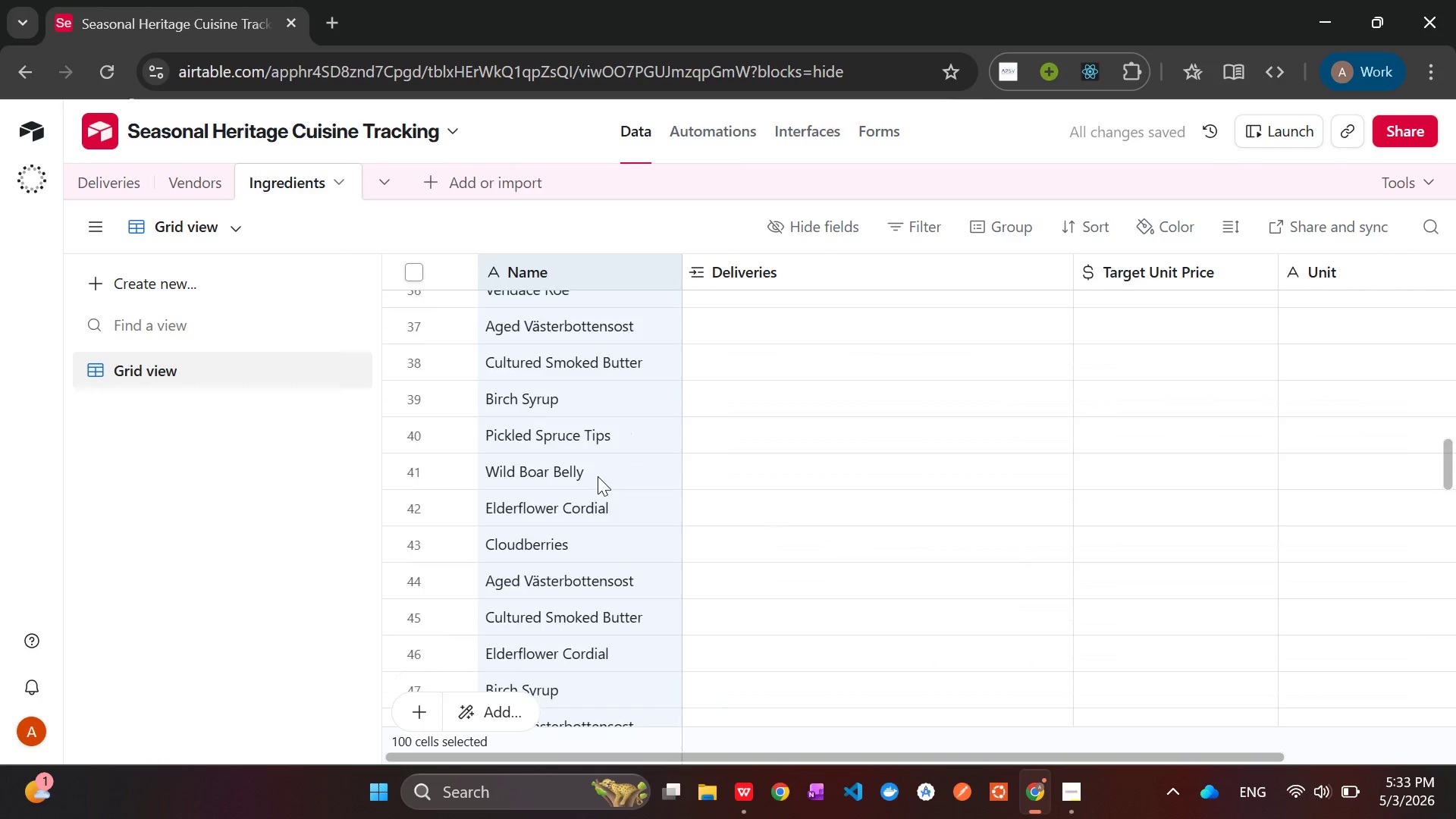 
wait(11.34)
 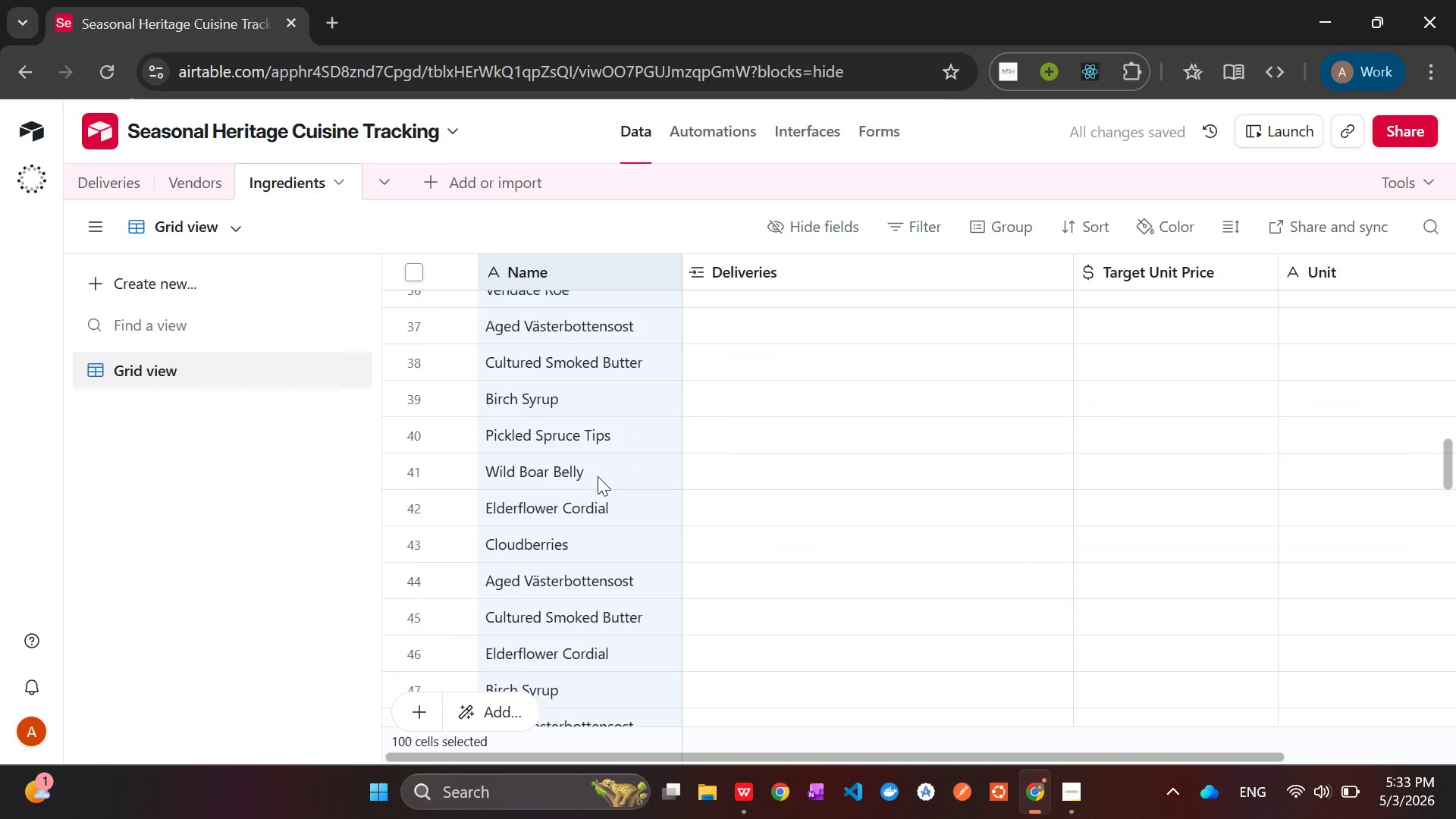 
left_click([128, 190])
 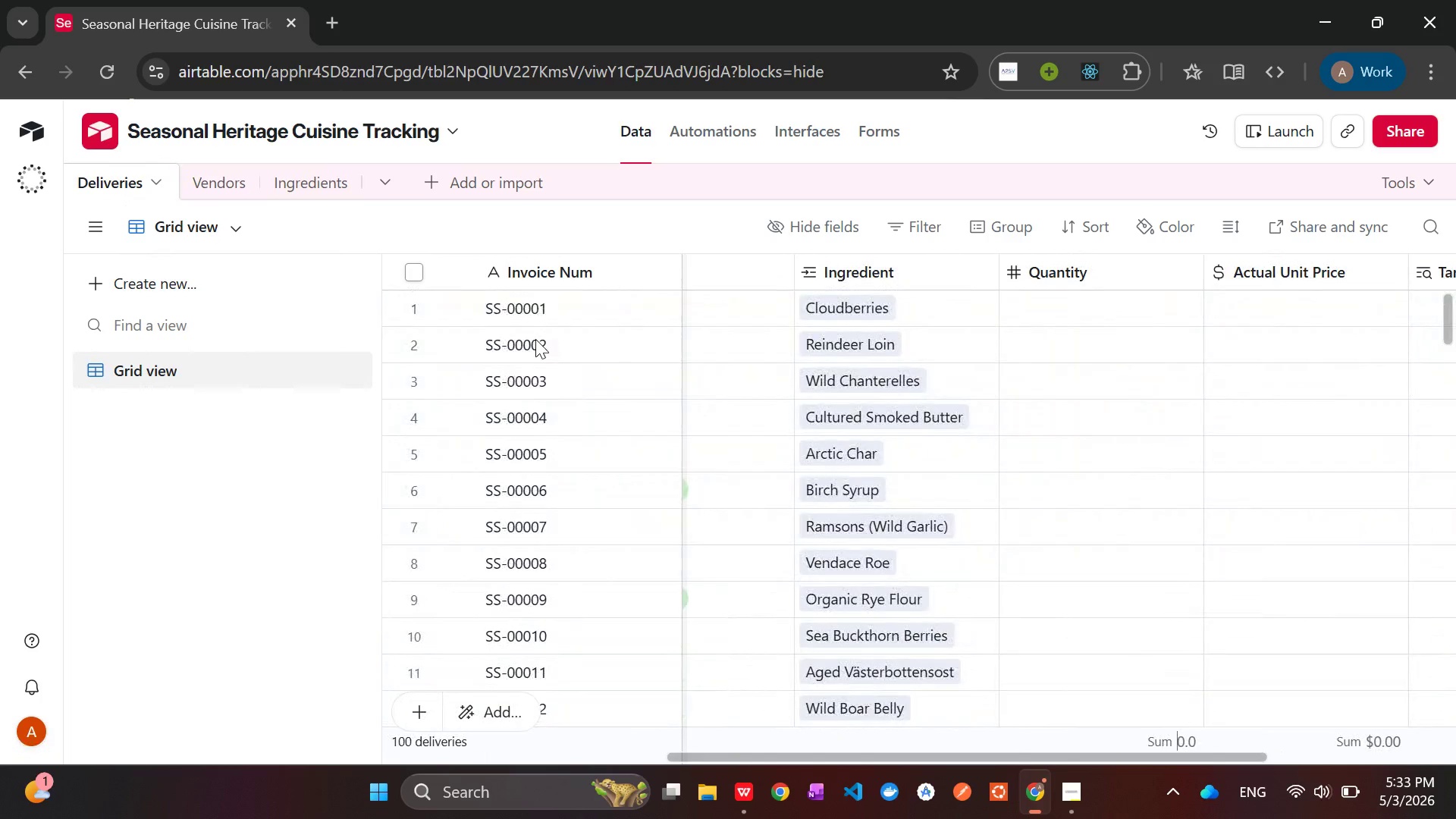 
left_click([532, 312])
 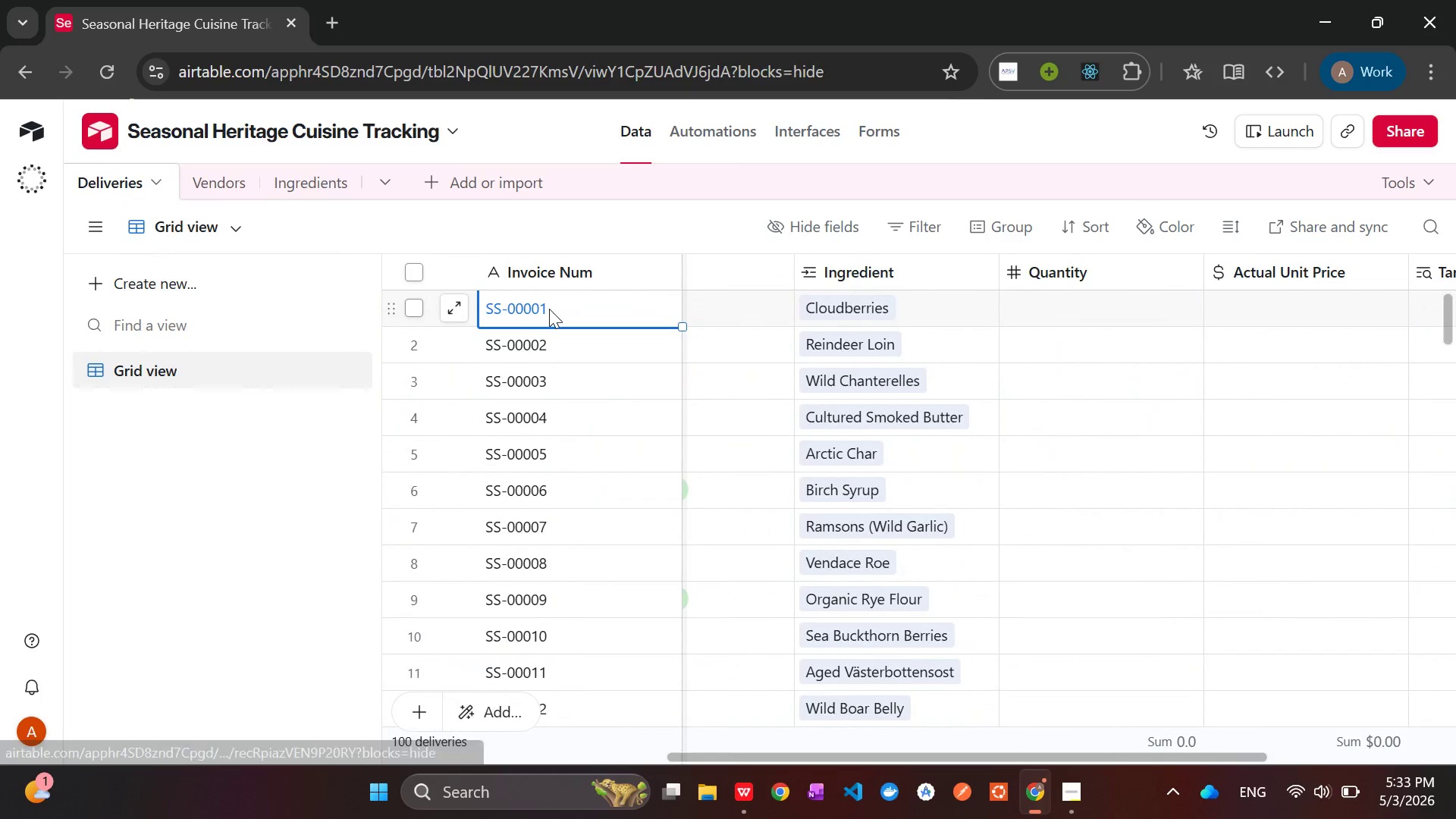 
left_click_drag(start_coordinate=[549, 309], to_coordinate=[544, 556])
 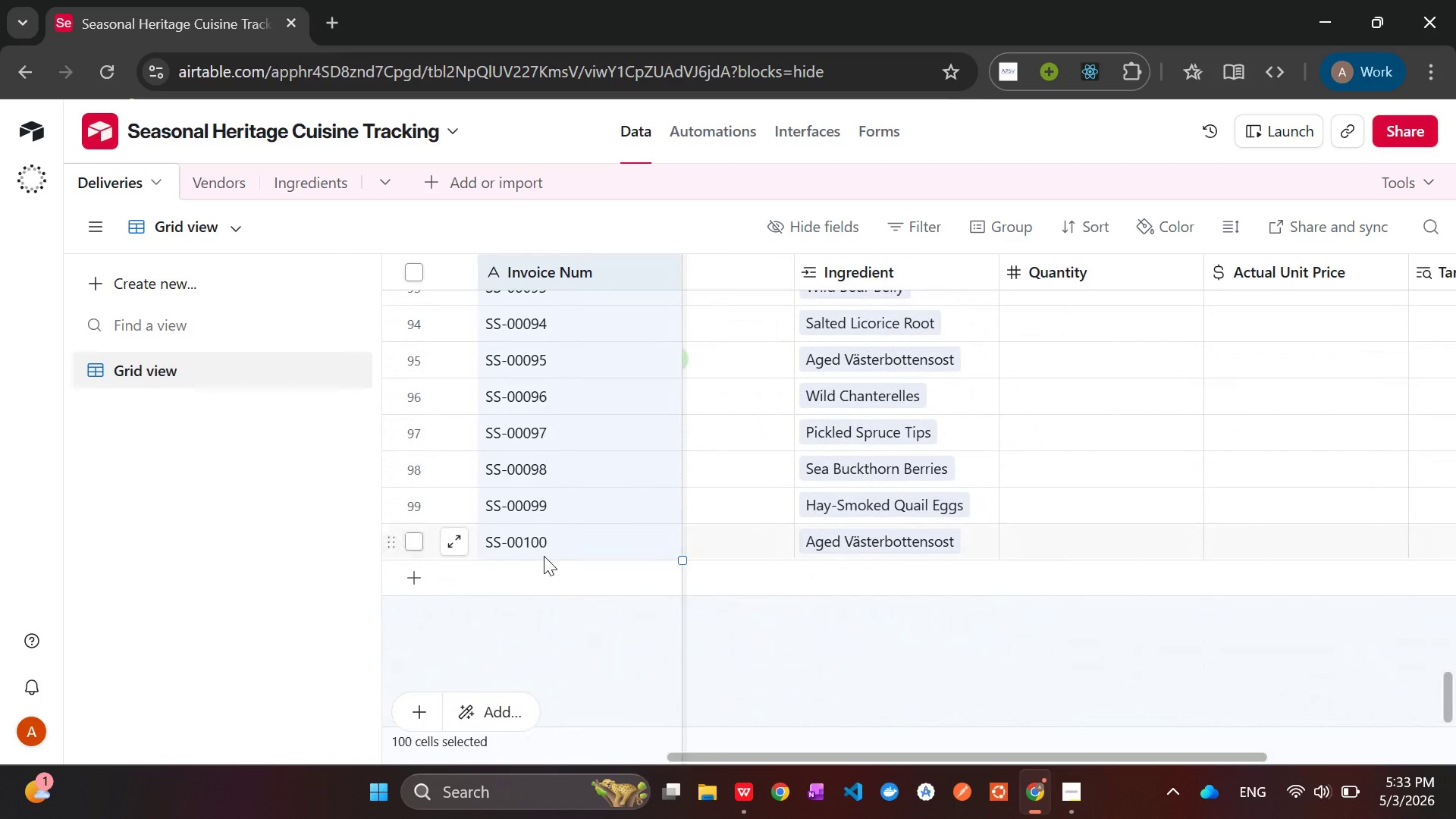 
key(Control+C)
 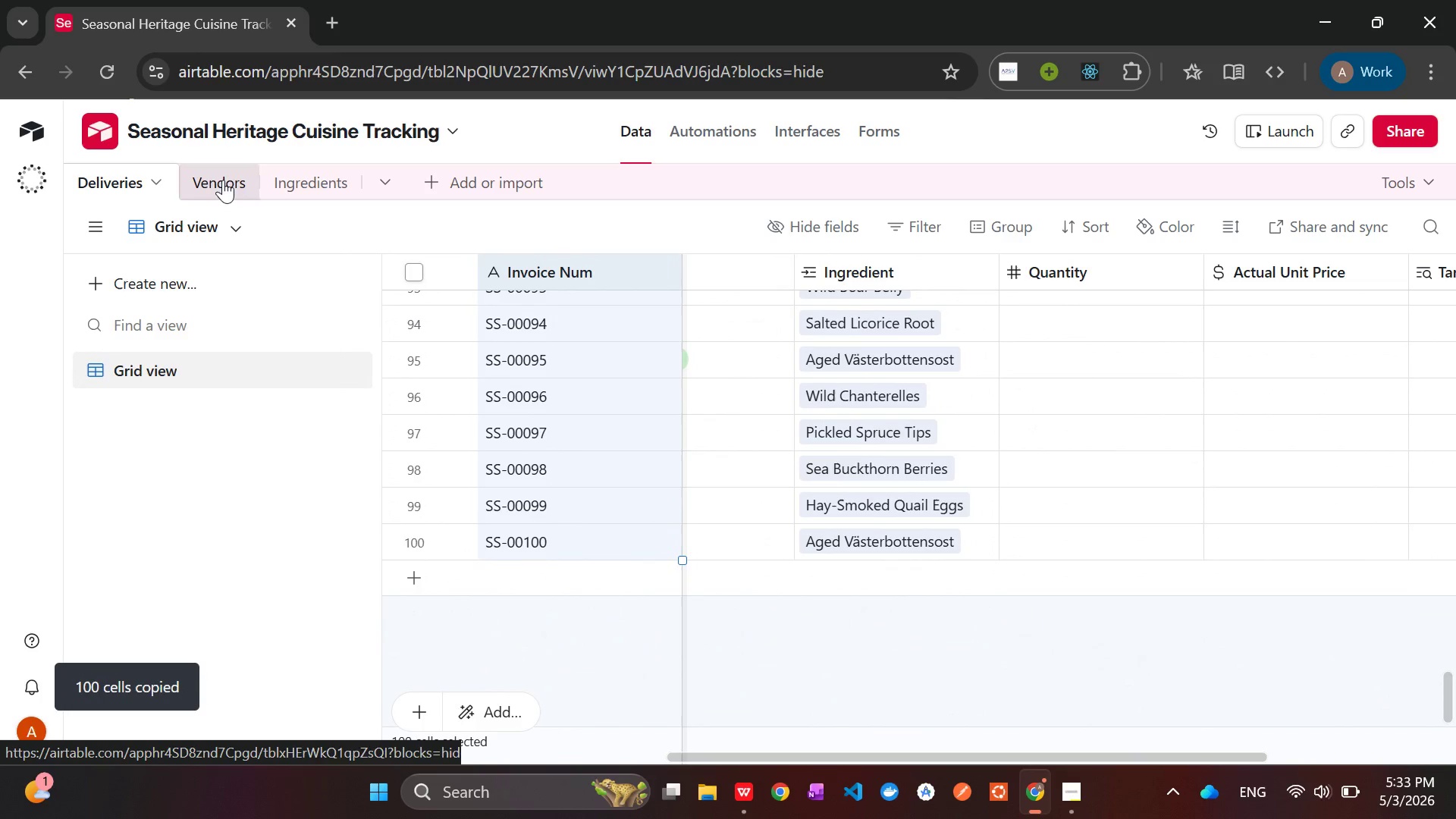 
left_click([212, 181])
 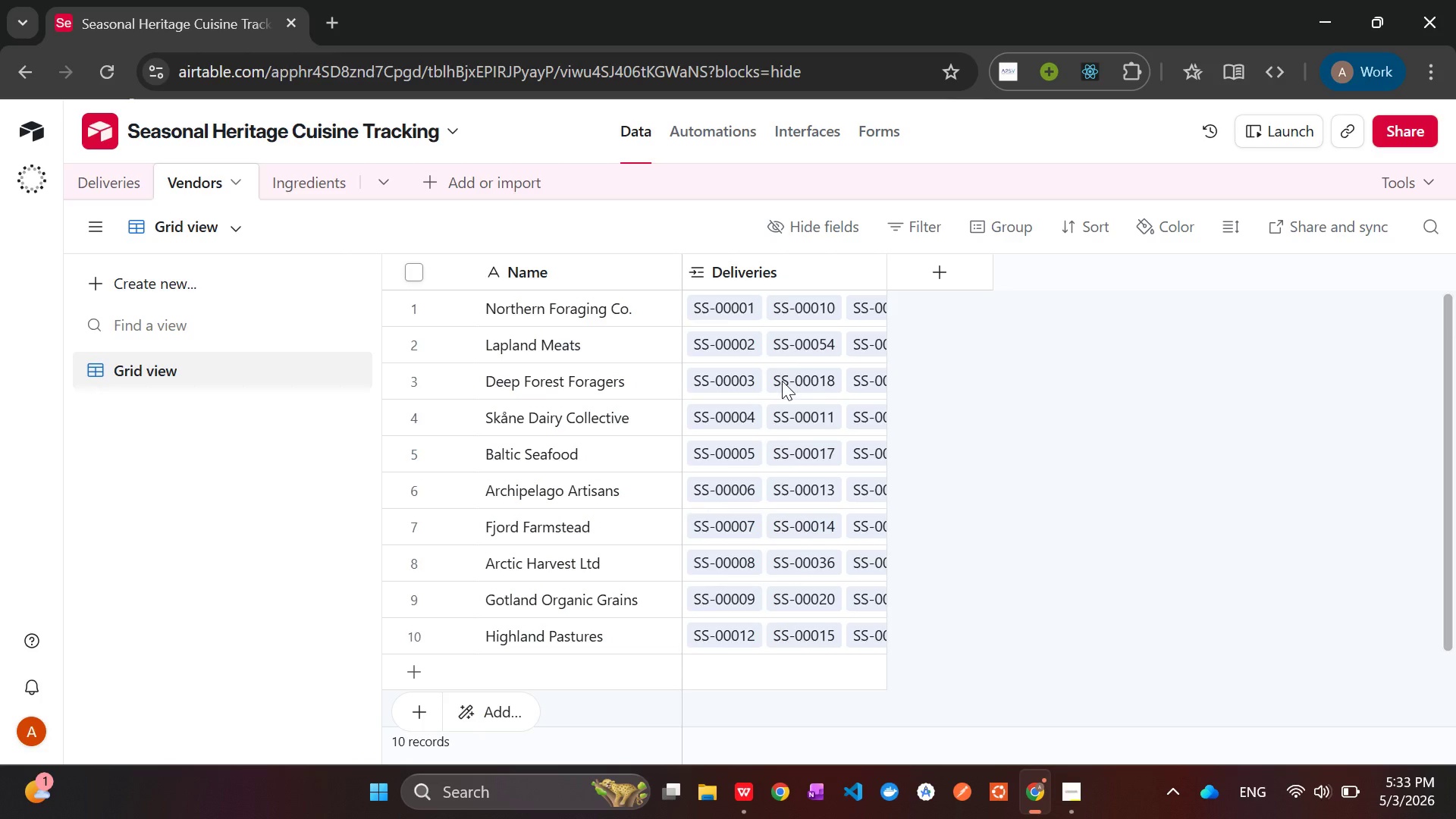 
wait(6.42)
 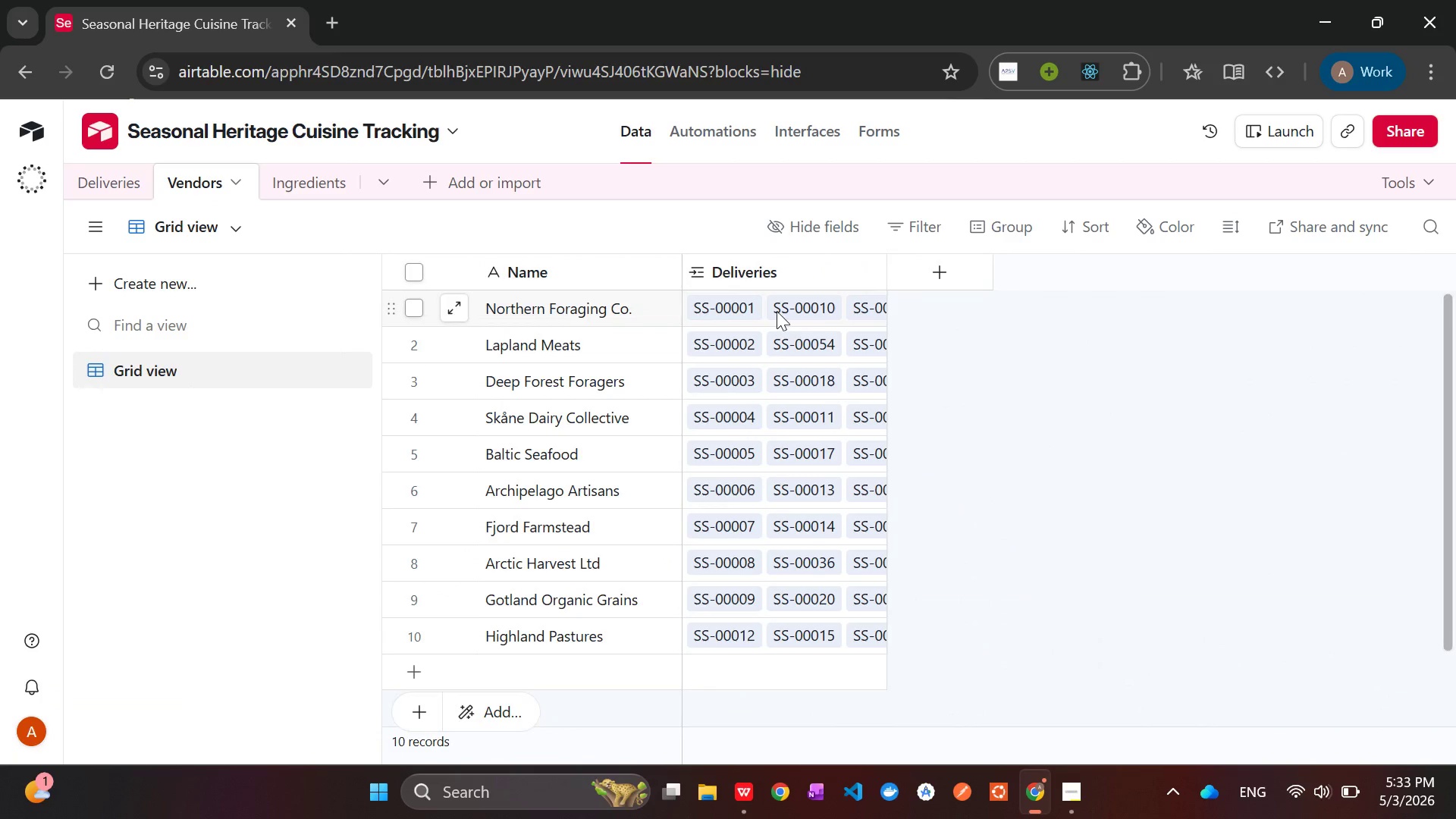 
left_click([300, 177])
 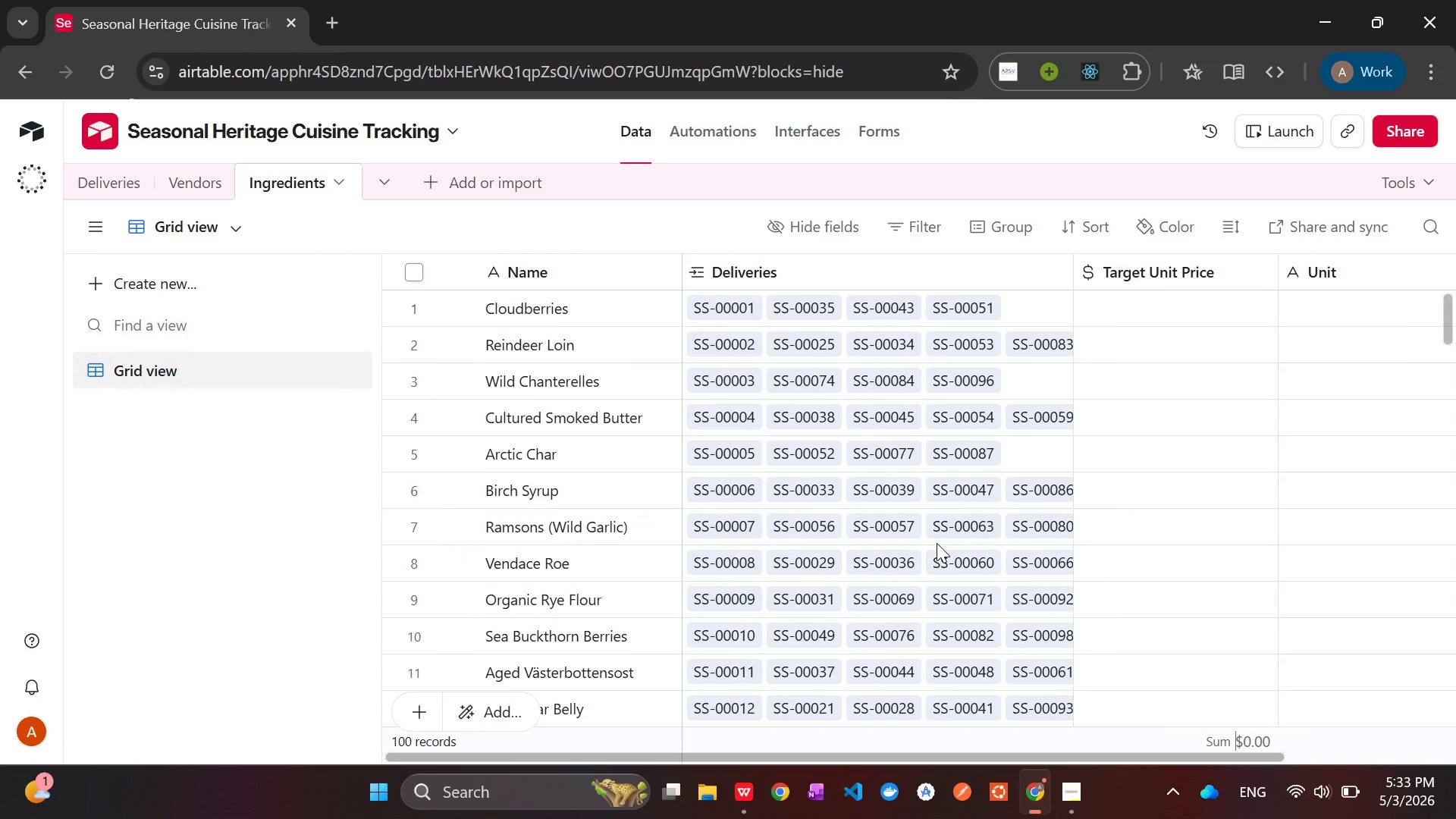 
left_click([1033, 304])
 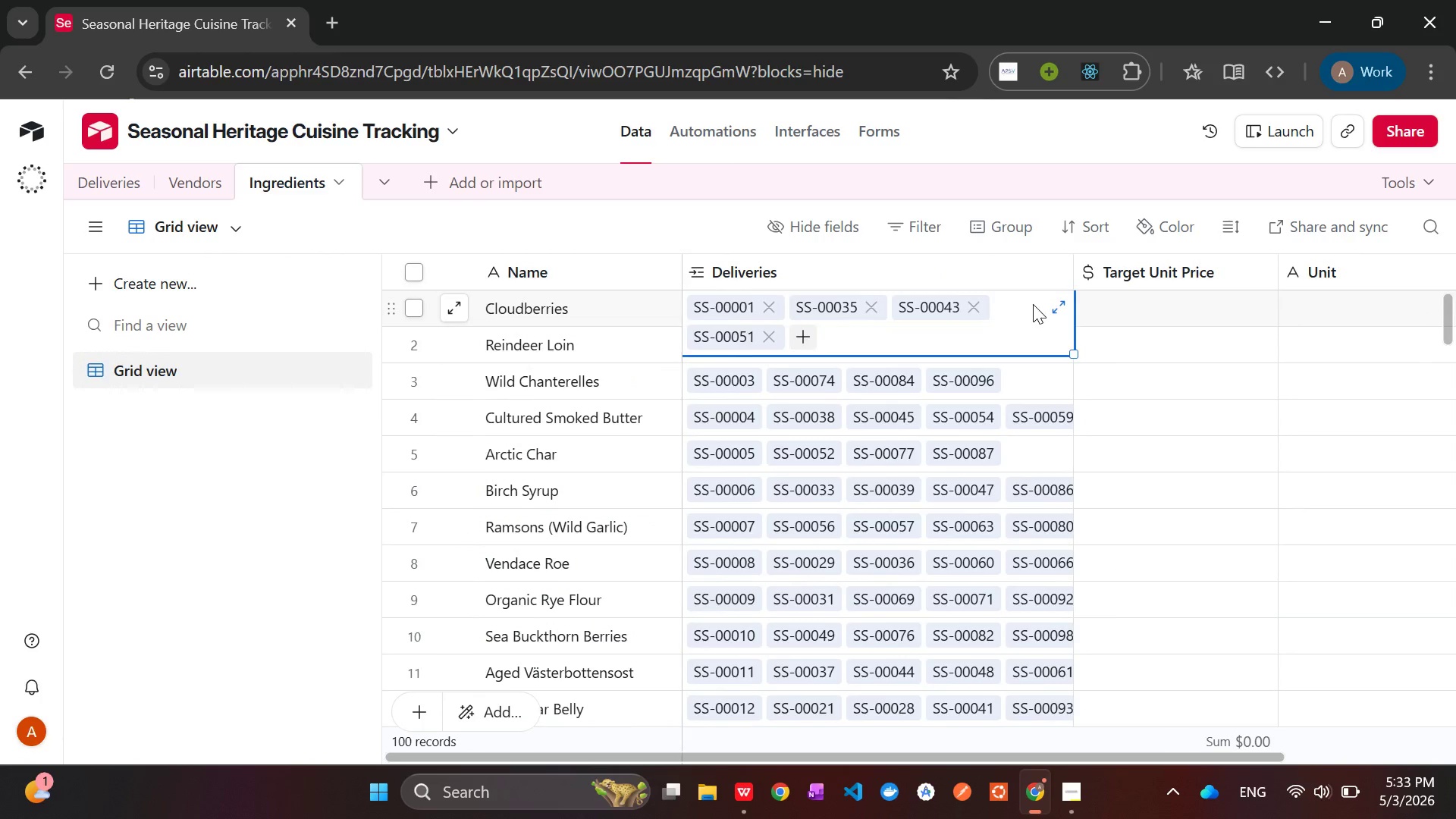 
key(Control+V)
 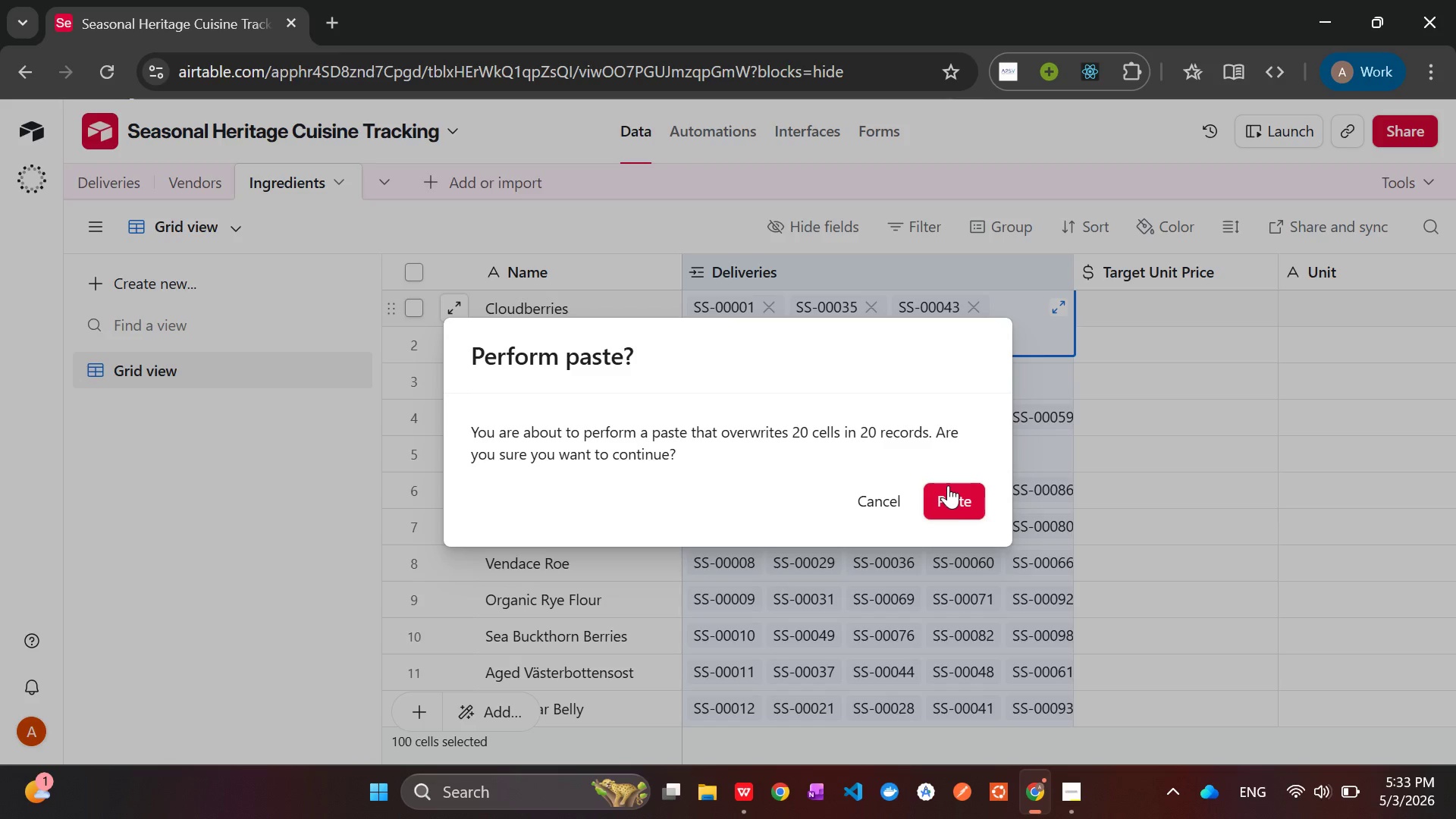 
left_click([948, 507])
 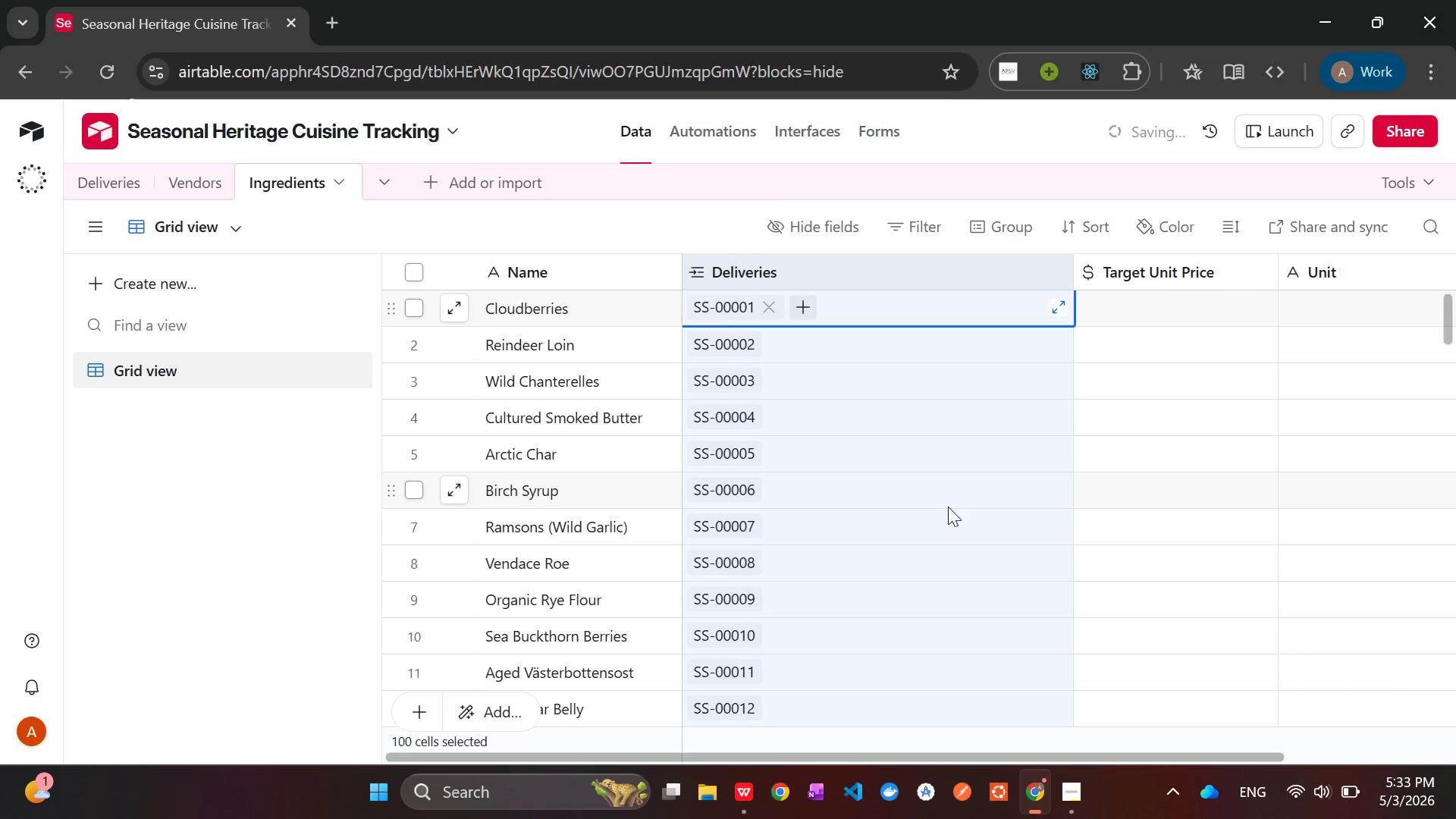 
wait(5.3)
 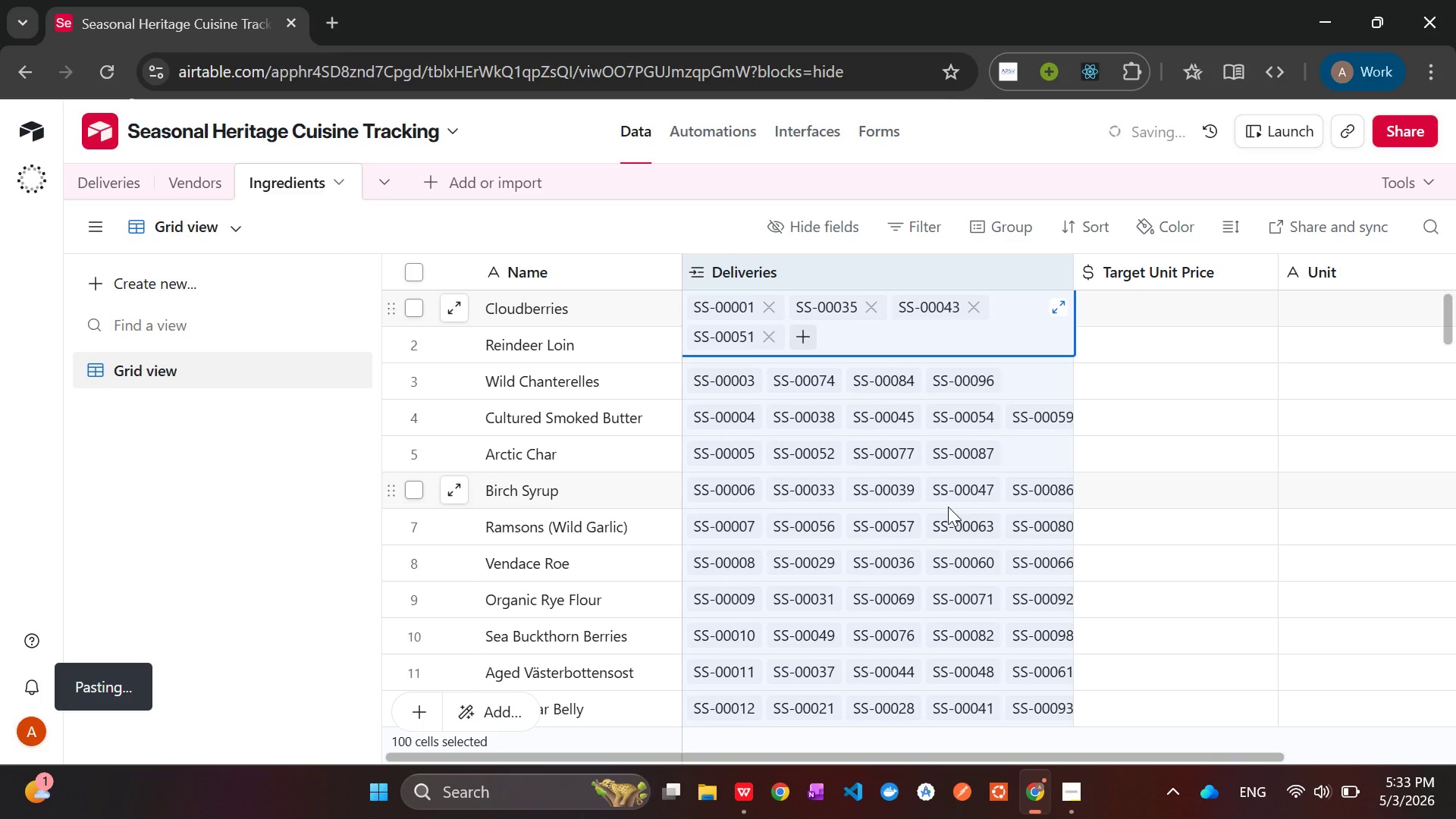 
left_click([1194, 373])
 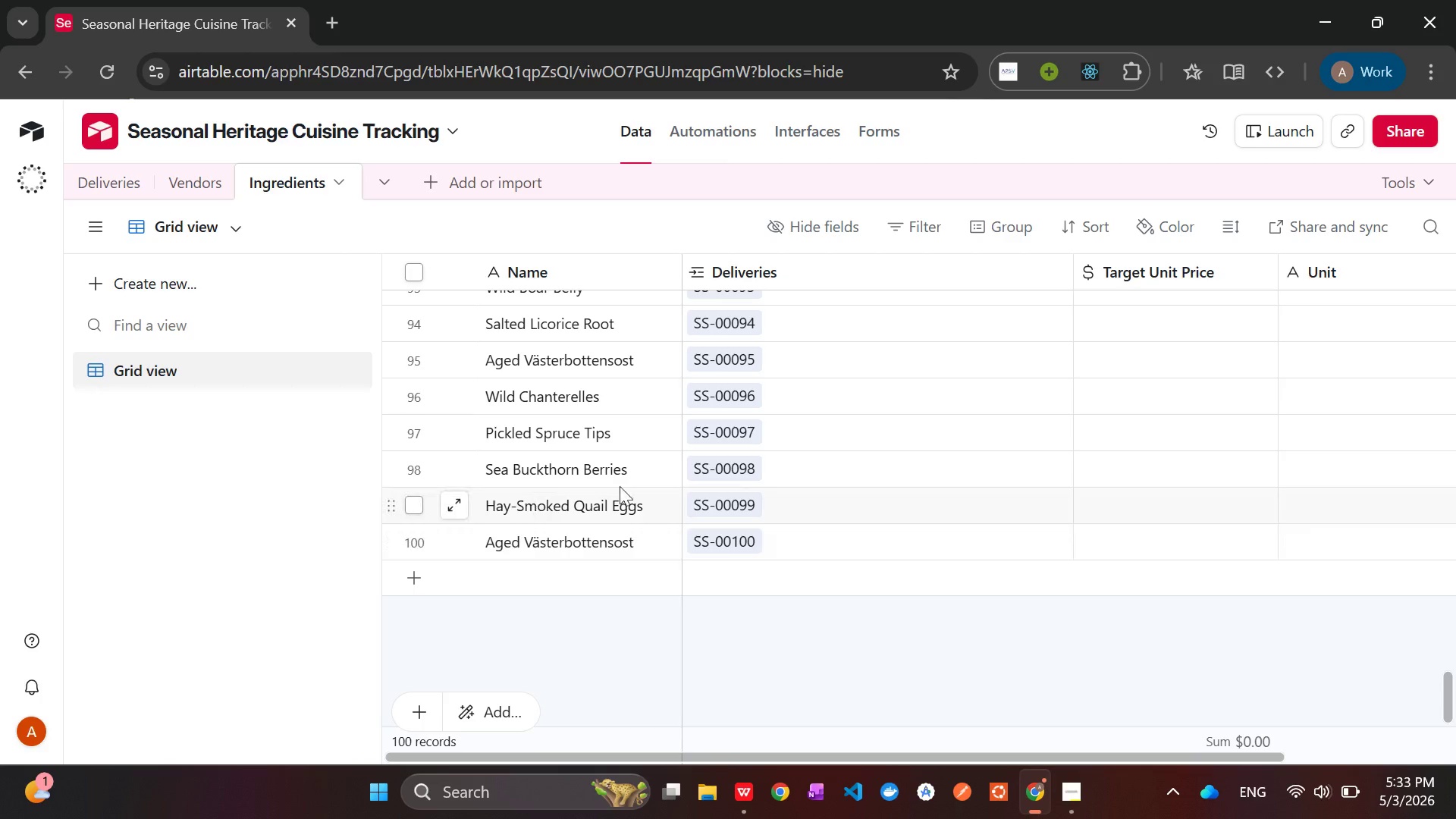 
wait(9.45)
 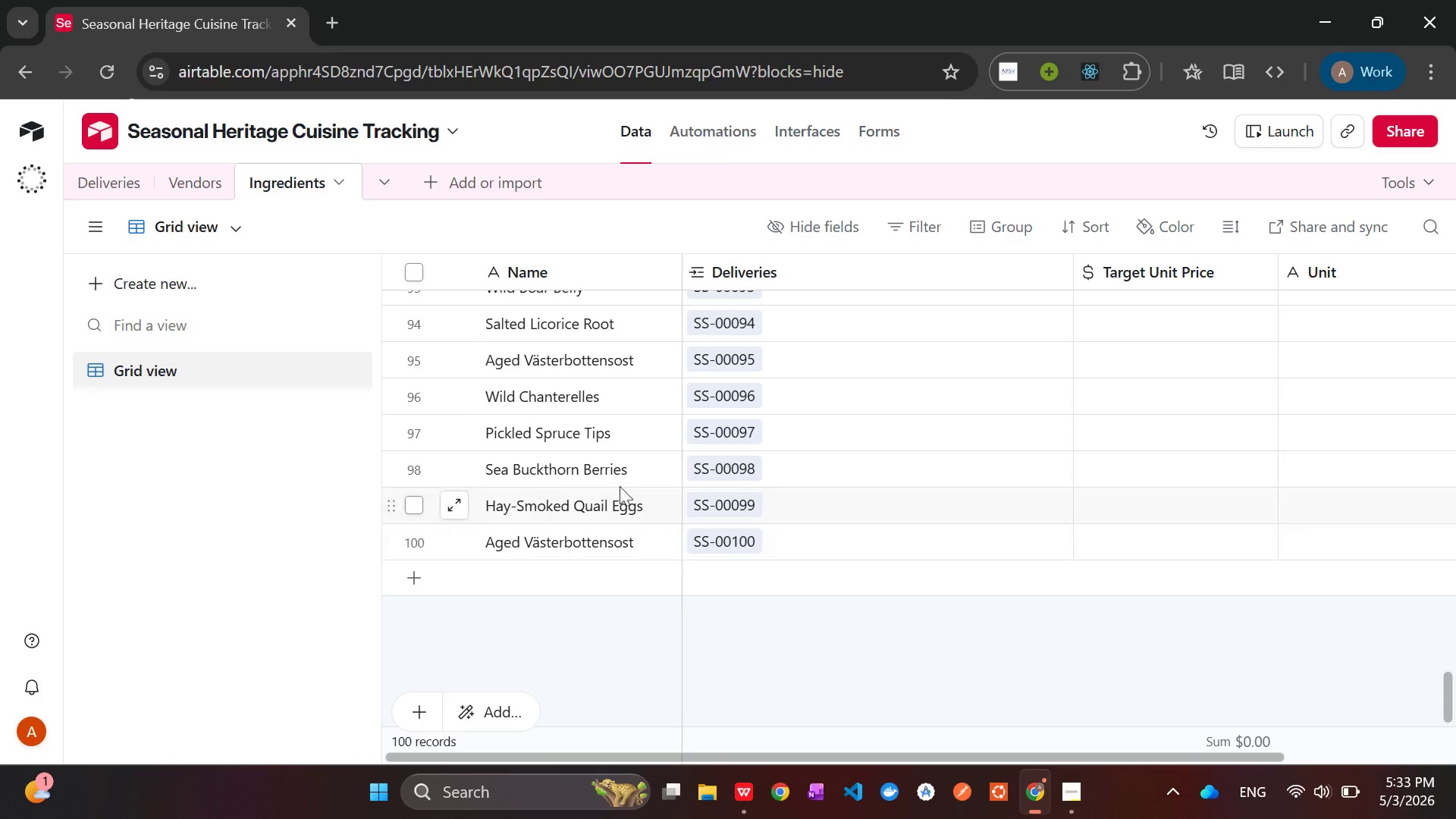 
left_click([96, 168])
 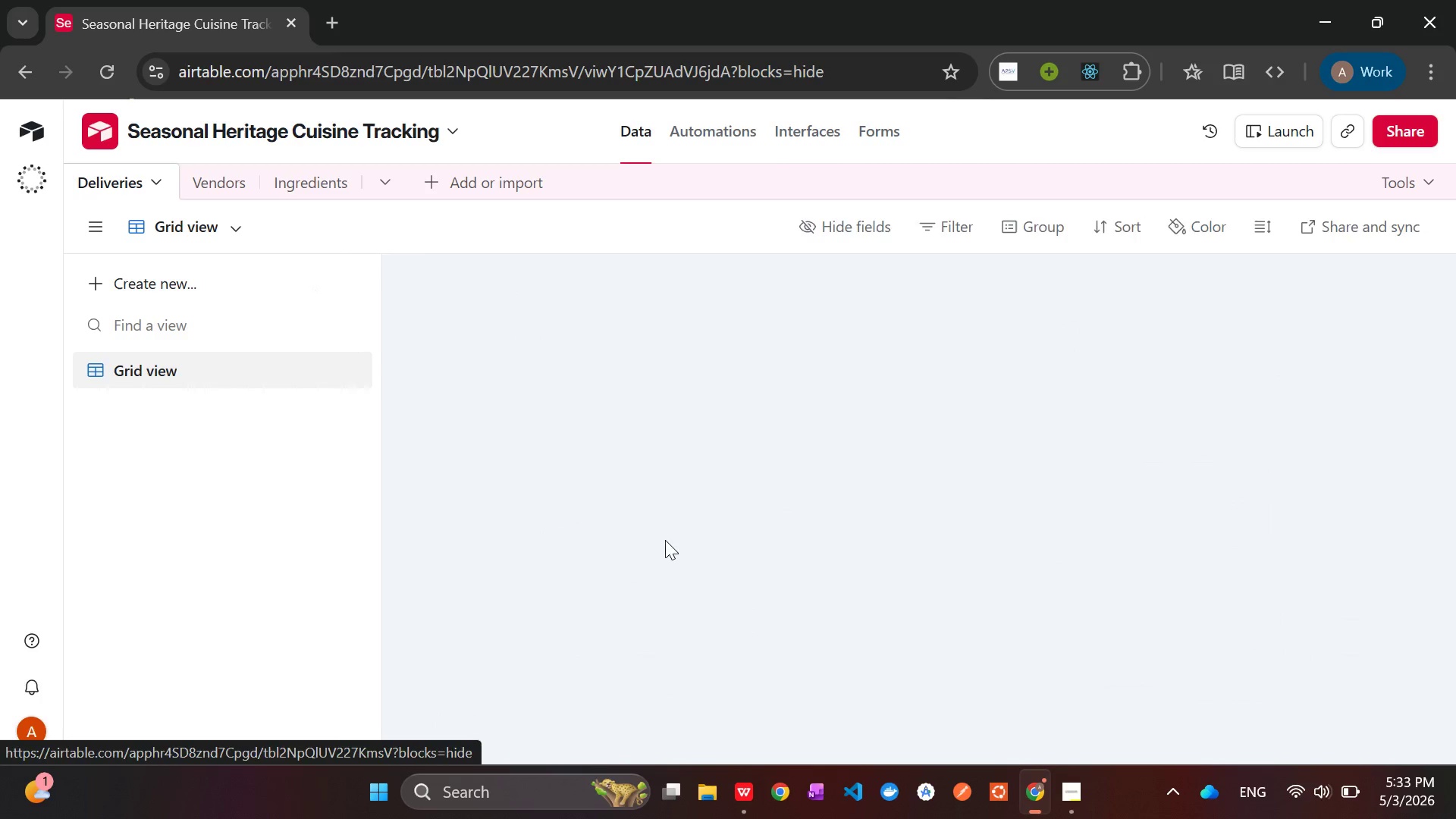 
mouse_move([764, 522])
 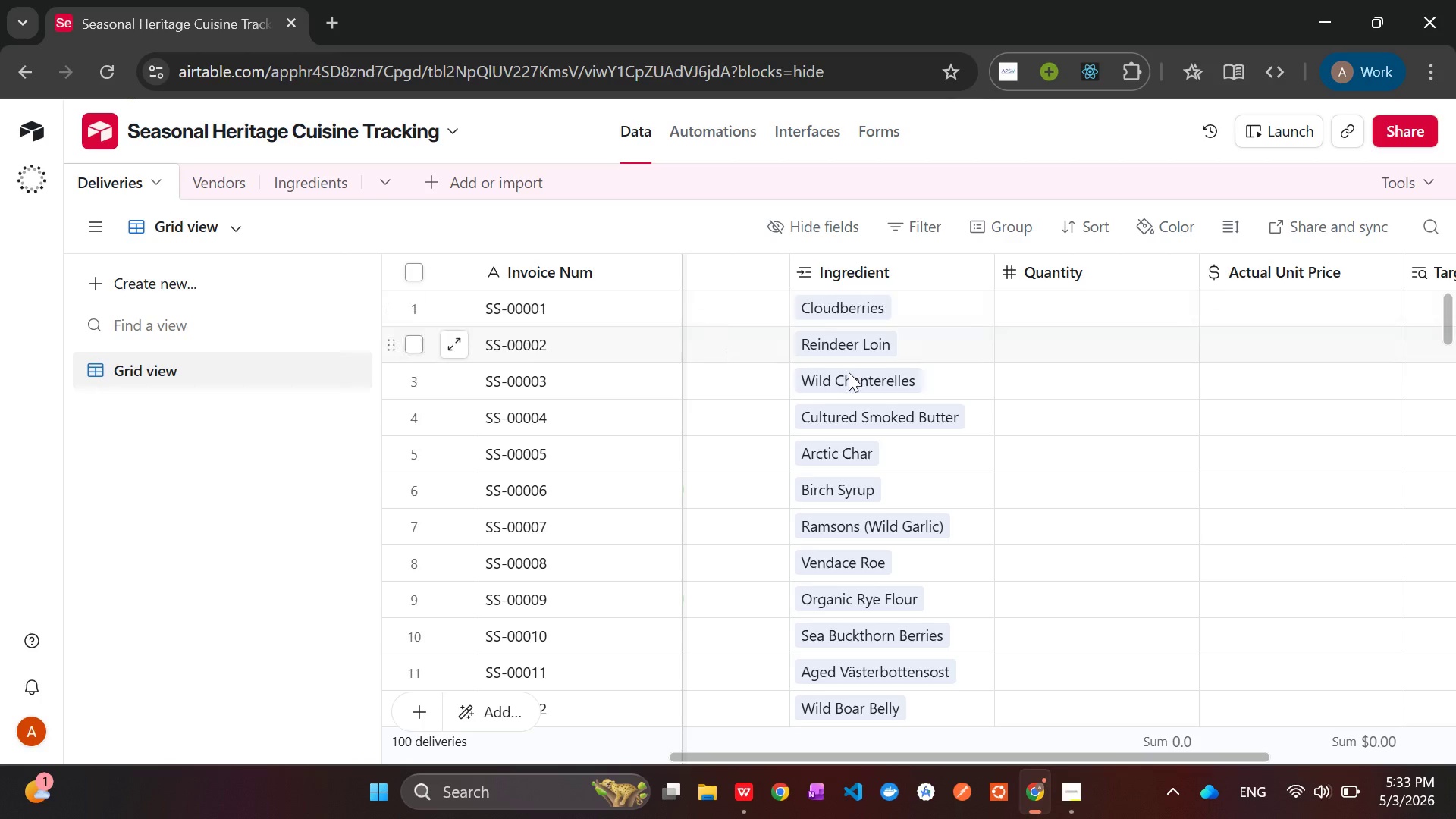 
mouse_move([811, 558])
 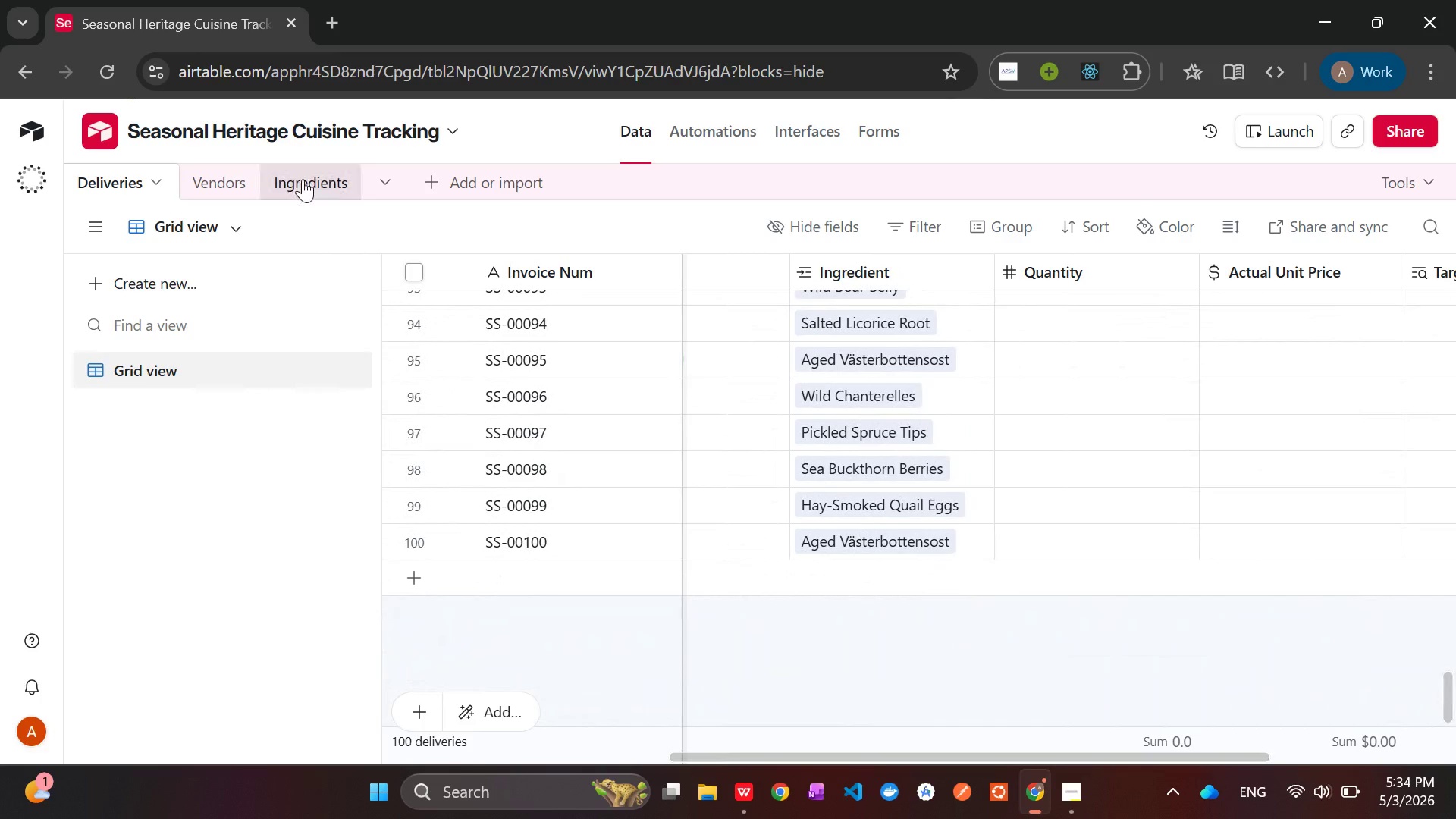 
left_click([304, 179])
 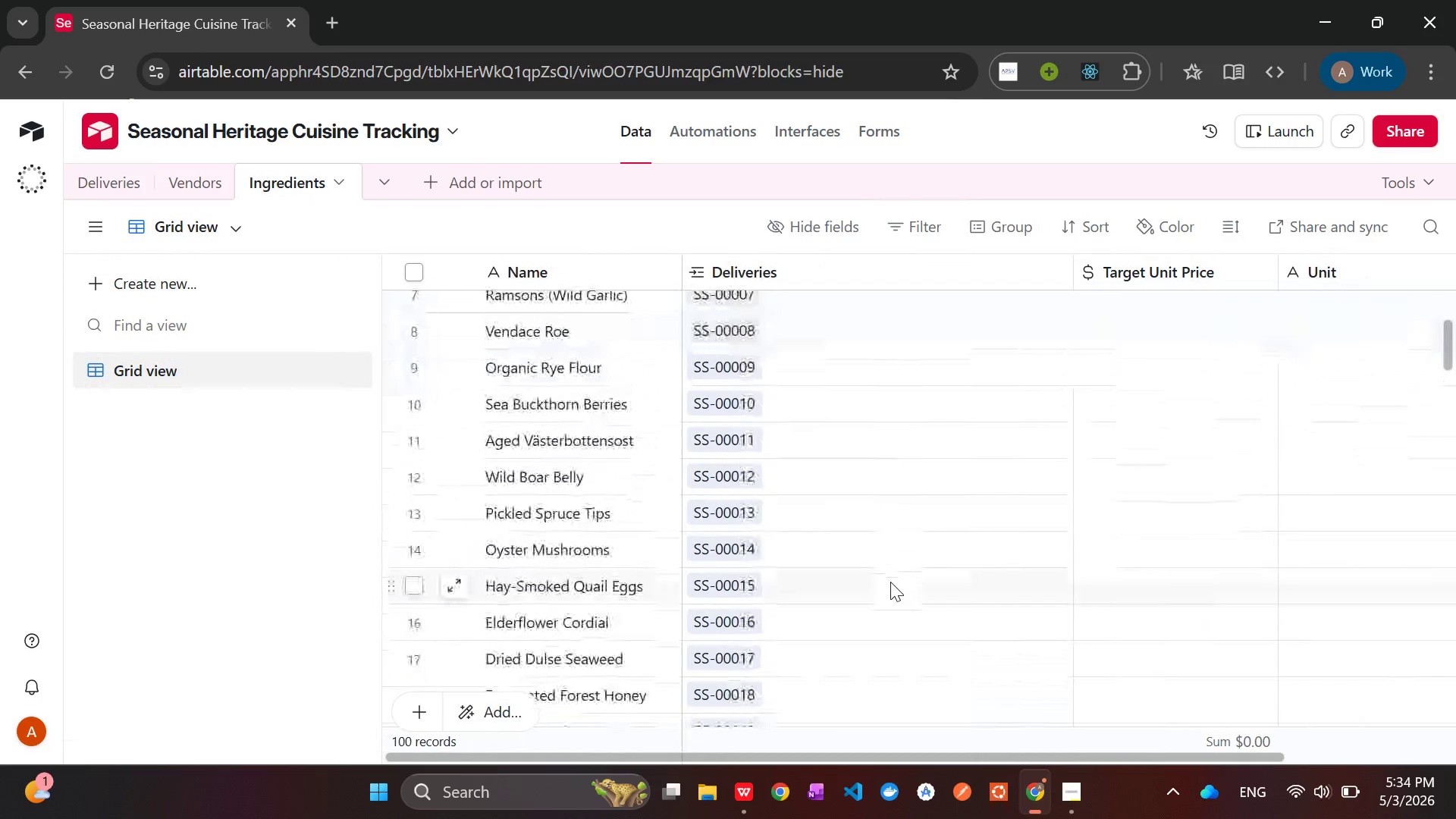 
wait(8.33)
 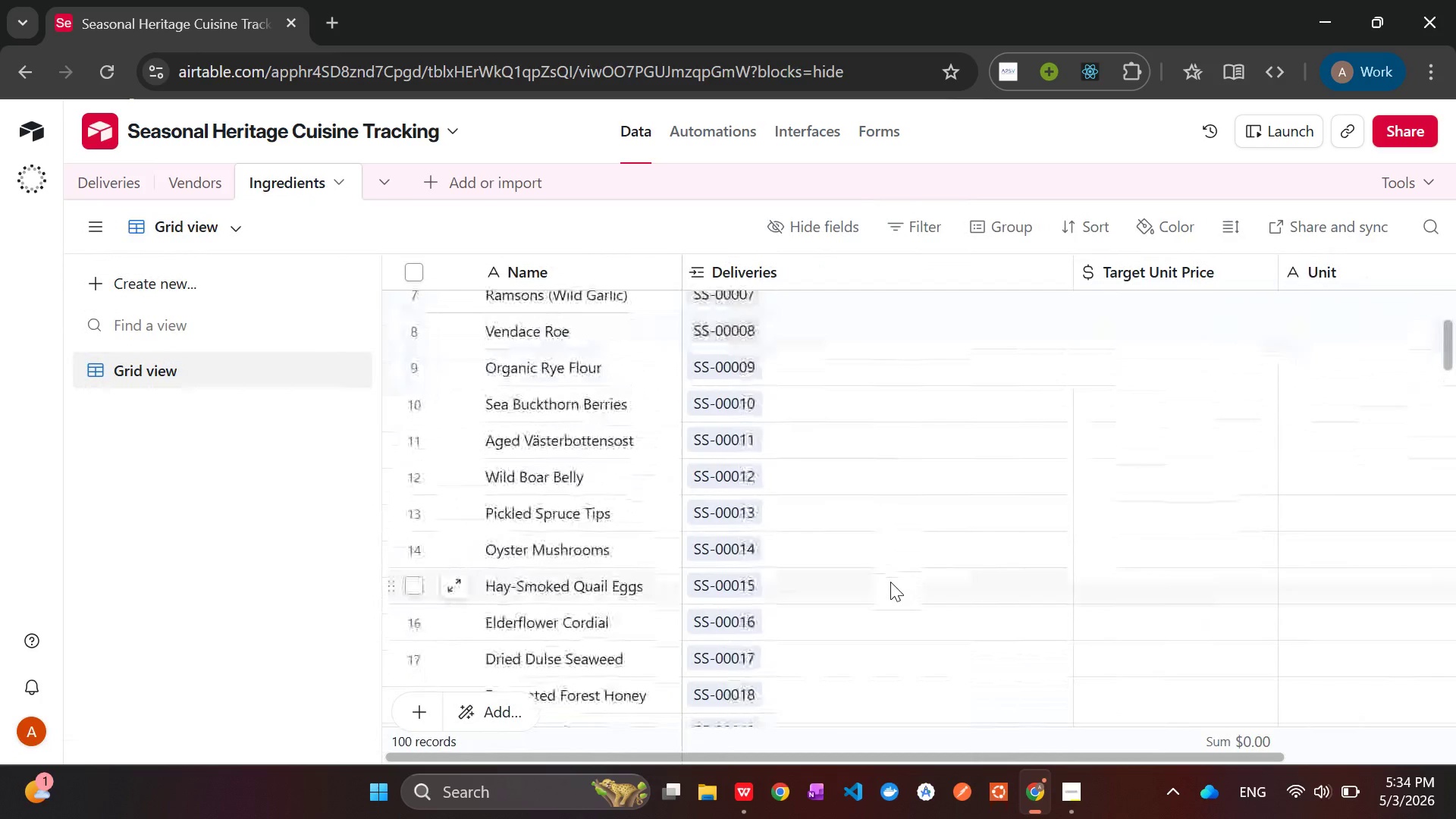 
left_click([890, 431])
 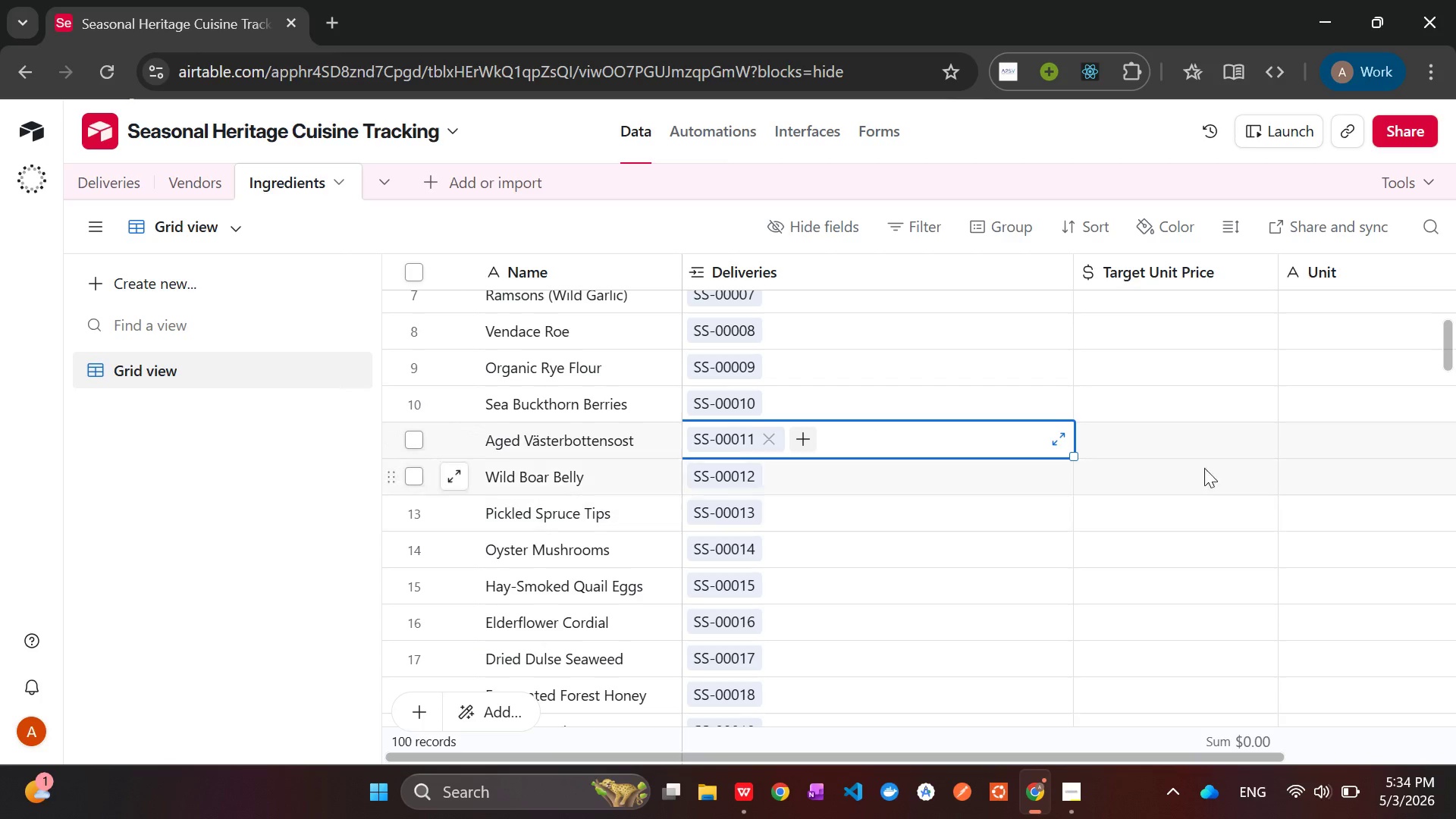 
left_click([1180, 436])
 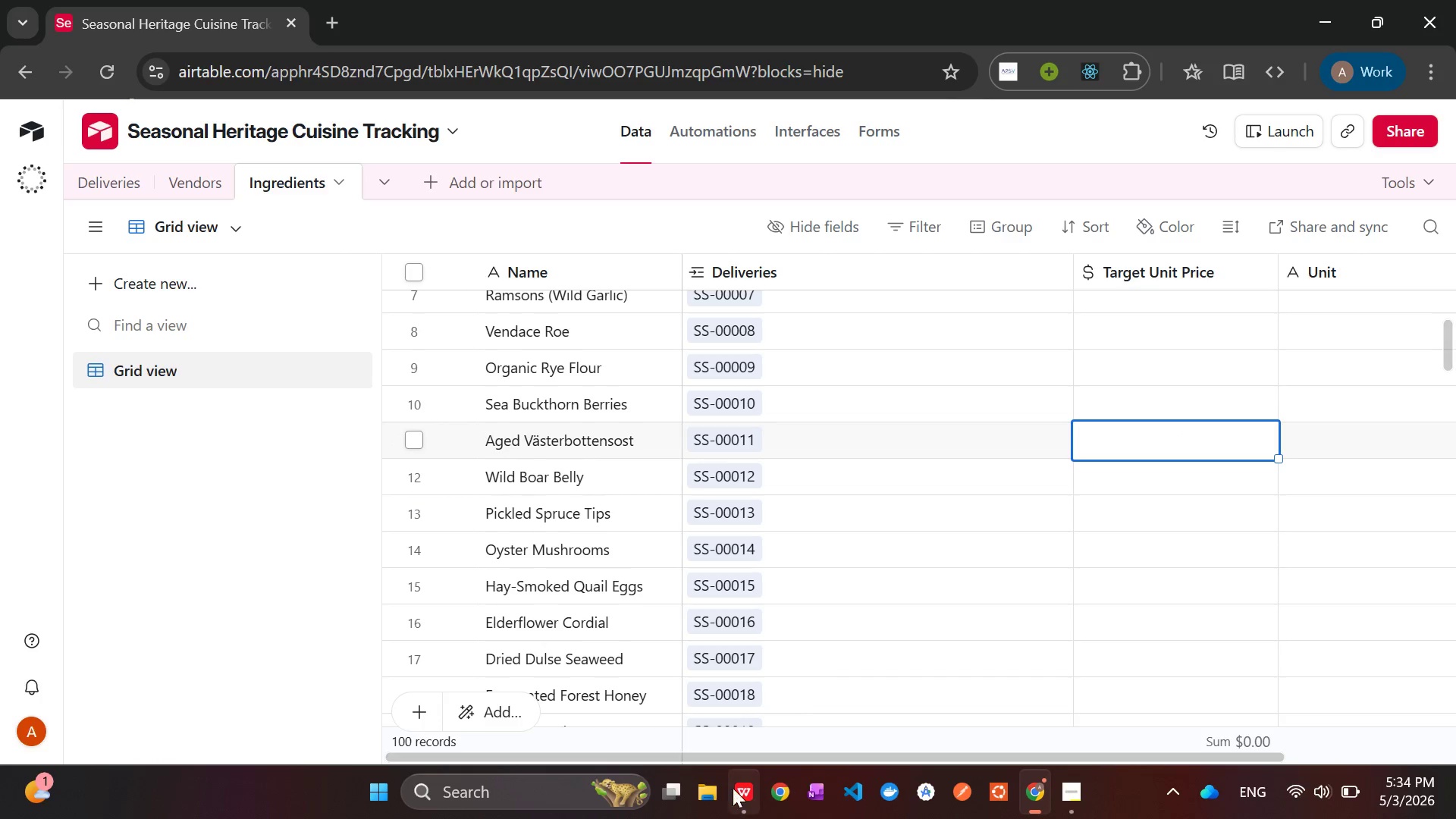 
left_click([733, 800])
 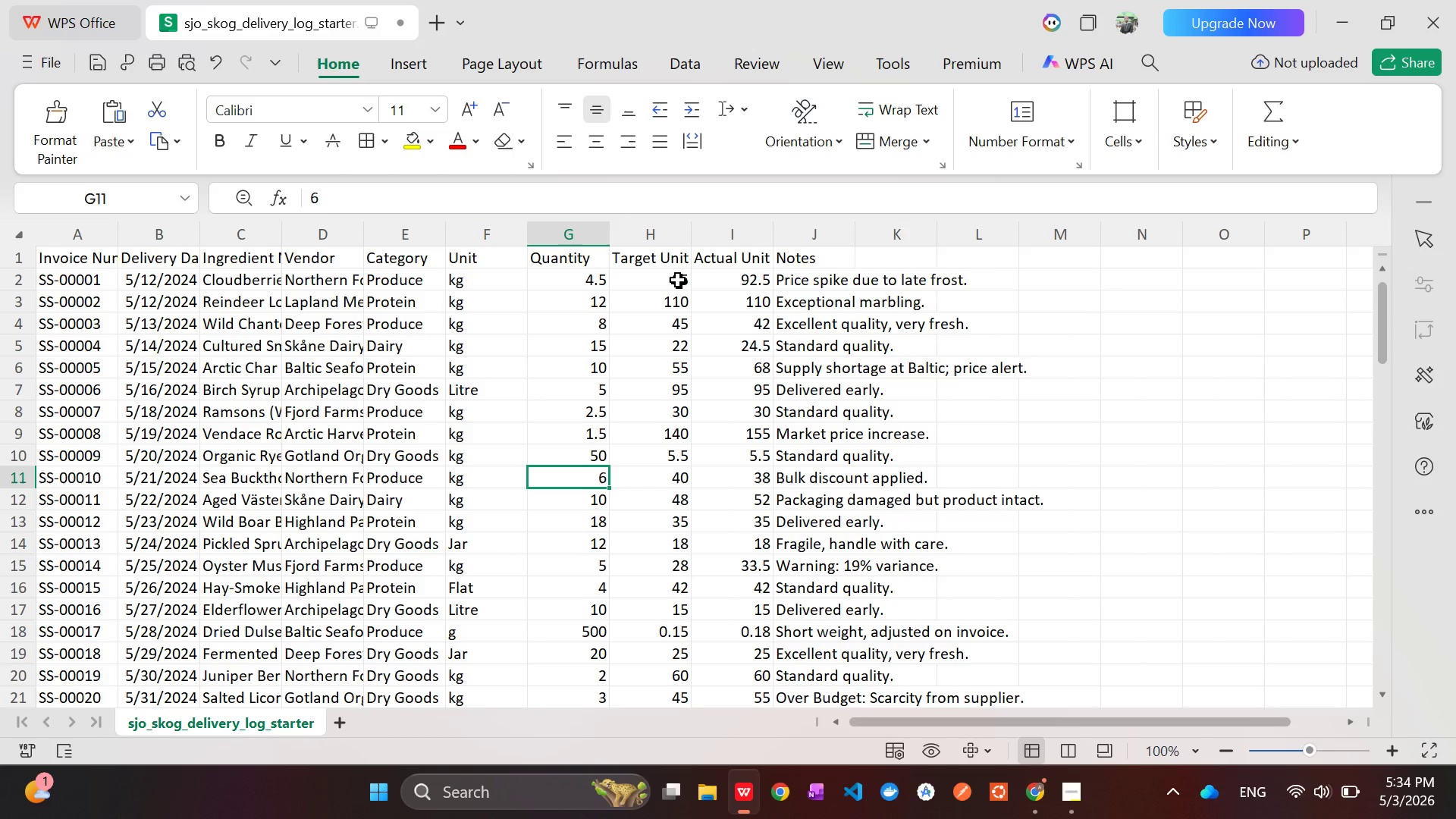 
wait(5.73)
 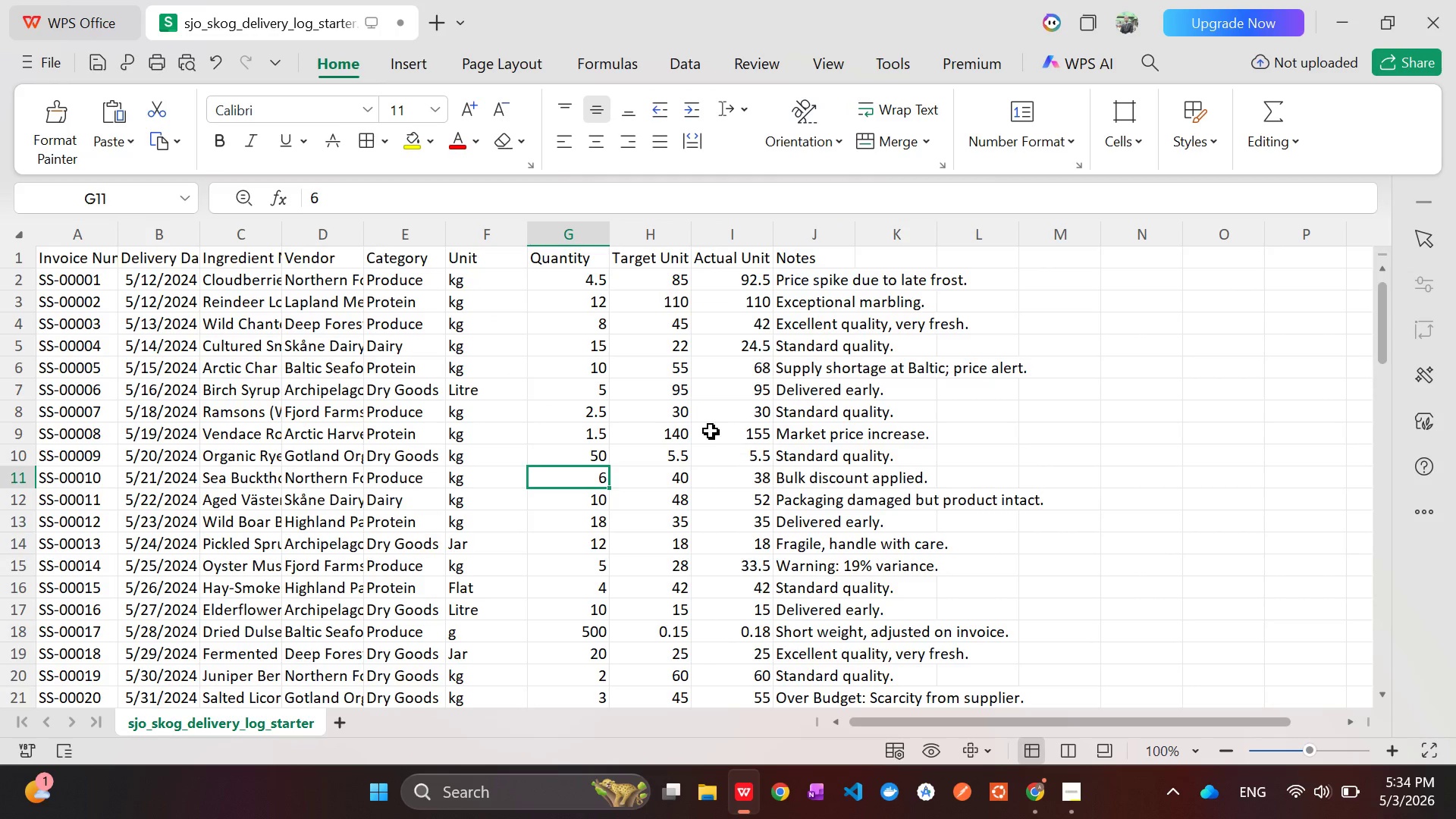 
left_click([479, 286])
 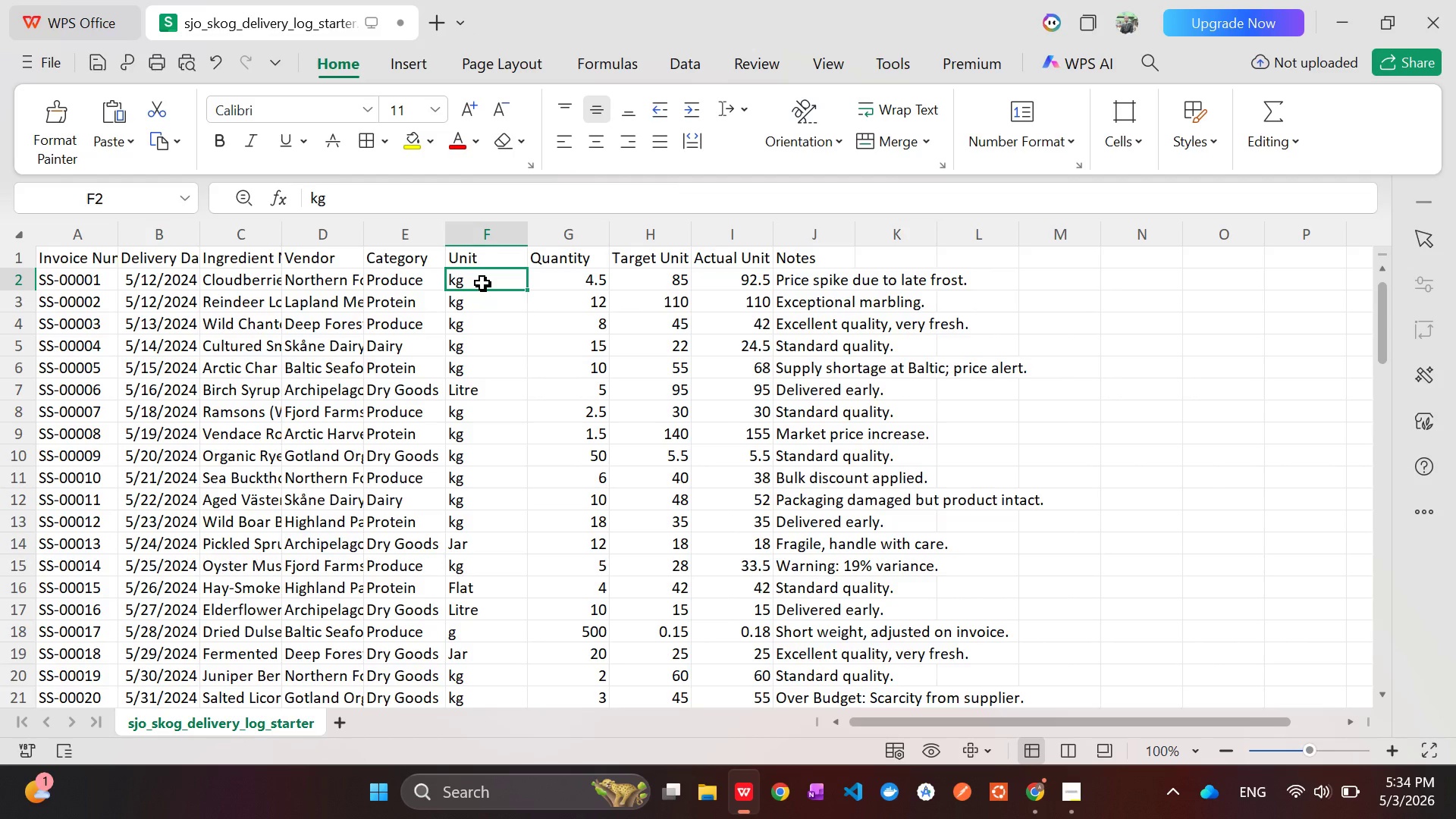 
left_click_drag(start_coordinate=[482, 282], to_coordinate=[470, 660])
 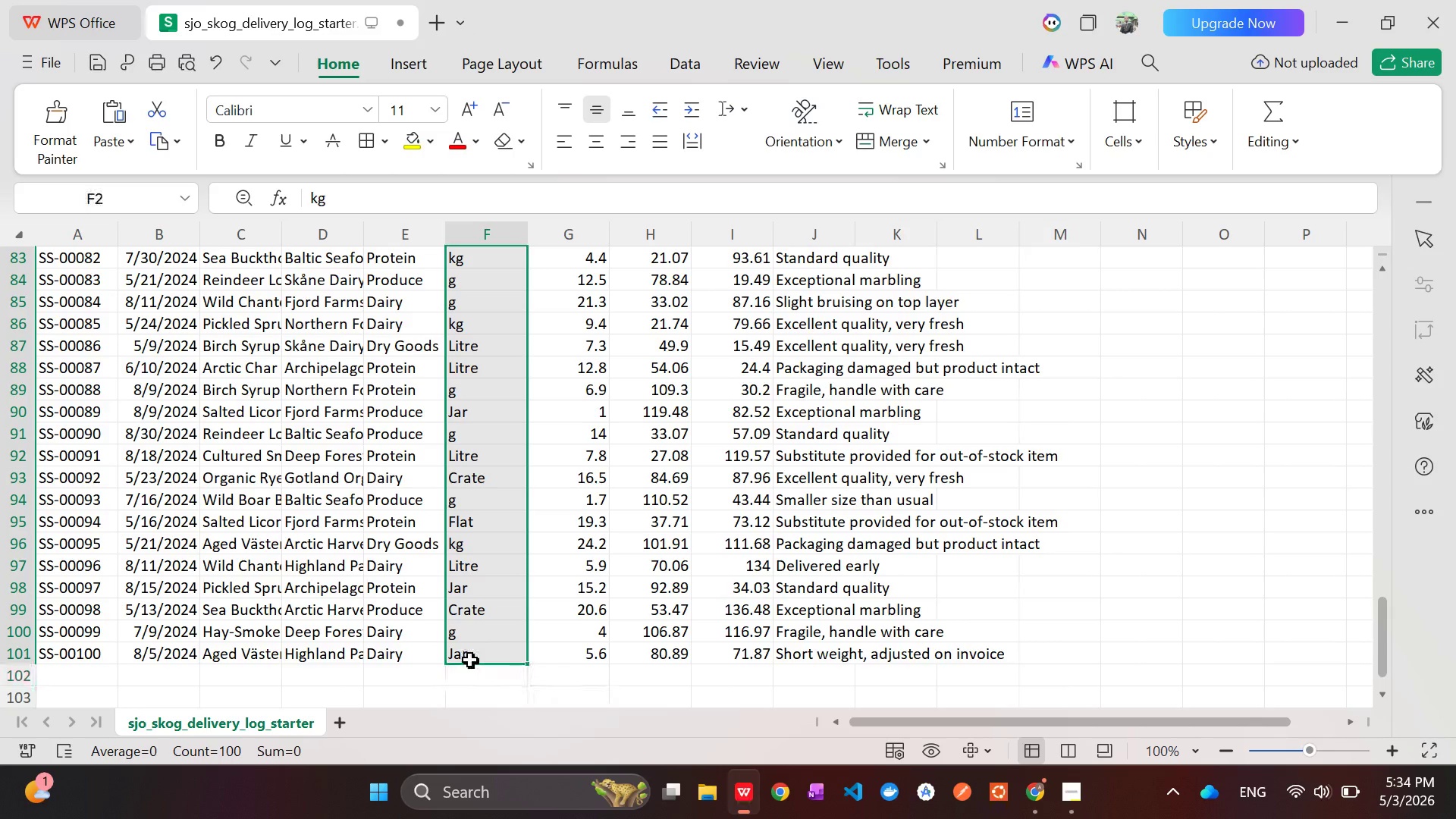 
key(Control+C)
 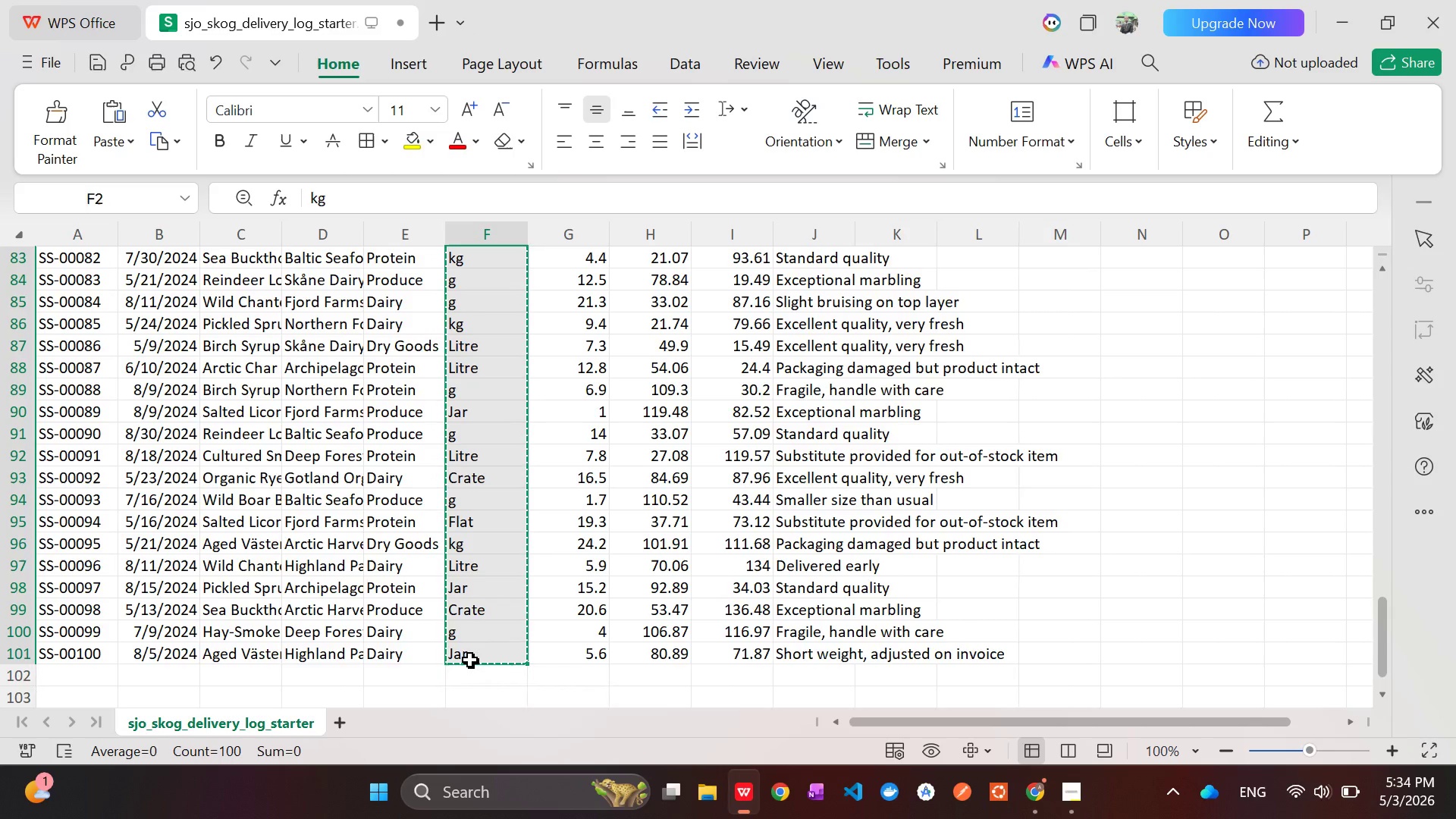 
key(Alt+Tab)
 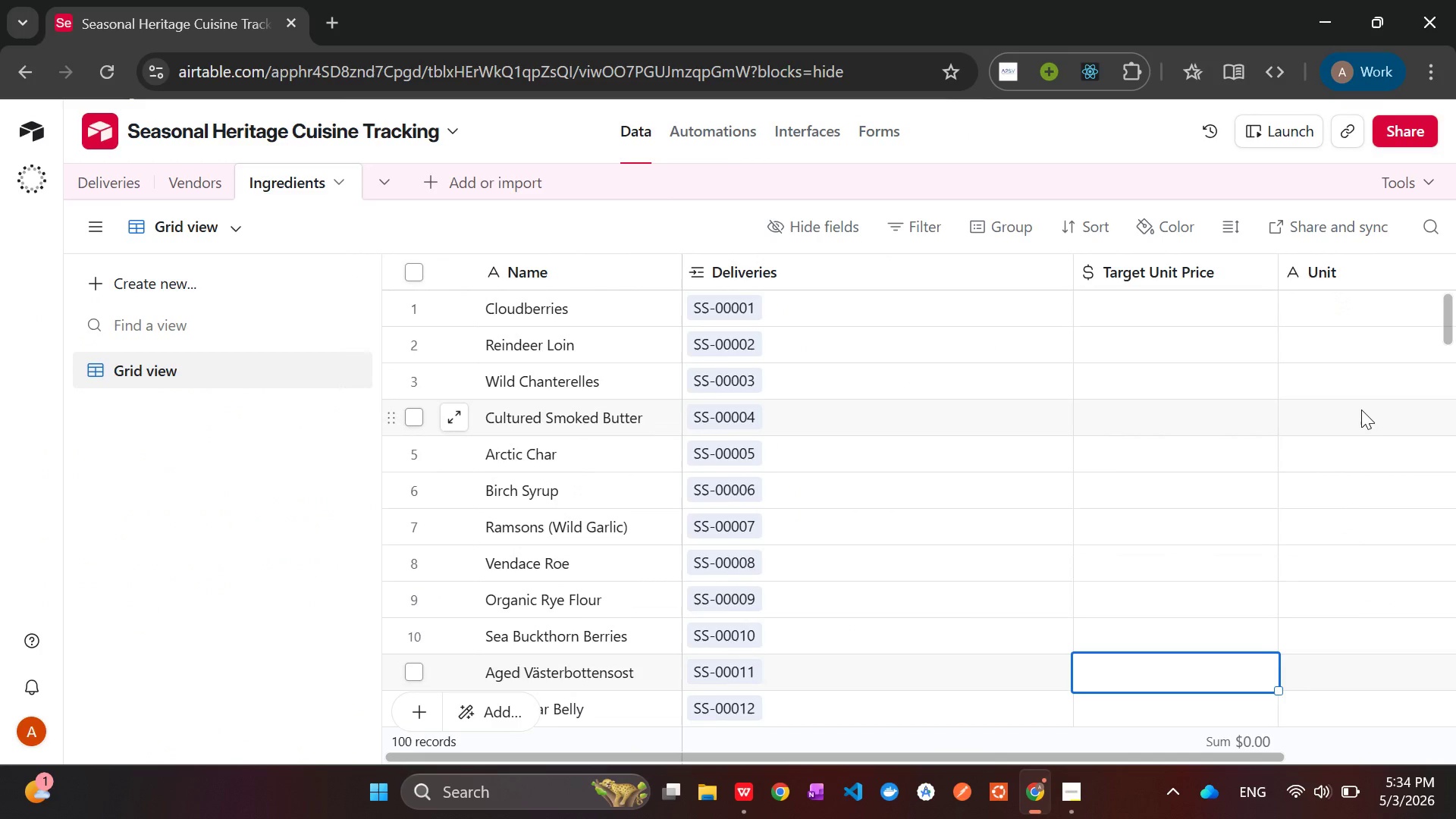 
left_click([1348, 299])
 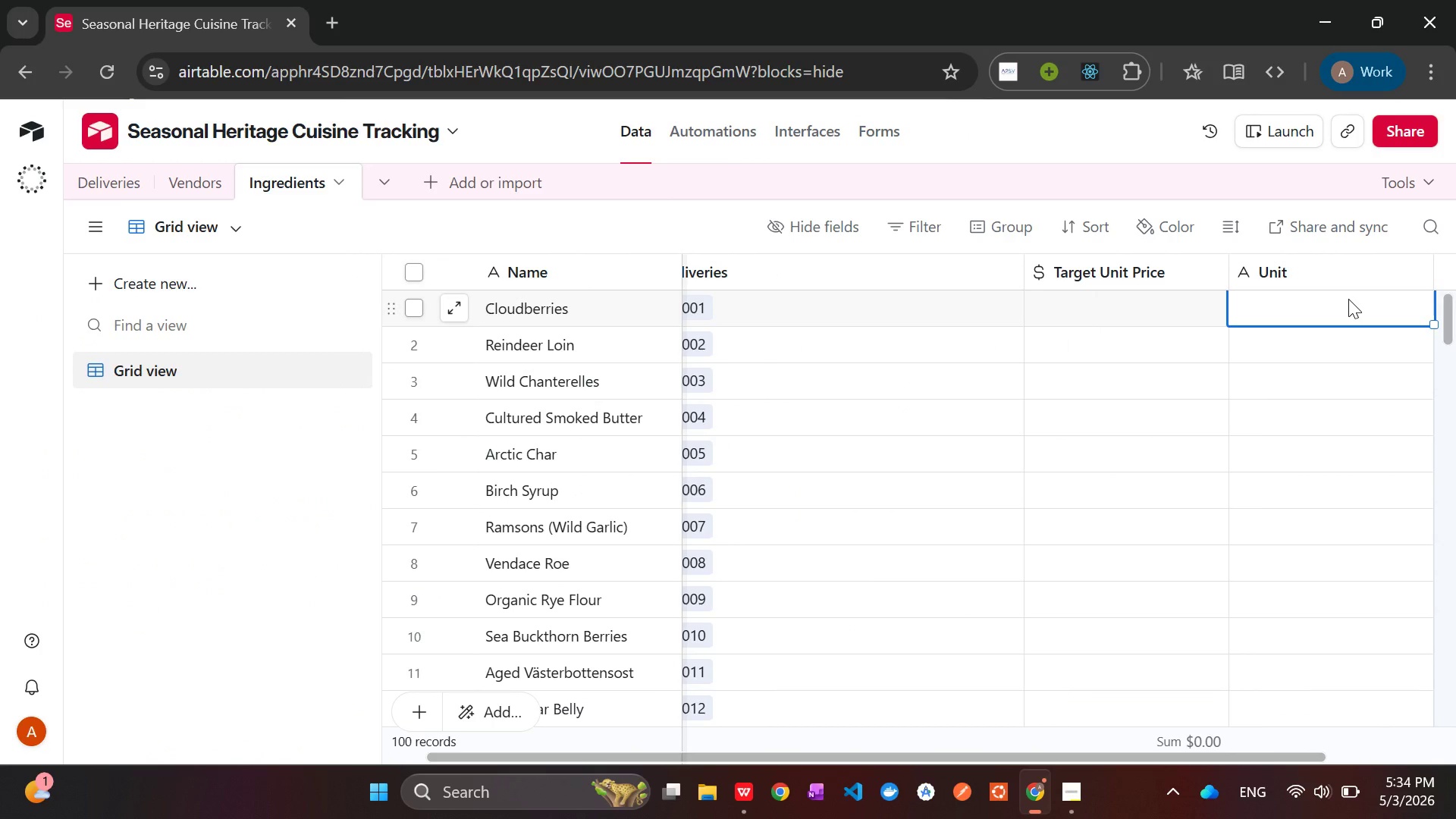 
key(Control+V)
 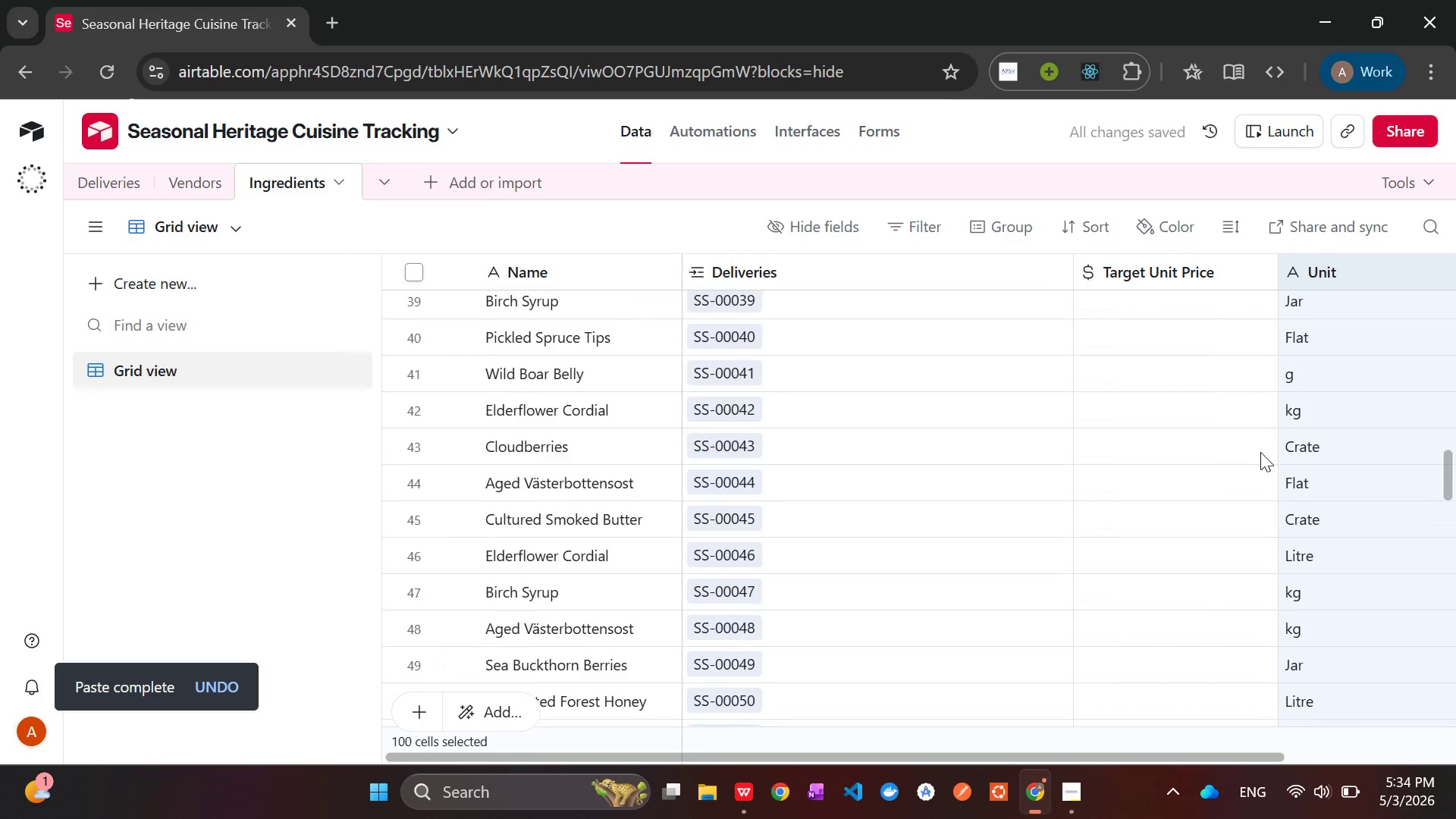 
wait(6.47)
 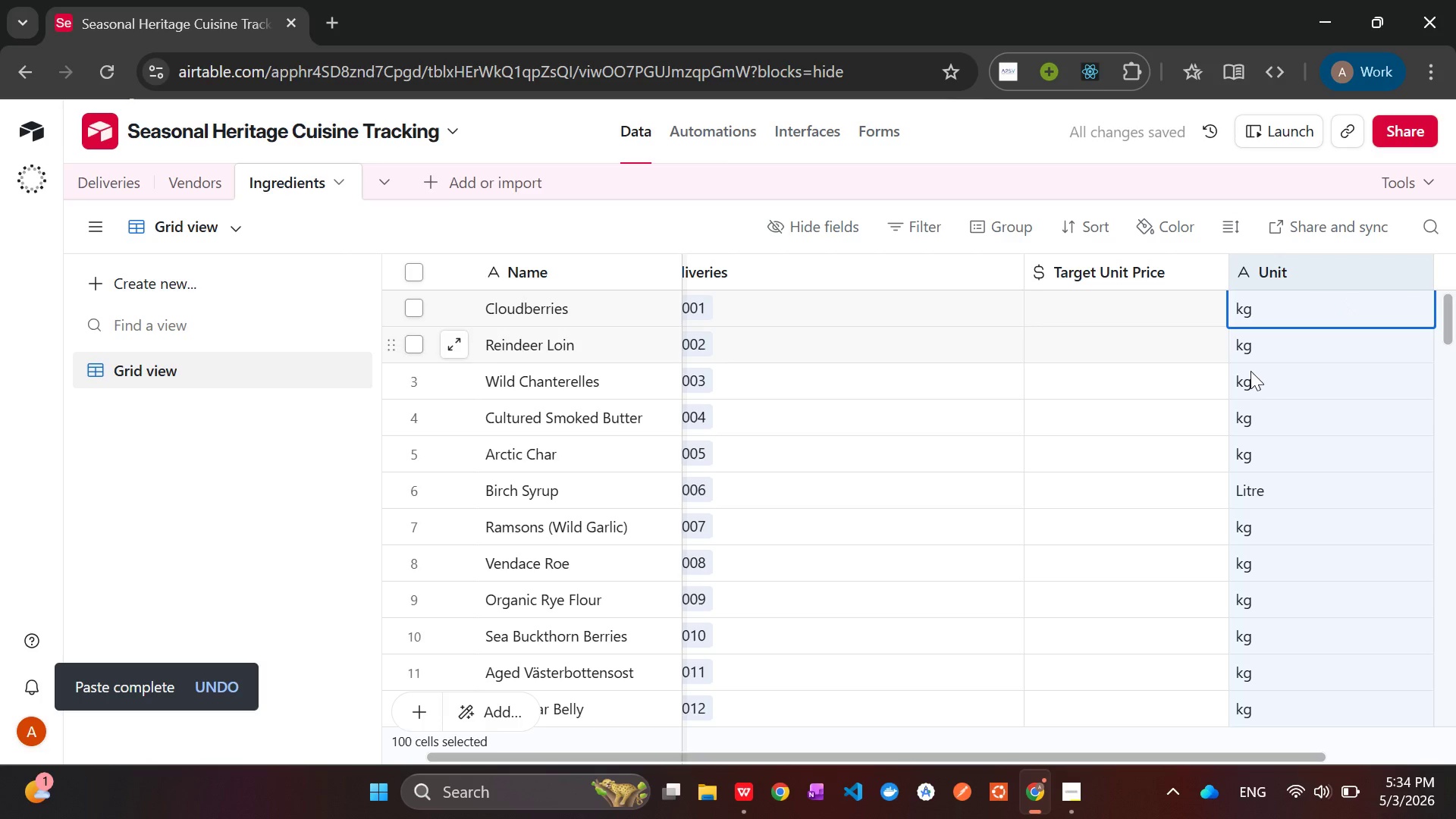 
key(Alt+AltLeft)
 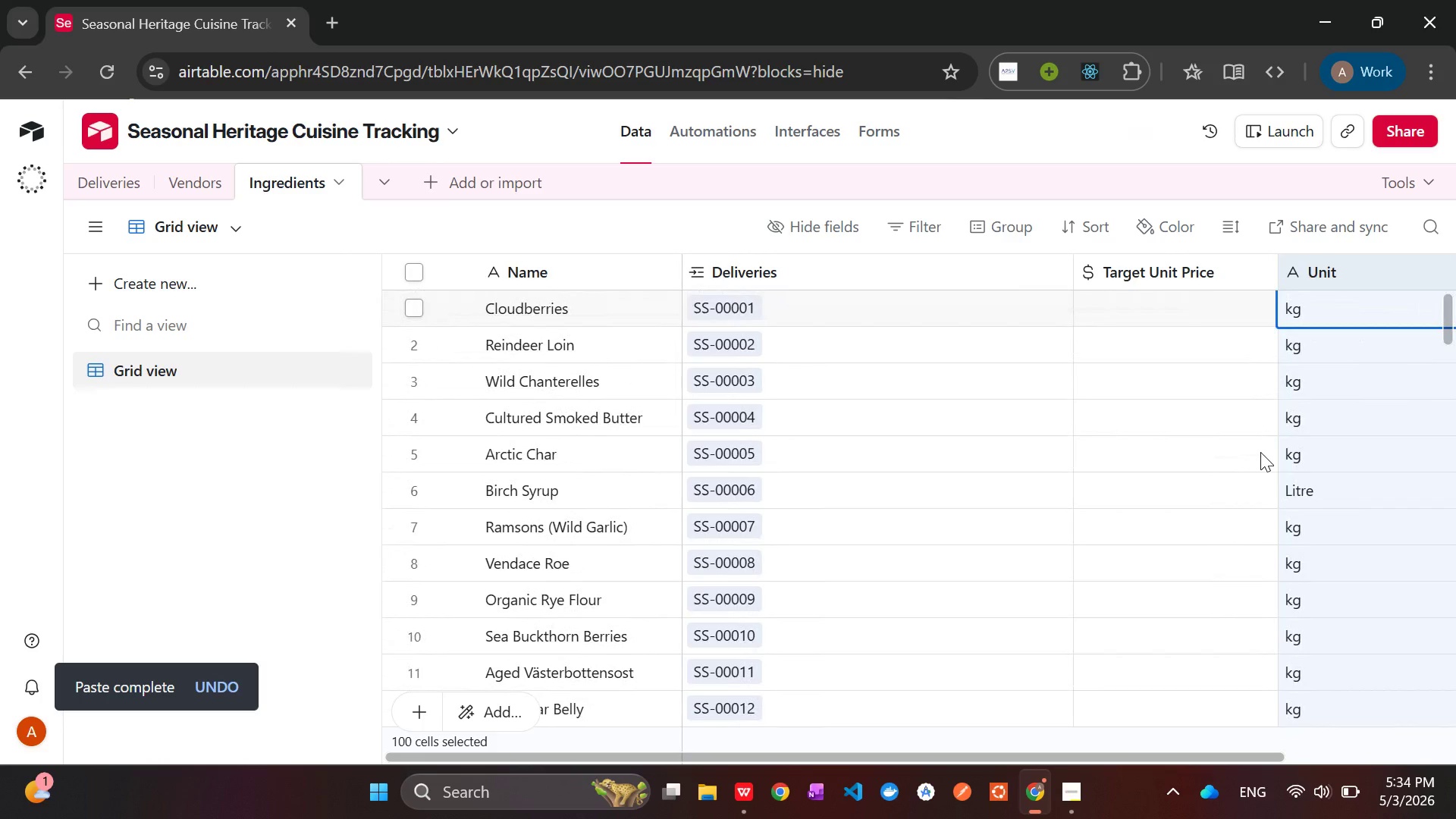 
key(Alt+Tab)
 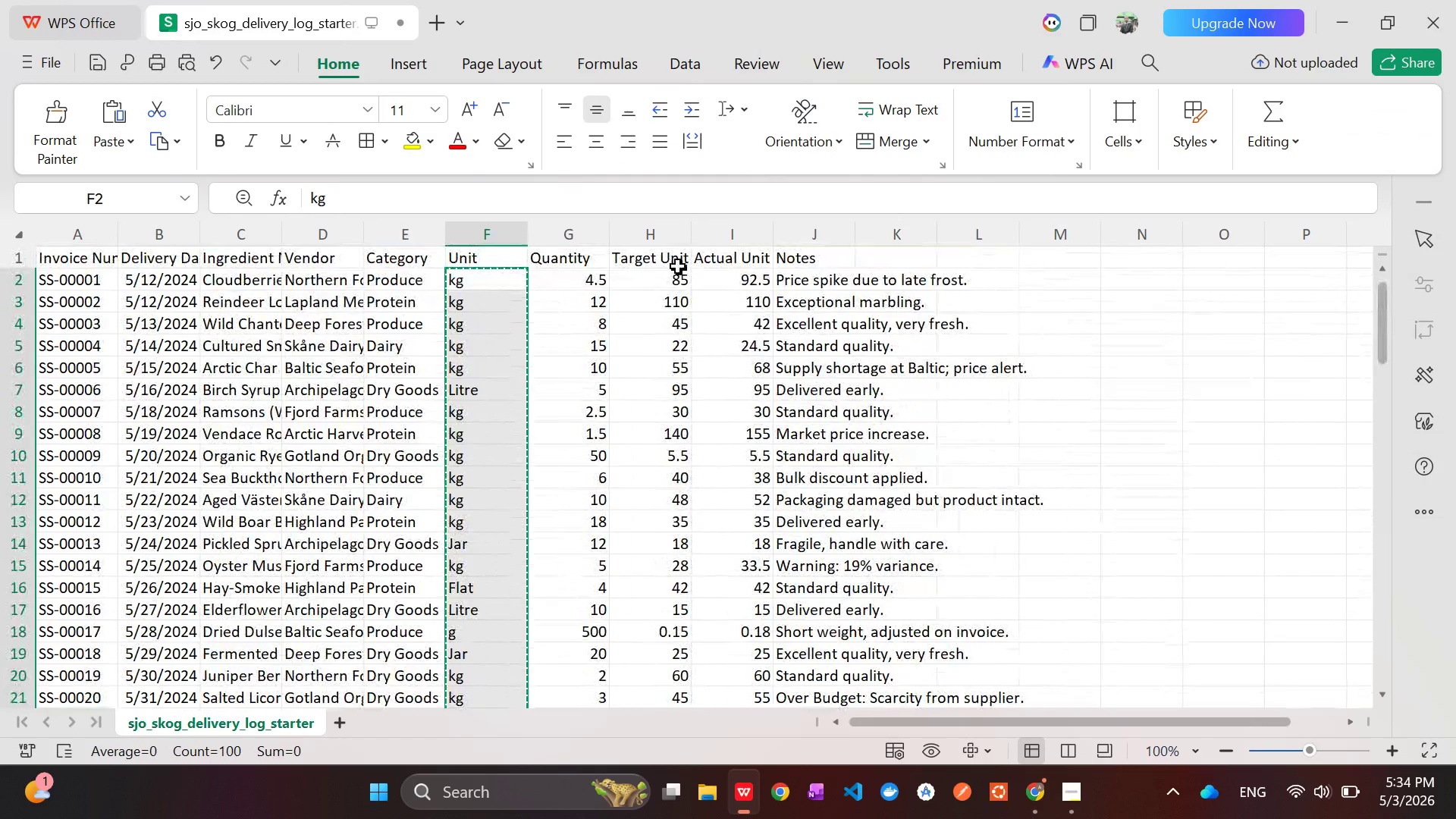 
left_click([670, 277])
 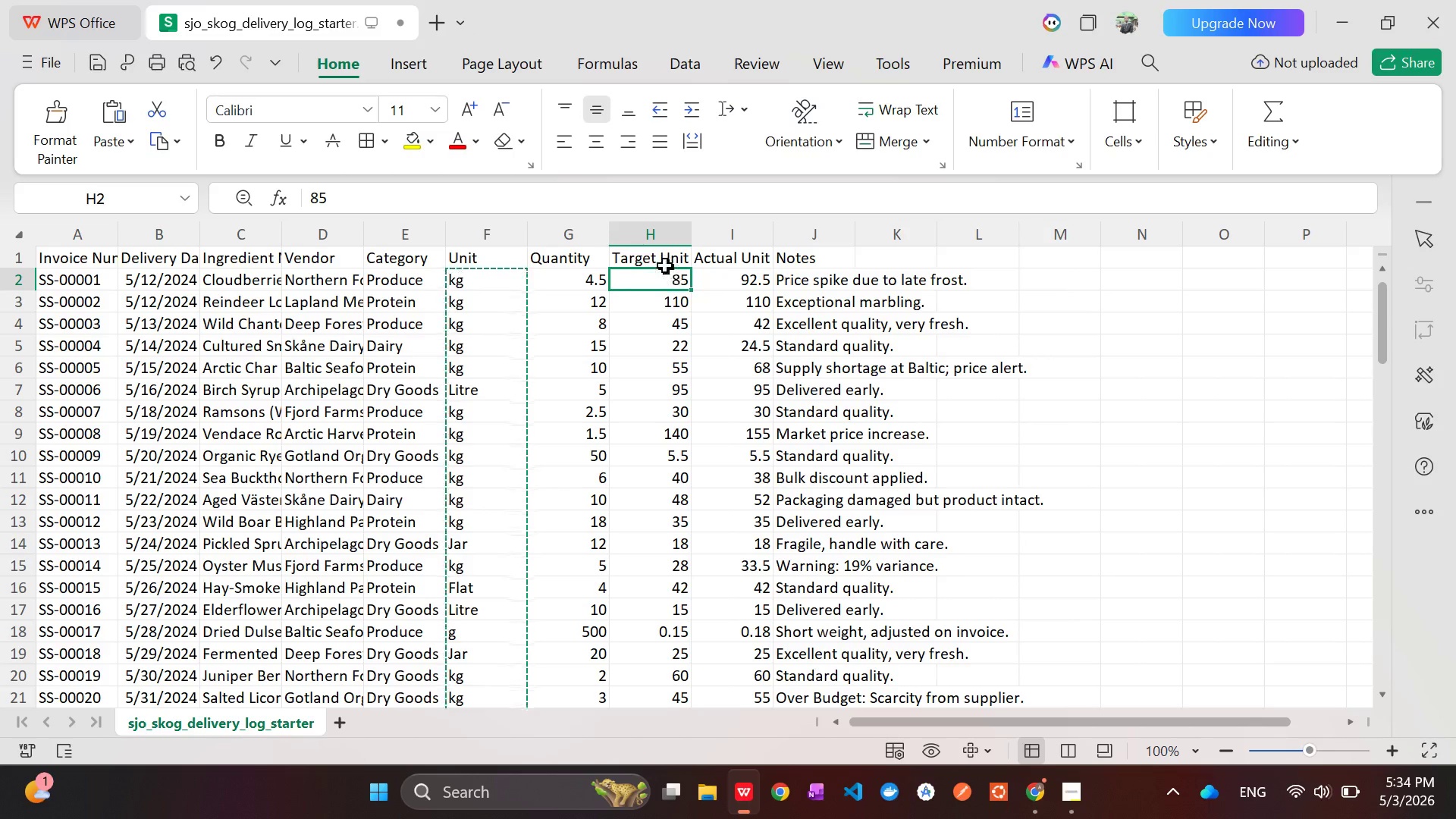 
left_click([665, 265])
 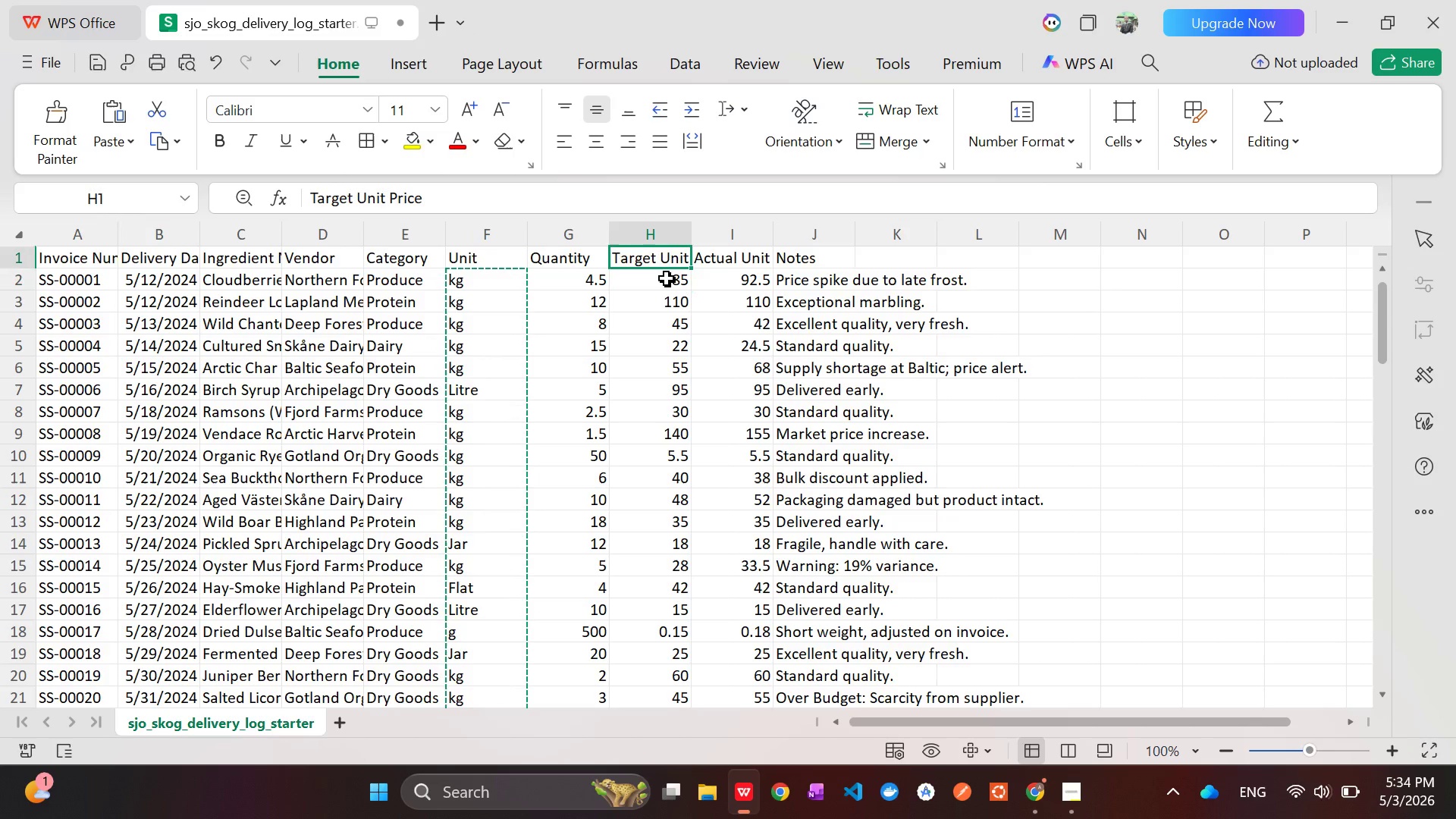 
left_click([667, 278])
 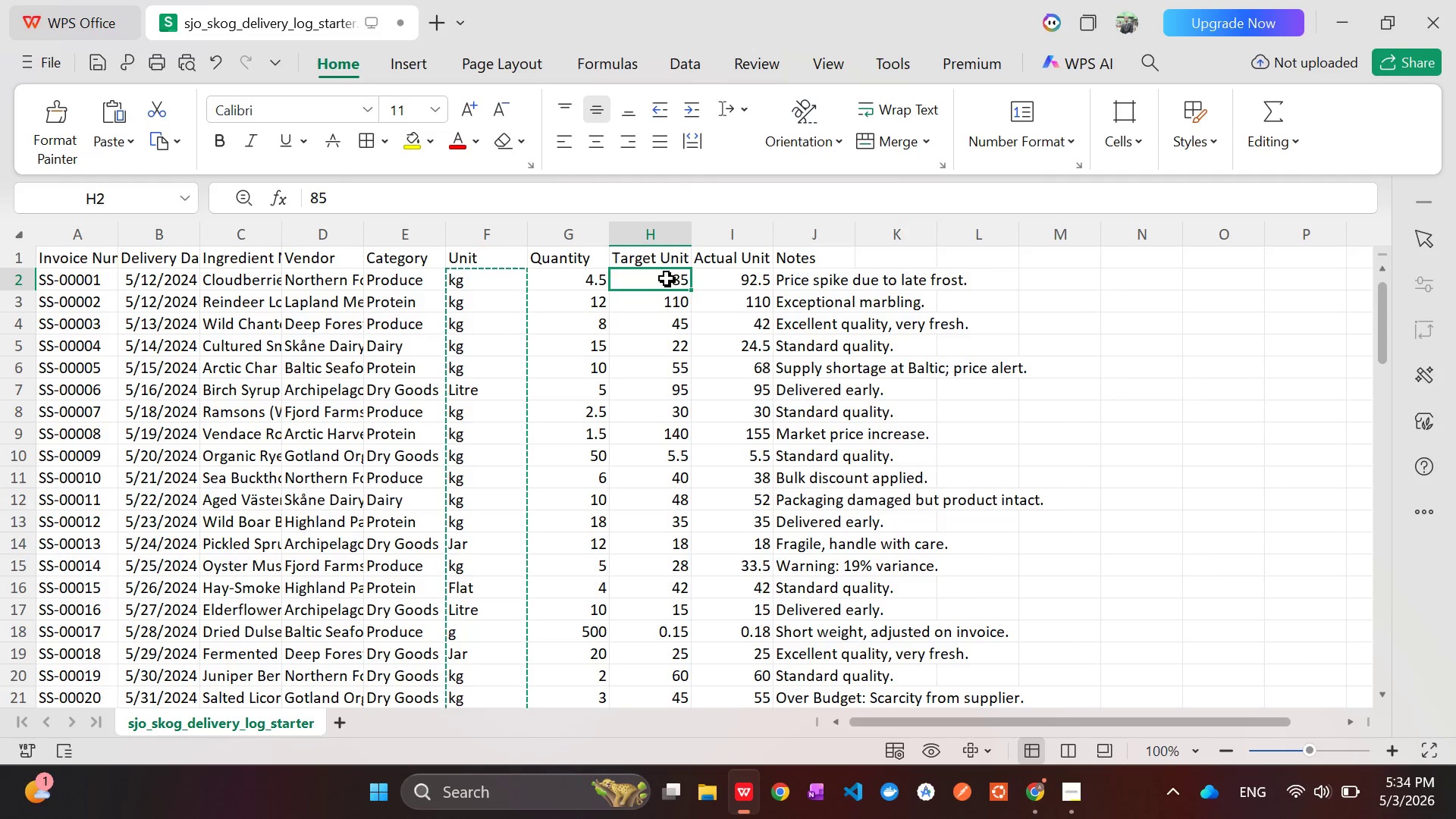 
wait(5.8)
 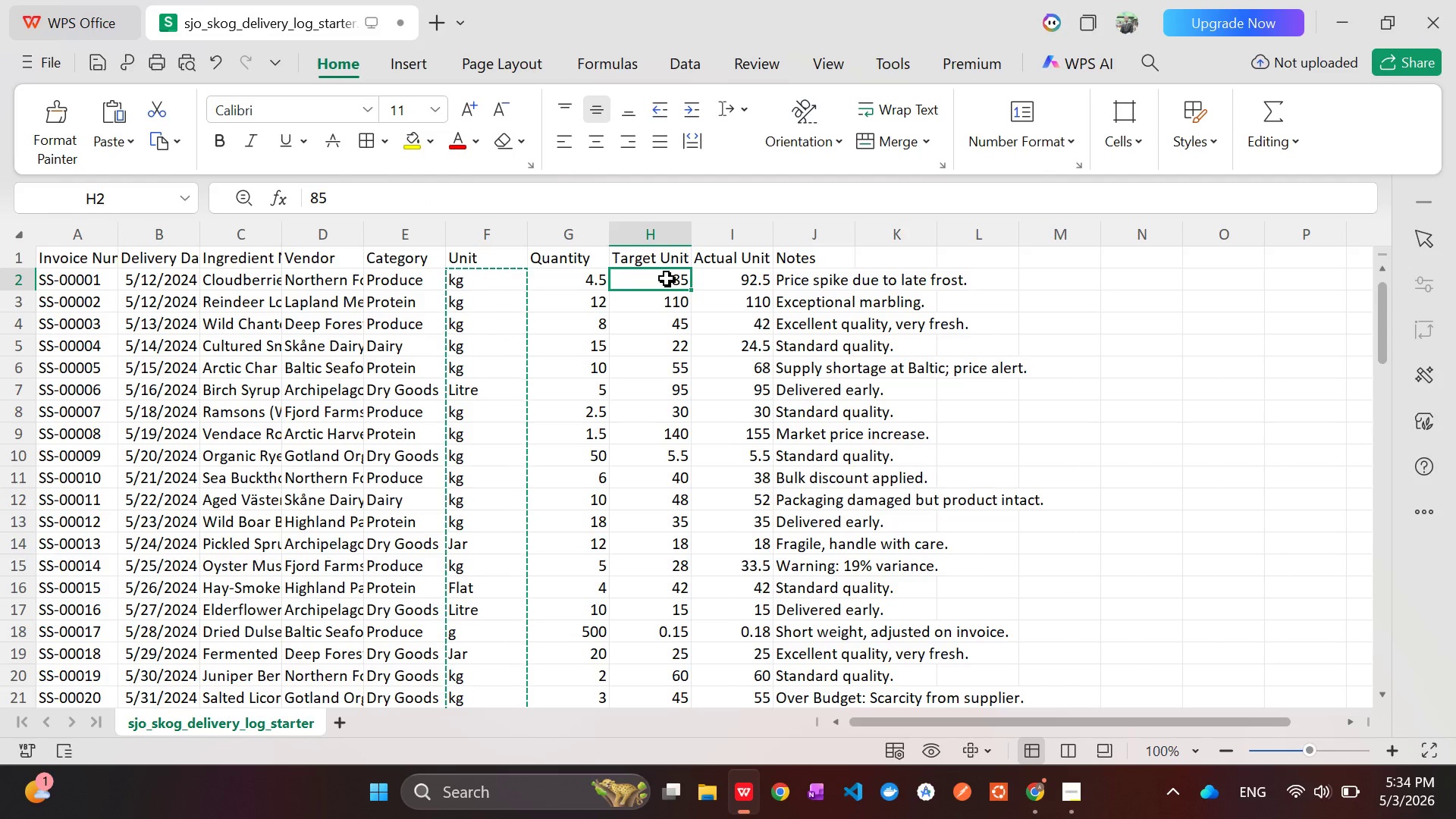 
left_click_drag(start_coordinate=[658, 275], to_coordinate=[673, 673])
 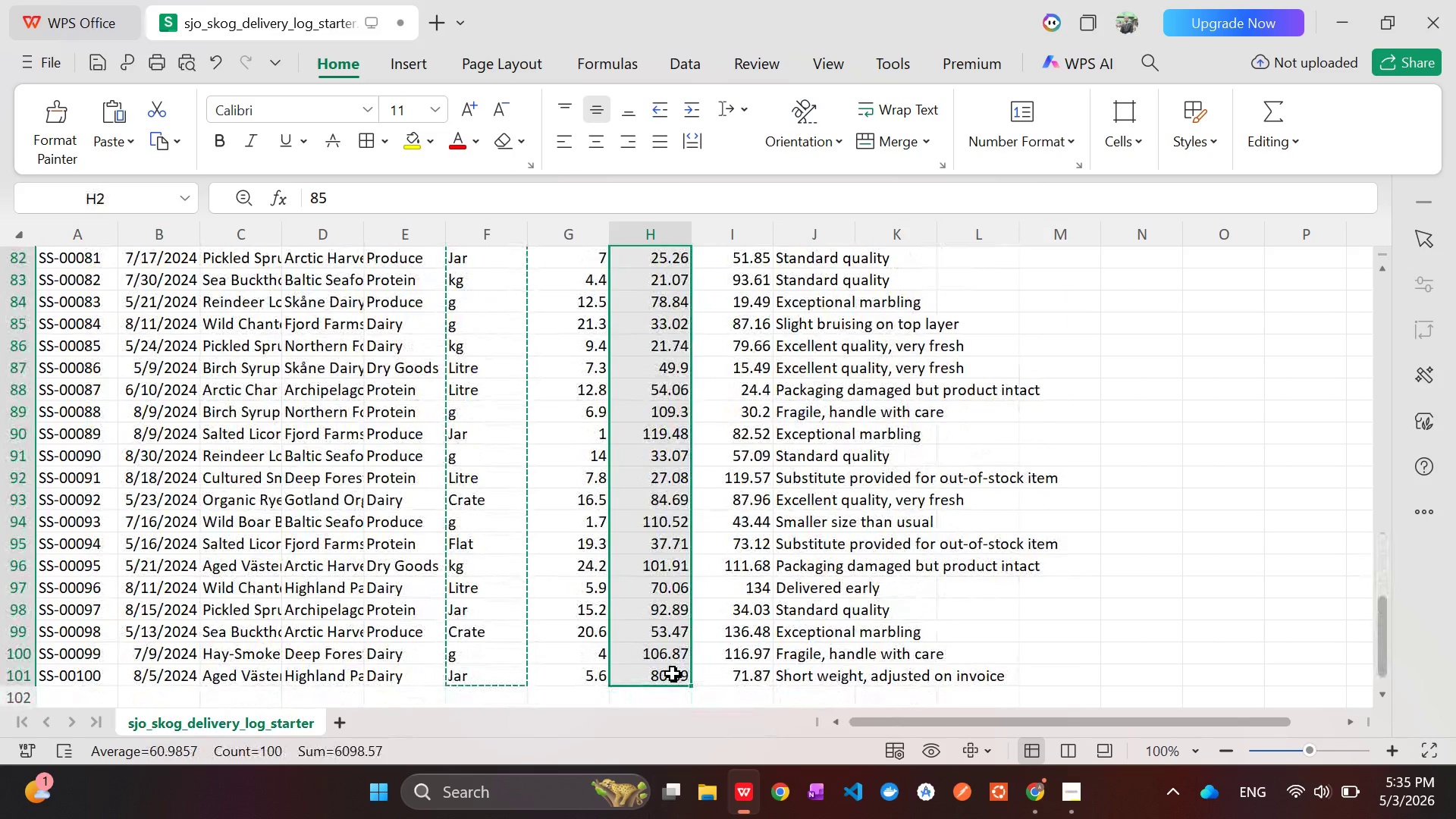 
key(Control+C)
 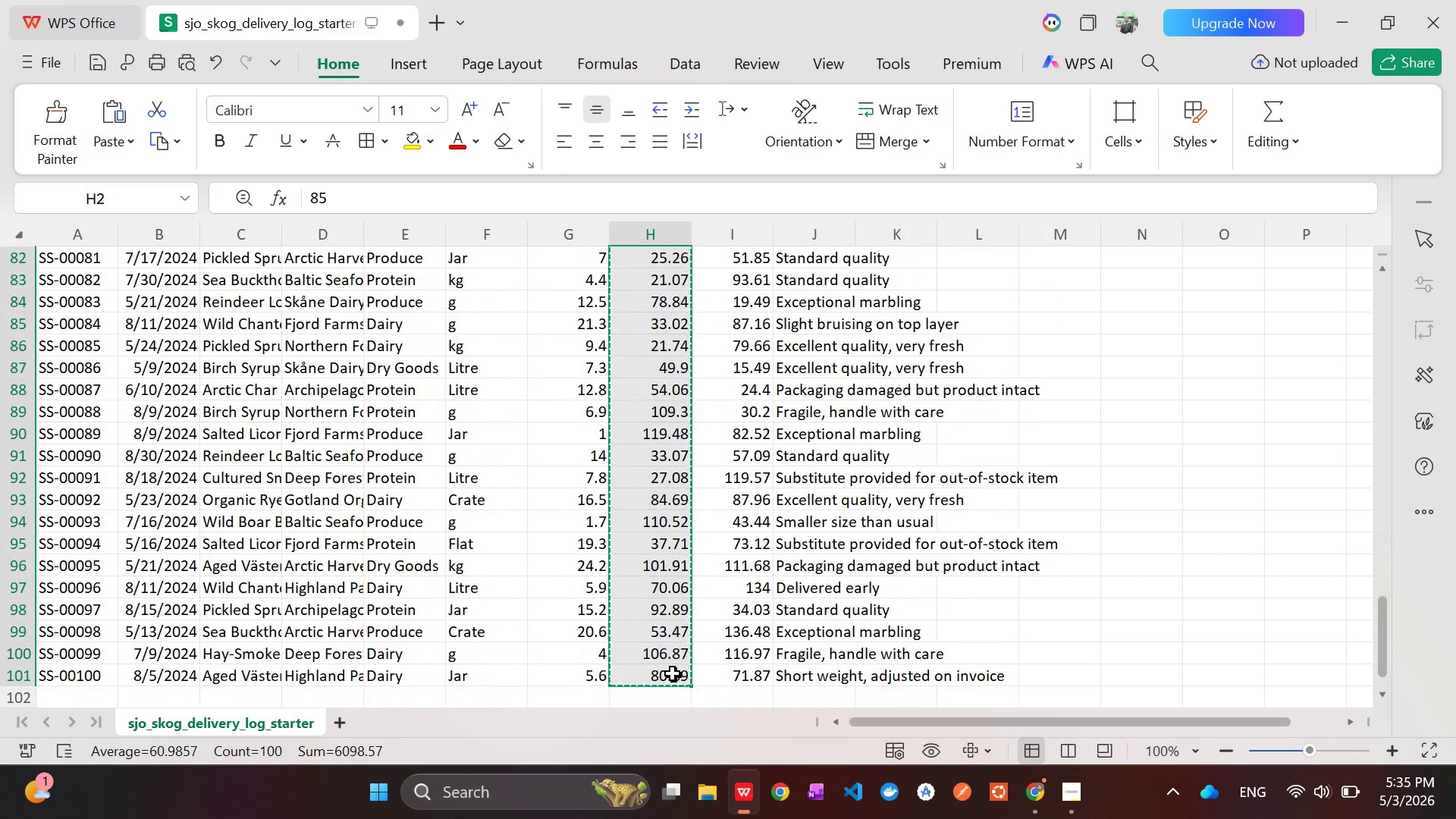 
key(Alt+Tab)
 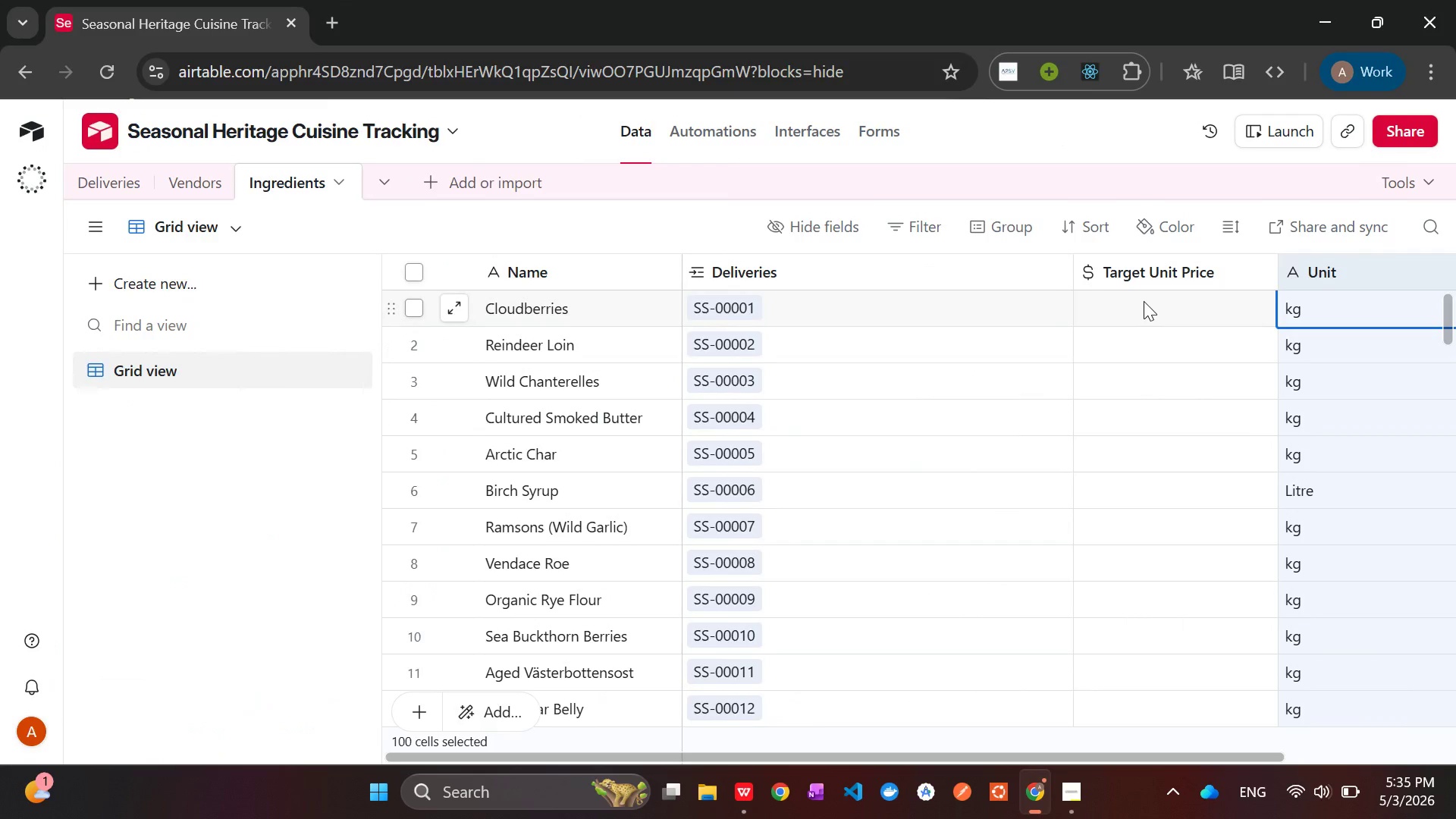 
left_click([1144, 301])
 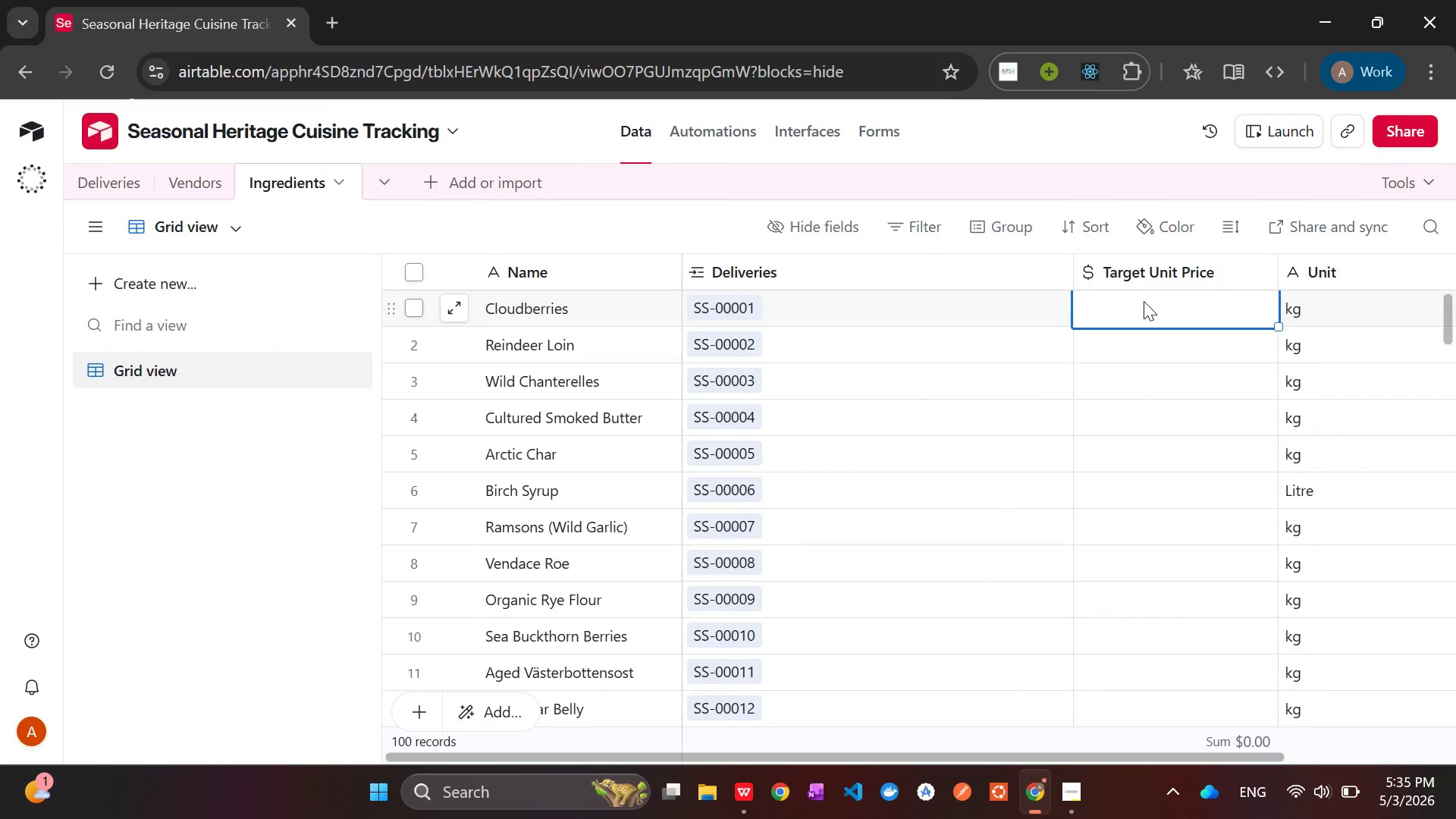 
key(Control+V)
 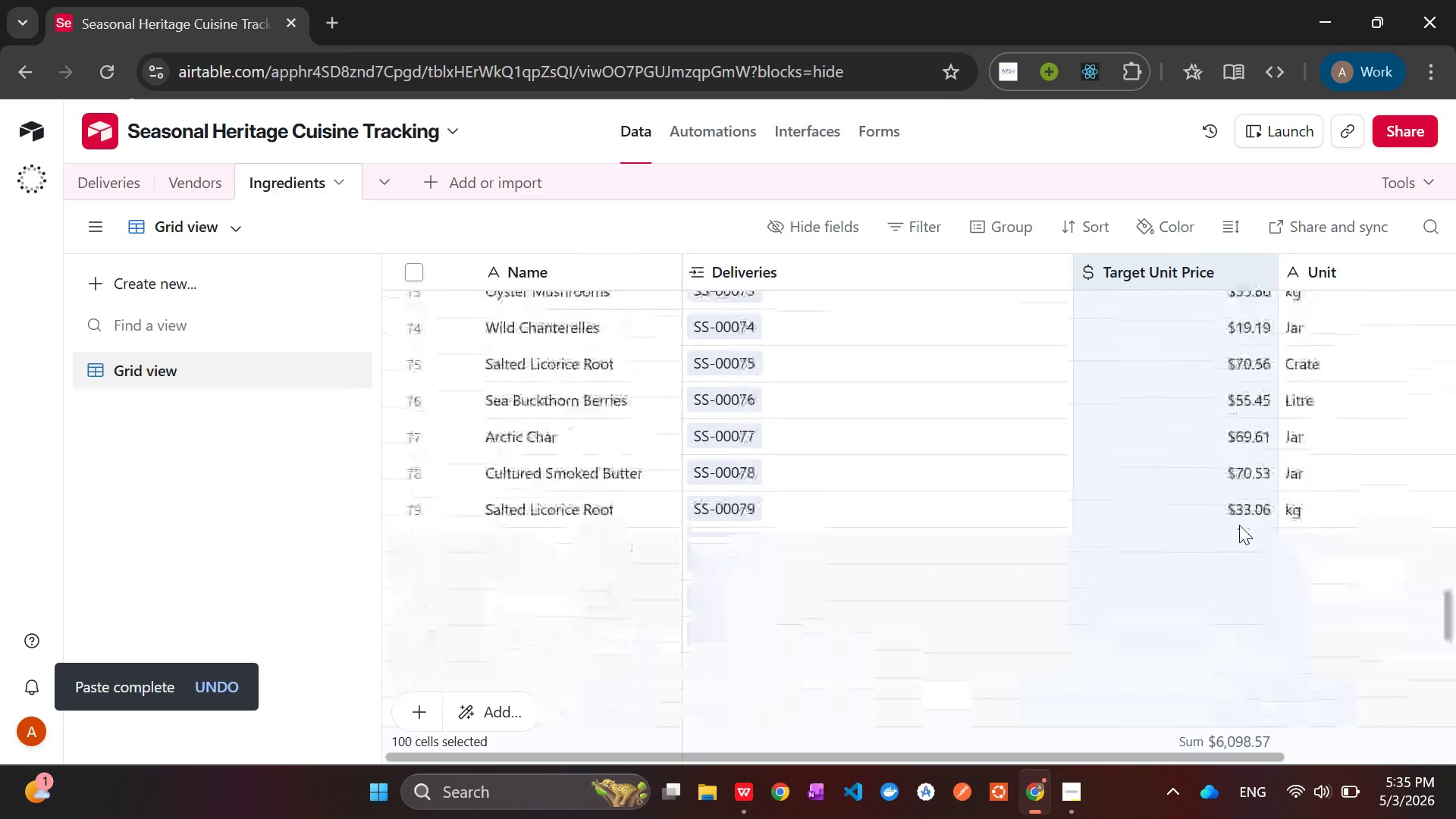 
wait(12.38)
 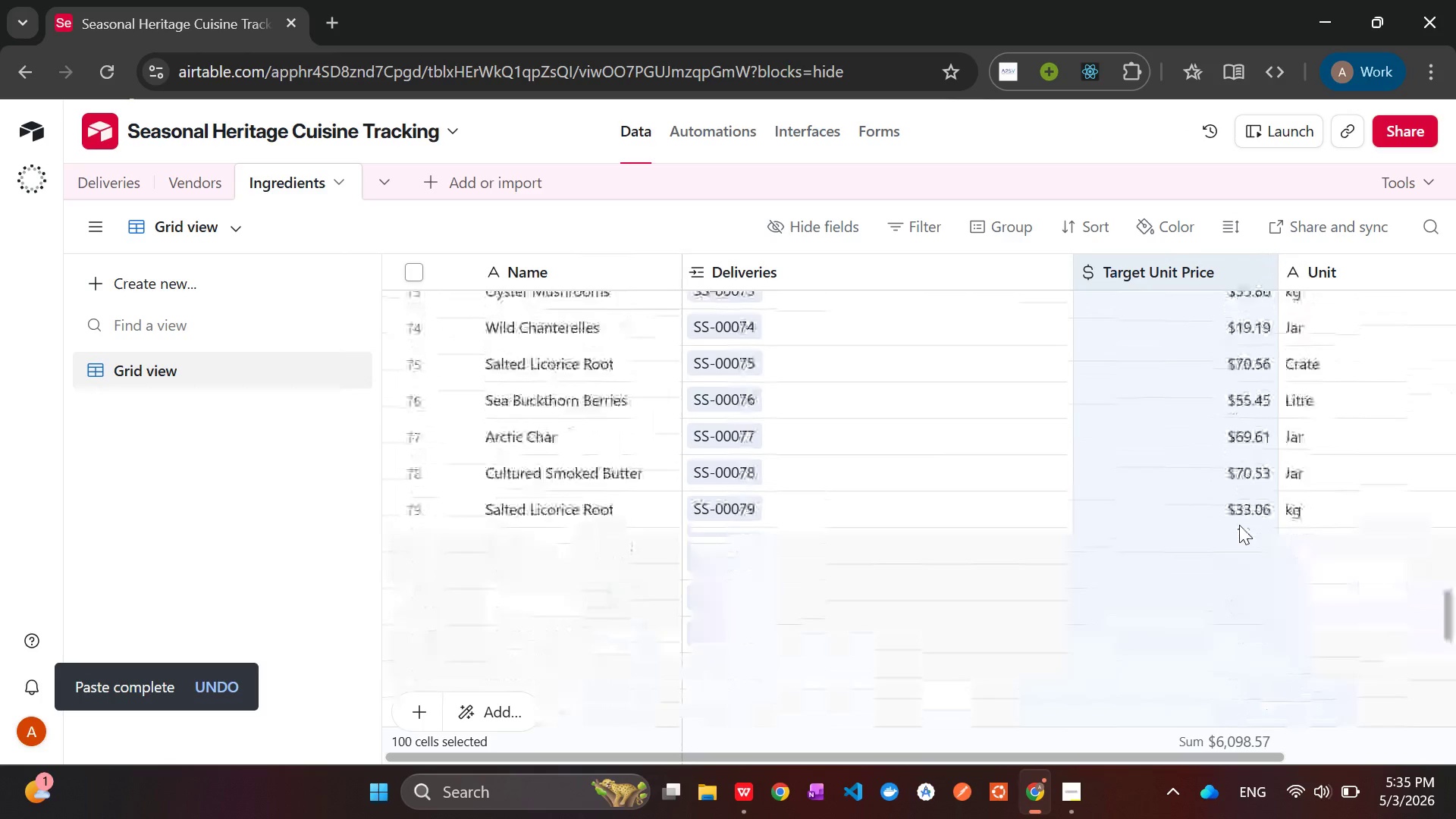 
left_click([937, 482])
 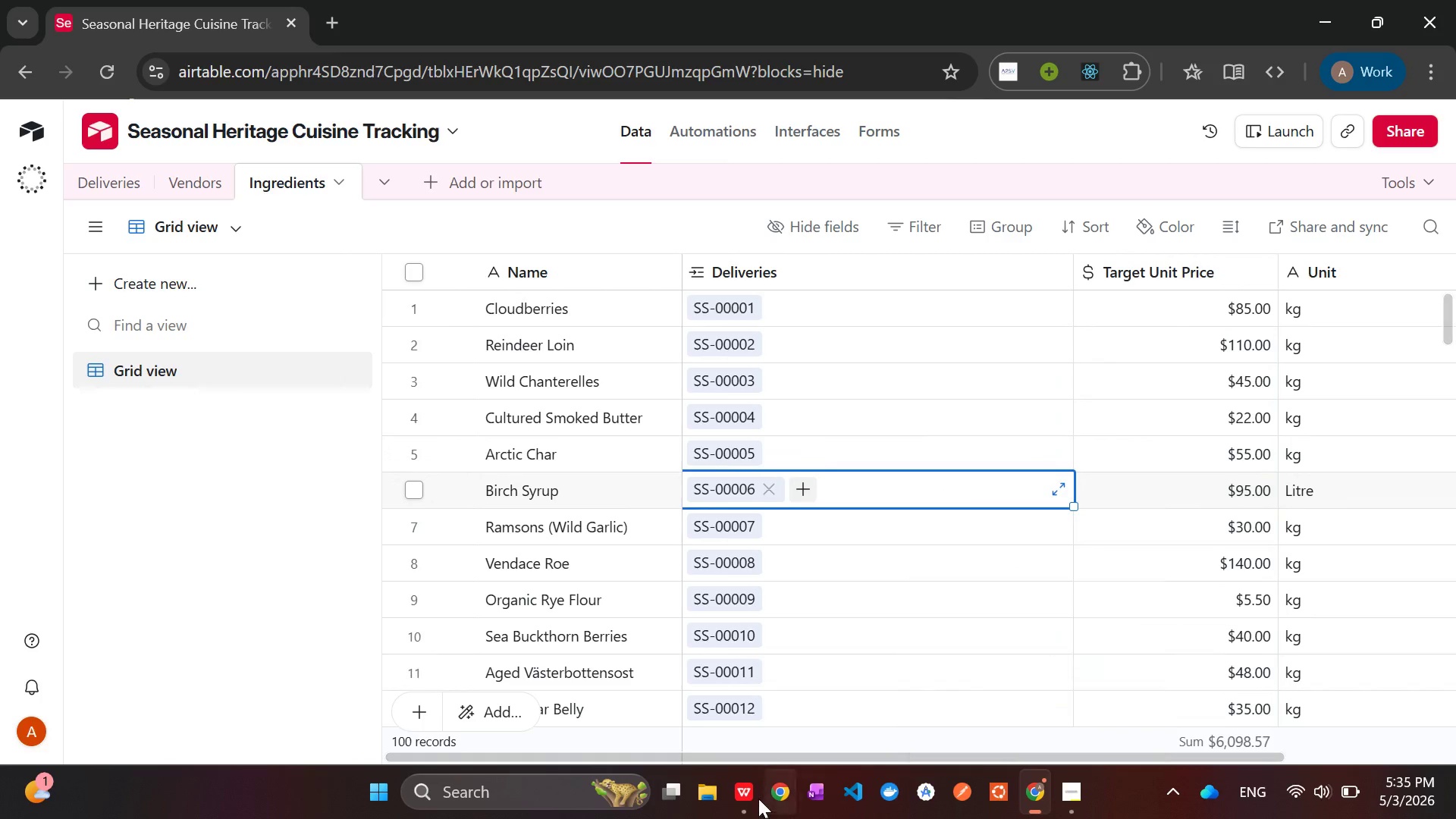 
left_click([748, 792])
 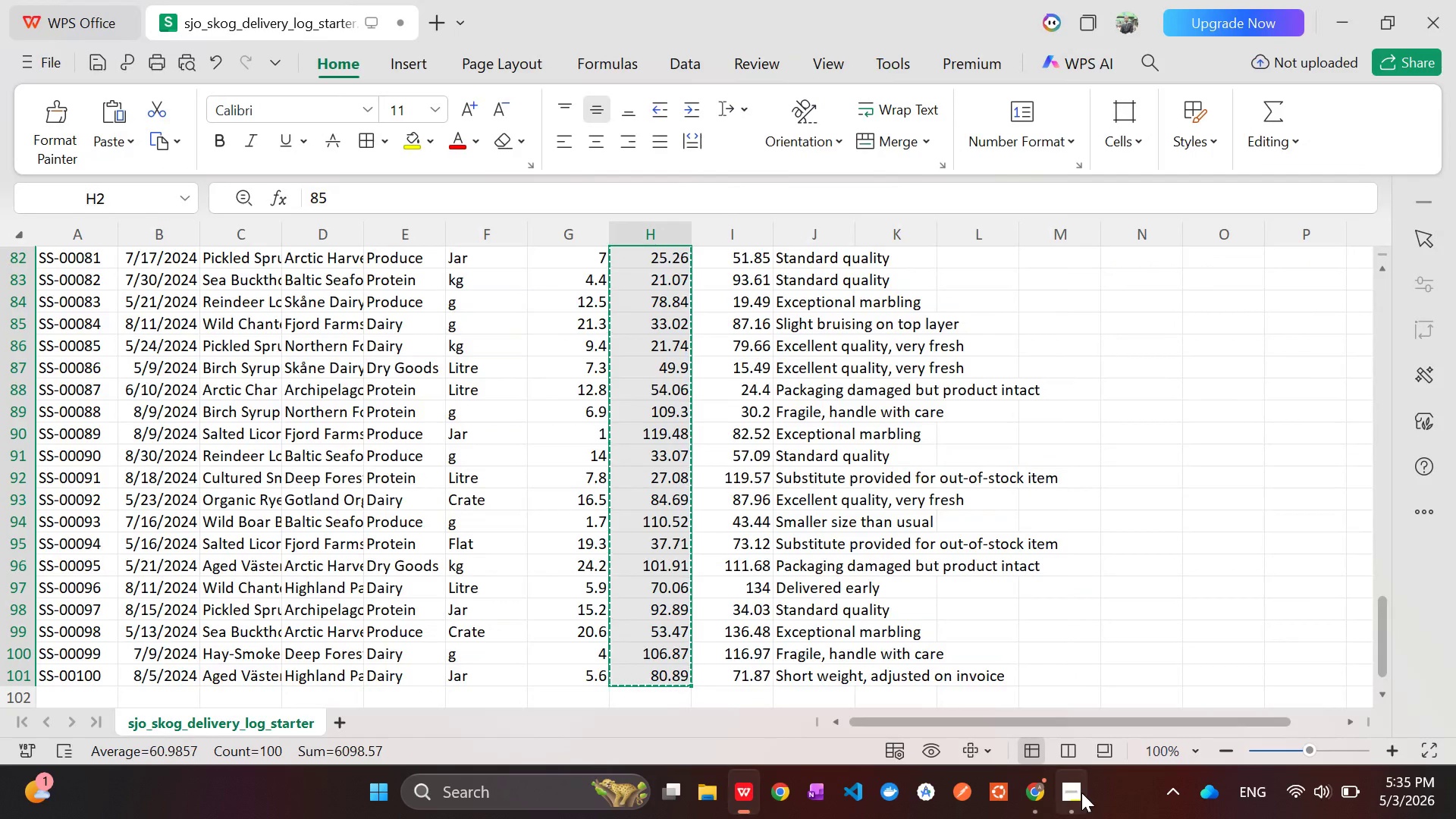 
left_click([1081, 792])